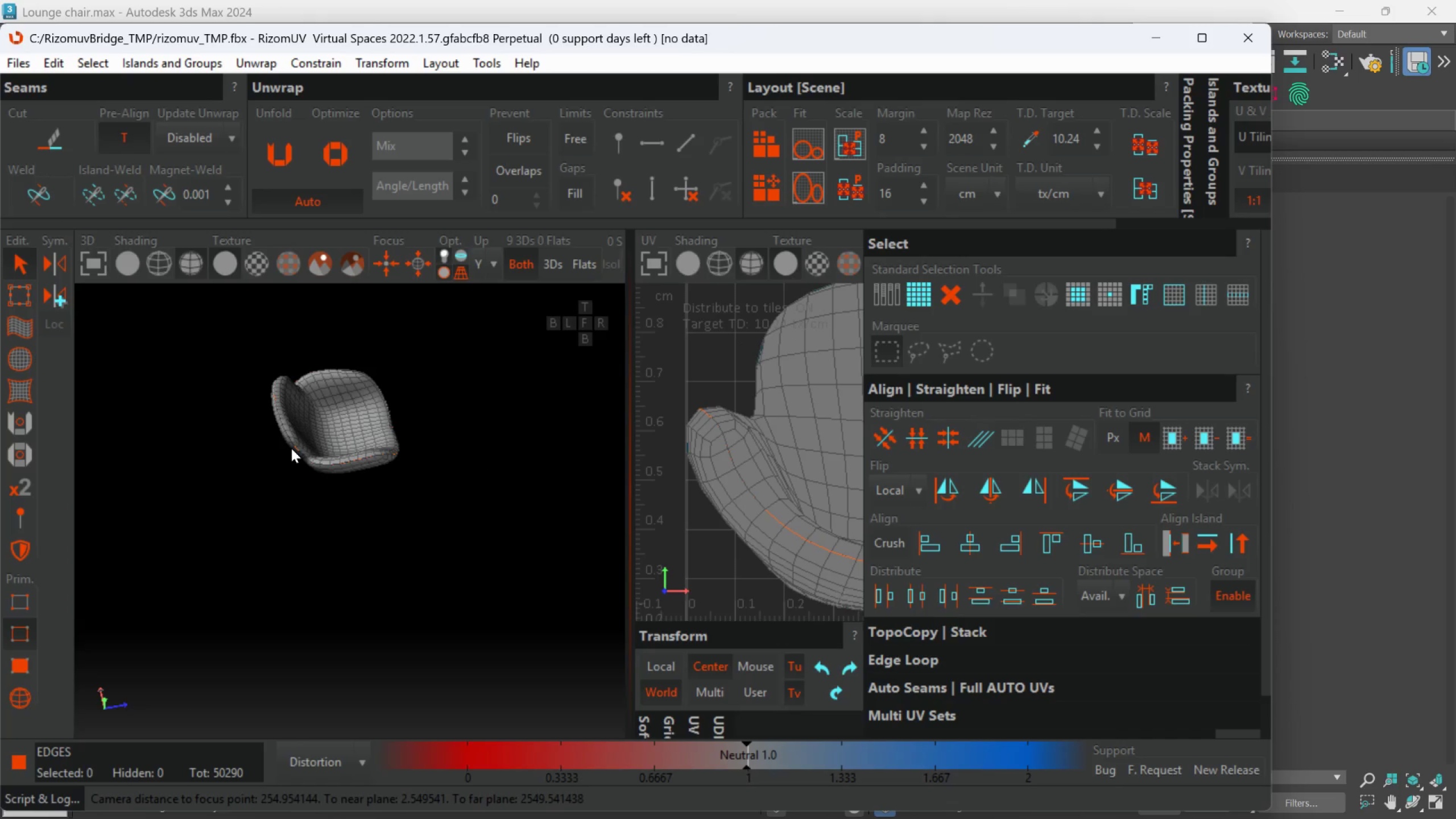 
key(U)
 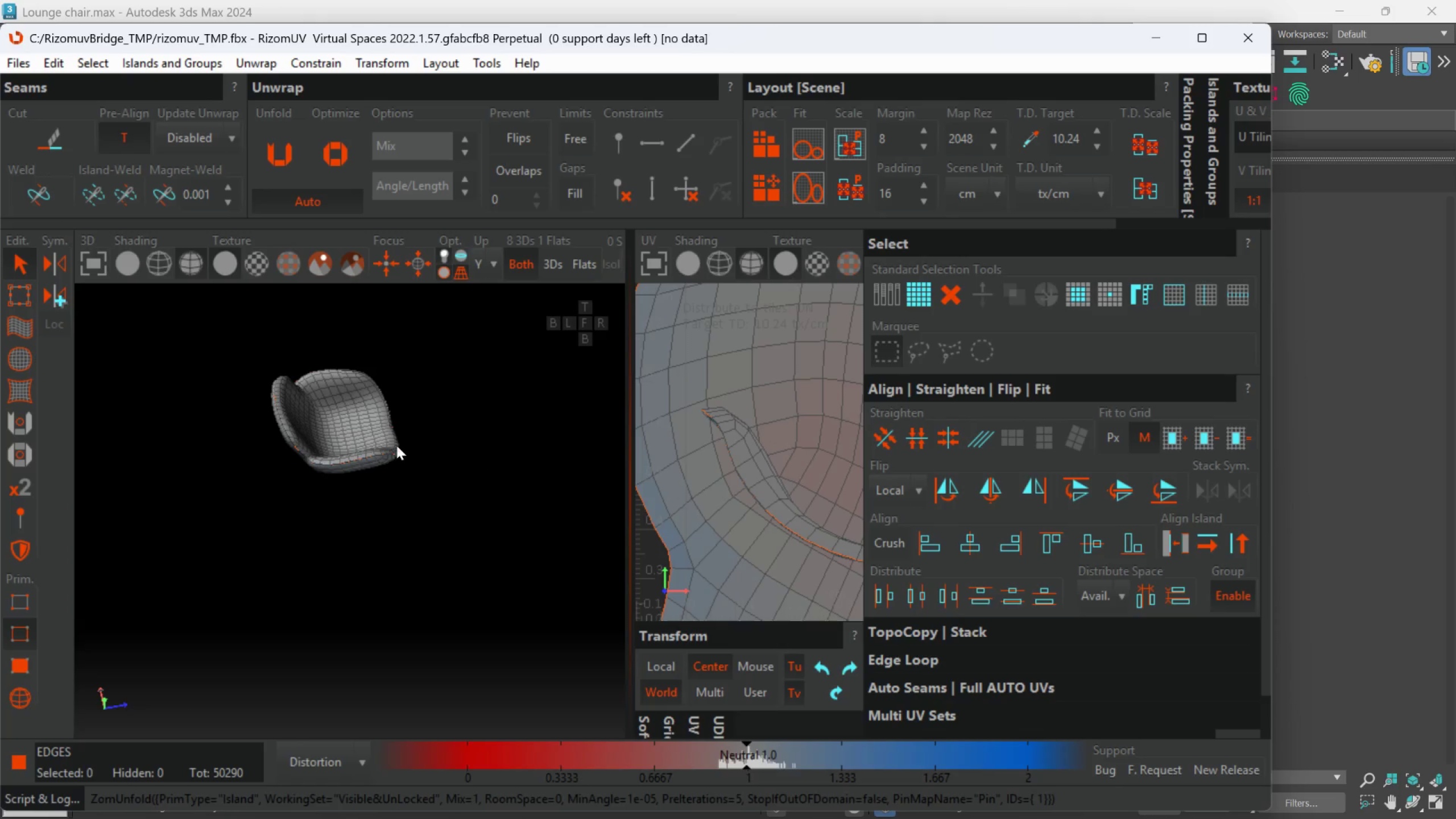 
scroll: coordinate [785, 469], scroll_direction: down, amount: 13.0
 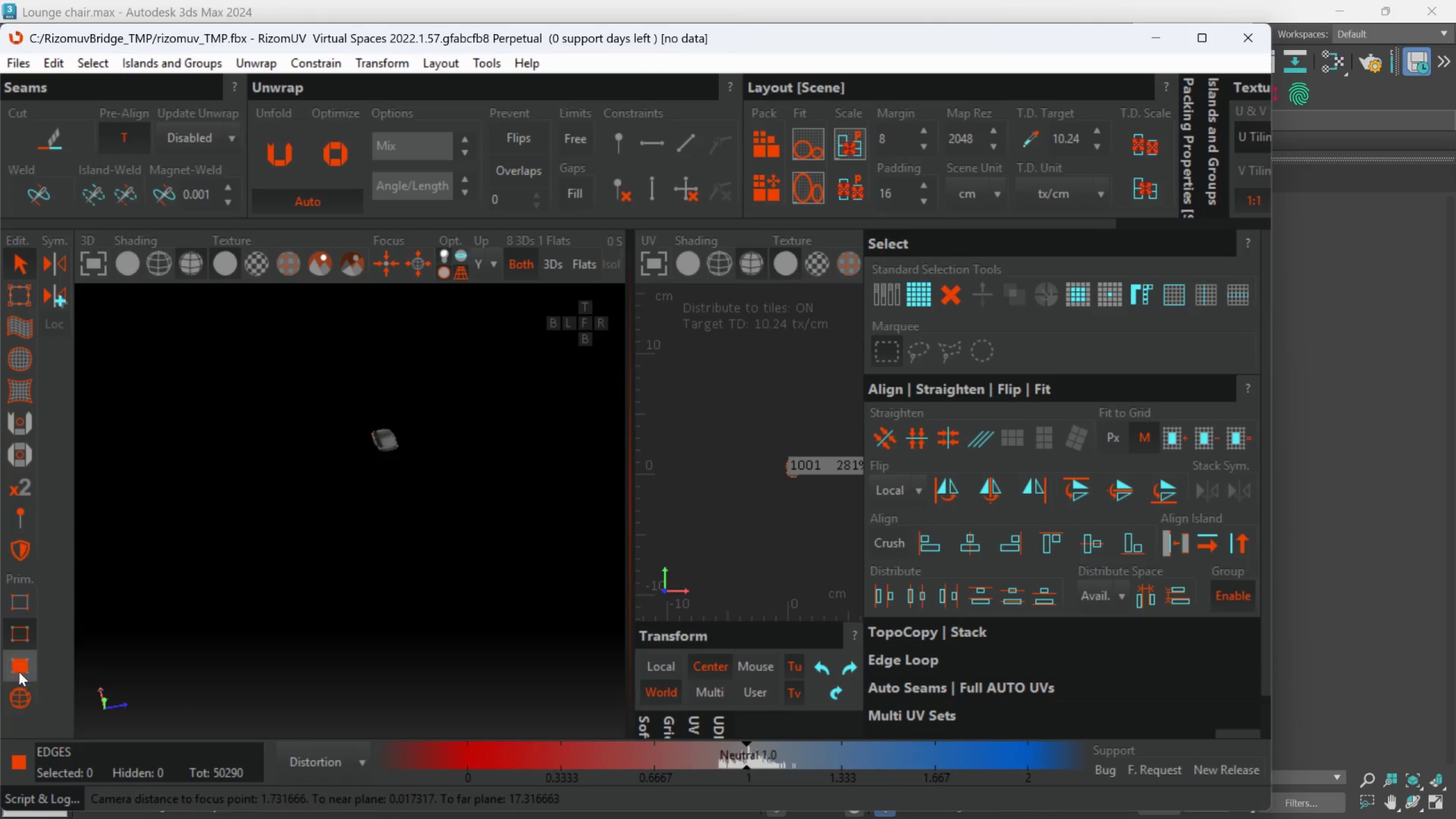 
left_click_drag(start_coordinate=[22, 685], to_coordinate=[27, 683])
 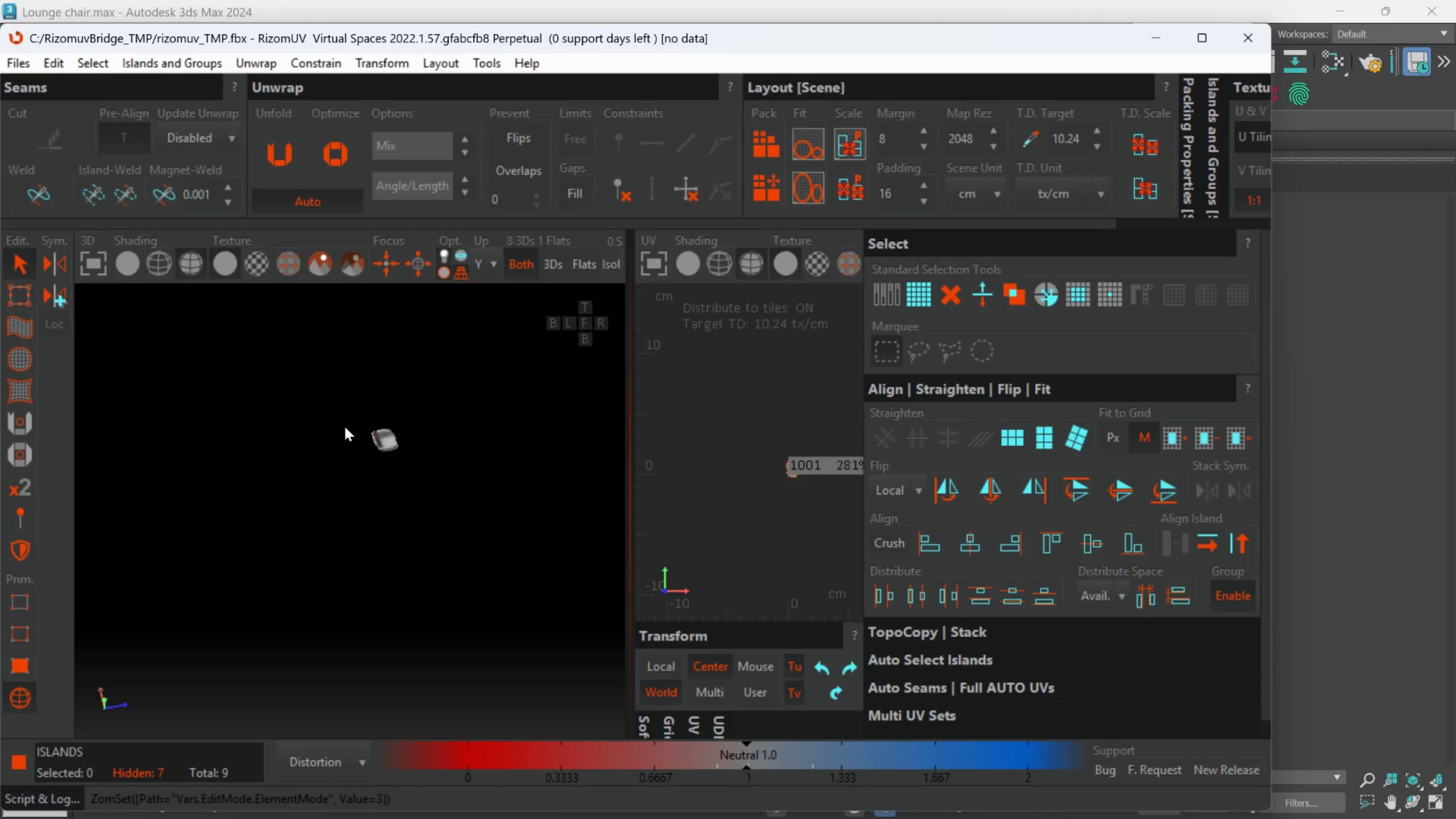 
left_click_drag(start_coordinate=[340, 391], to_coordinate=[446, 507])
 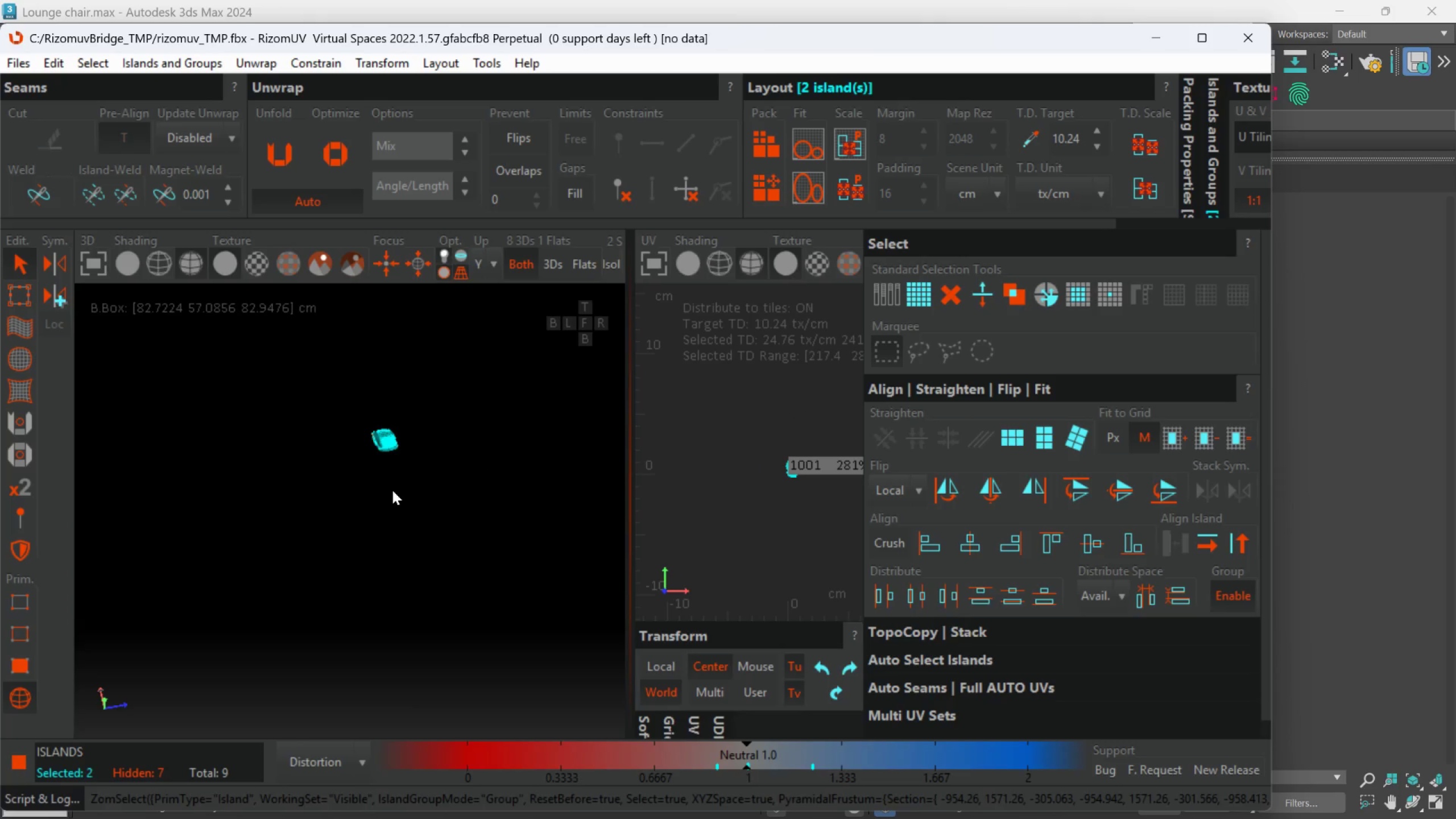 
scroll: coordinate [388, 464], scroll_direction: up, amount: 3.0
 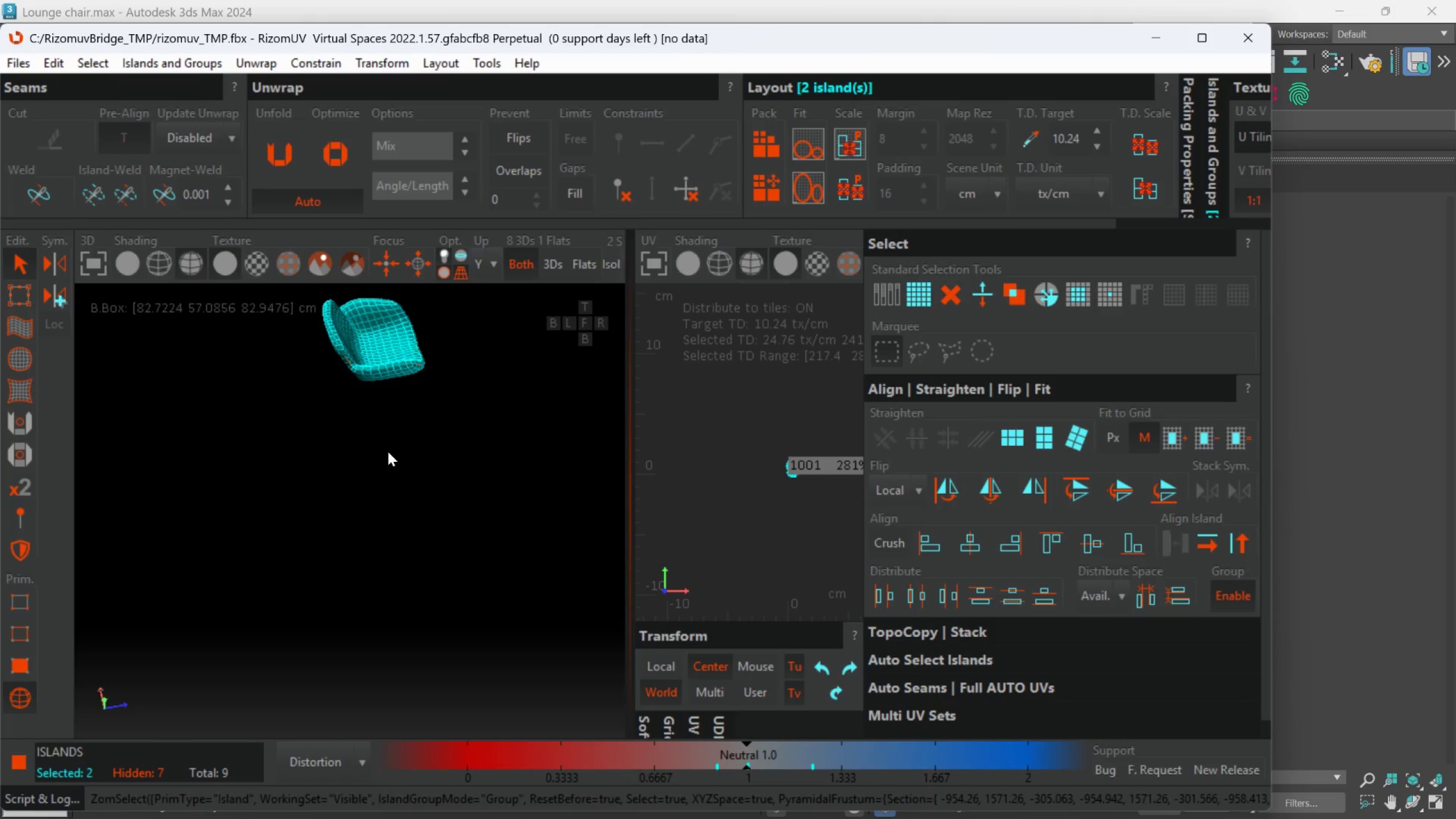 
key(U)
 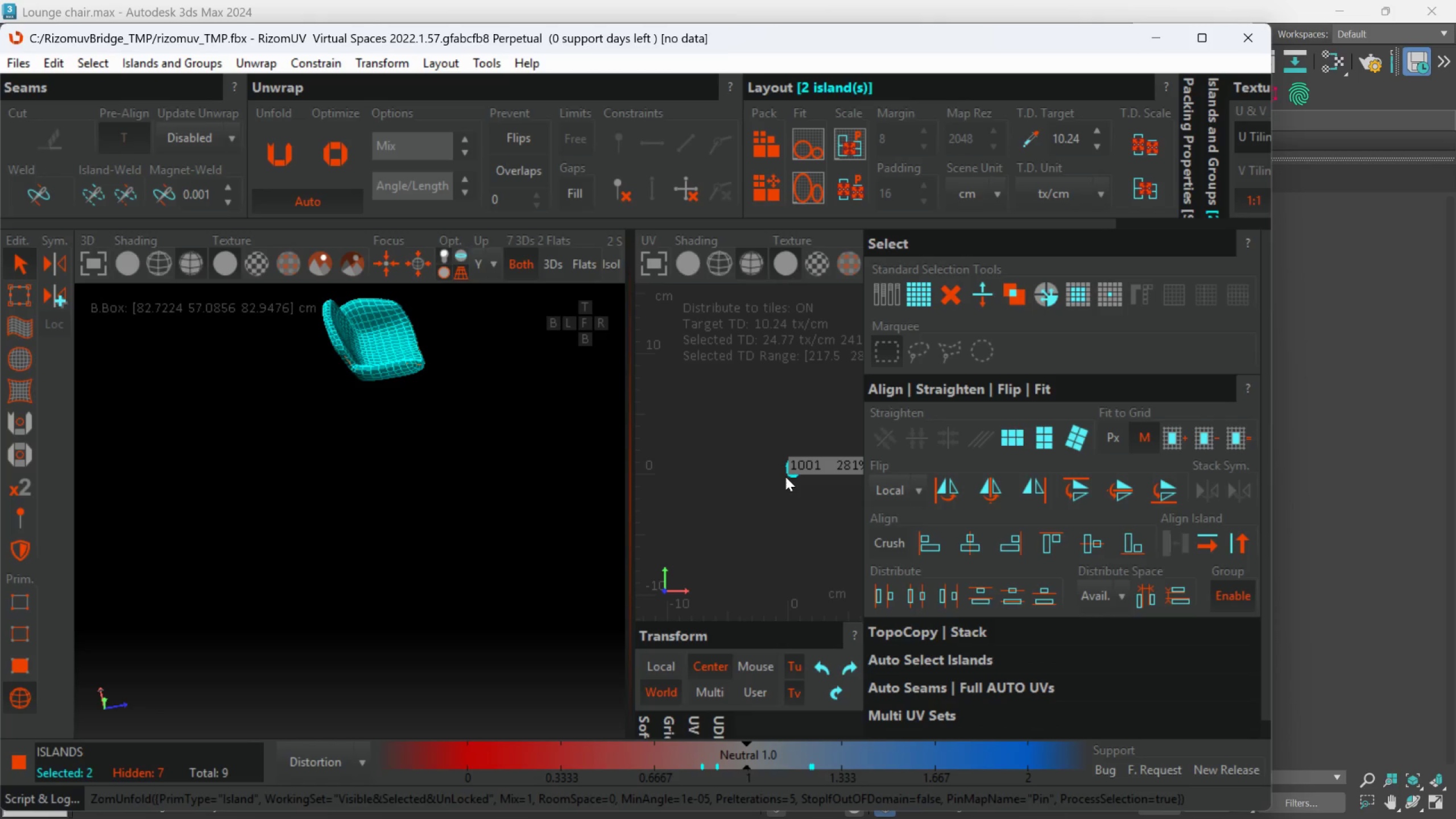 
scroll: coordinate [785, 477], scroll_direction: up, amount: 3.0
 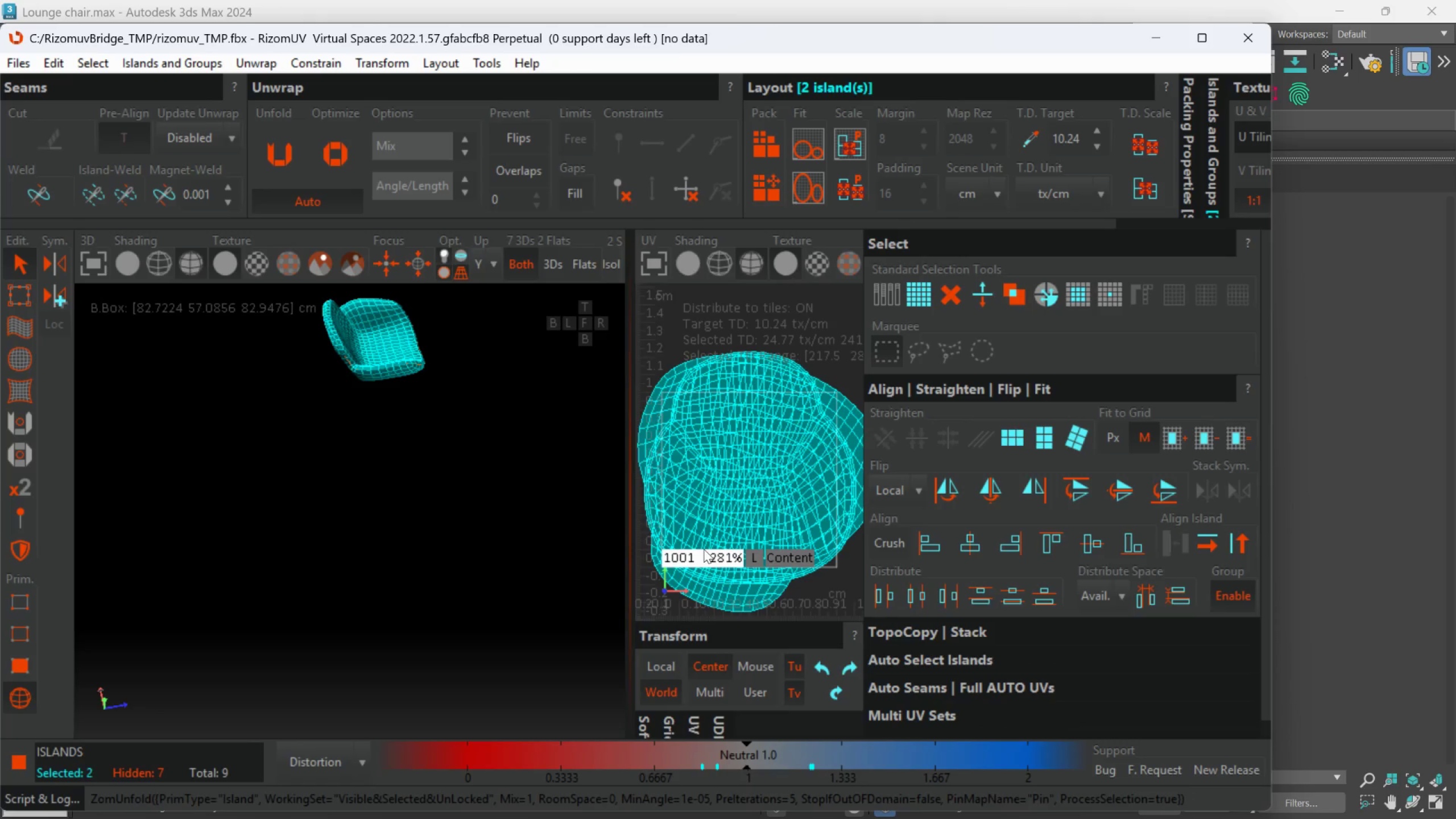 
key(P)
 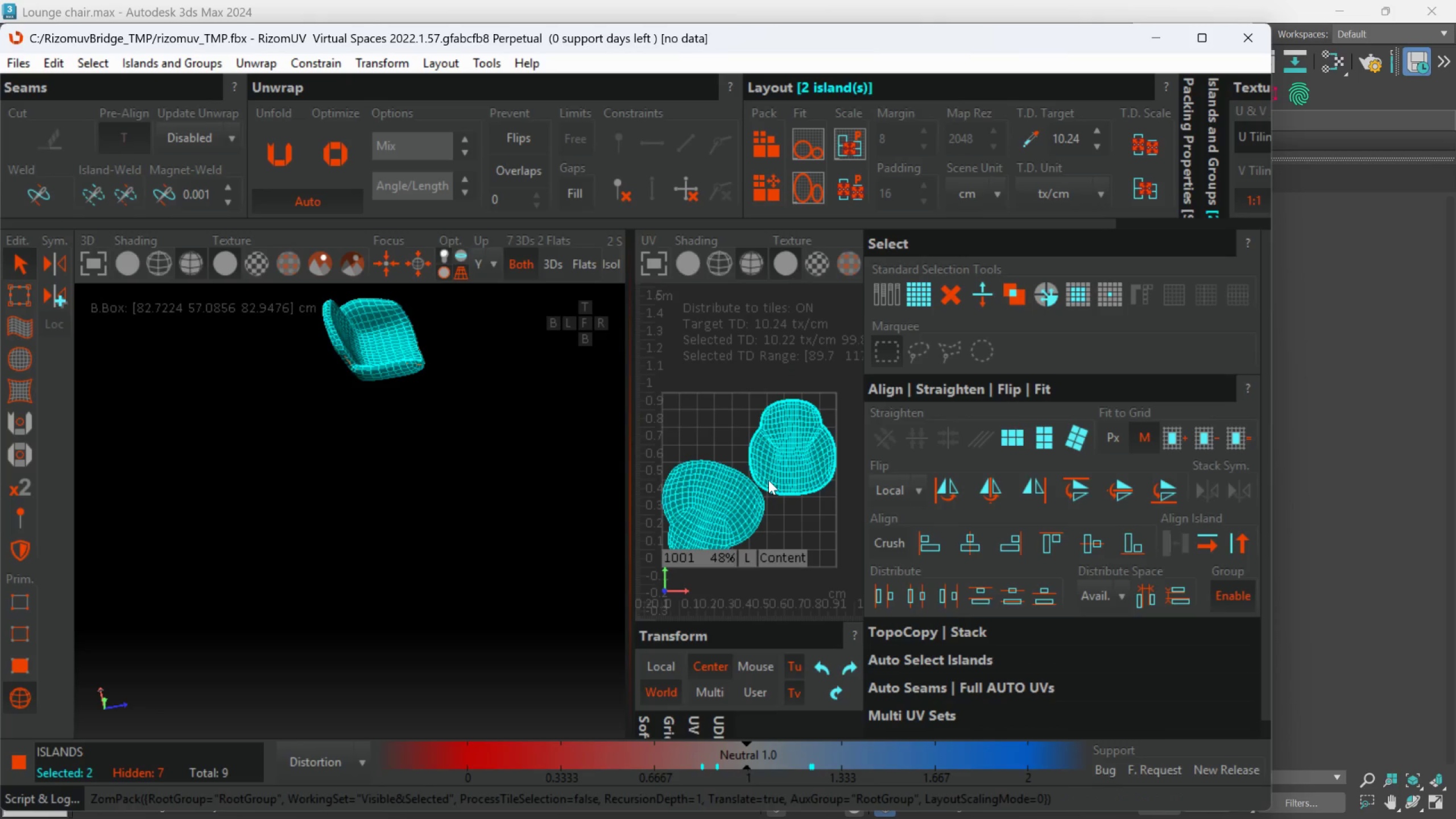 
scroll: coordinate [762, 480], scroll_direction: down, amount: 1.0
 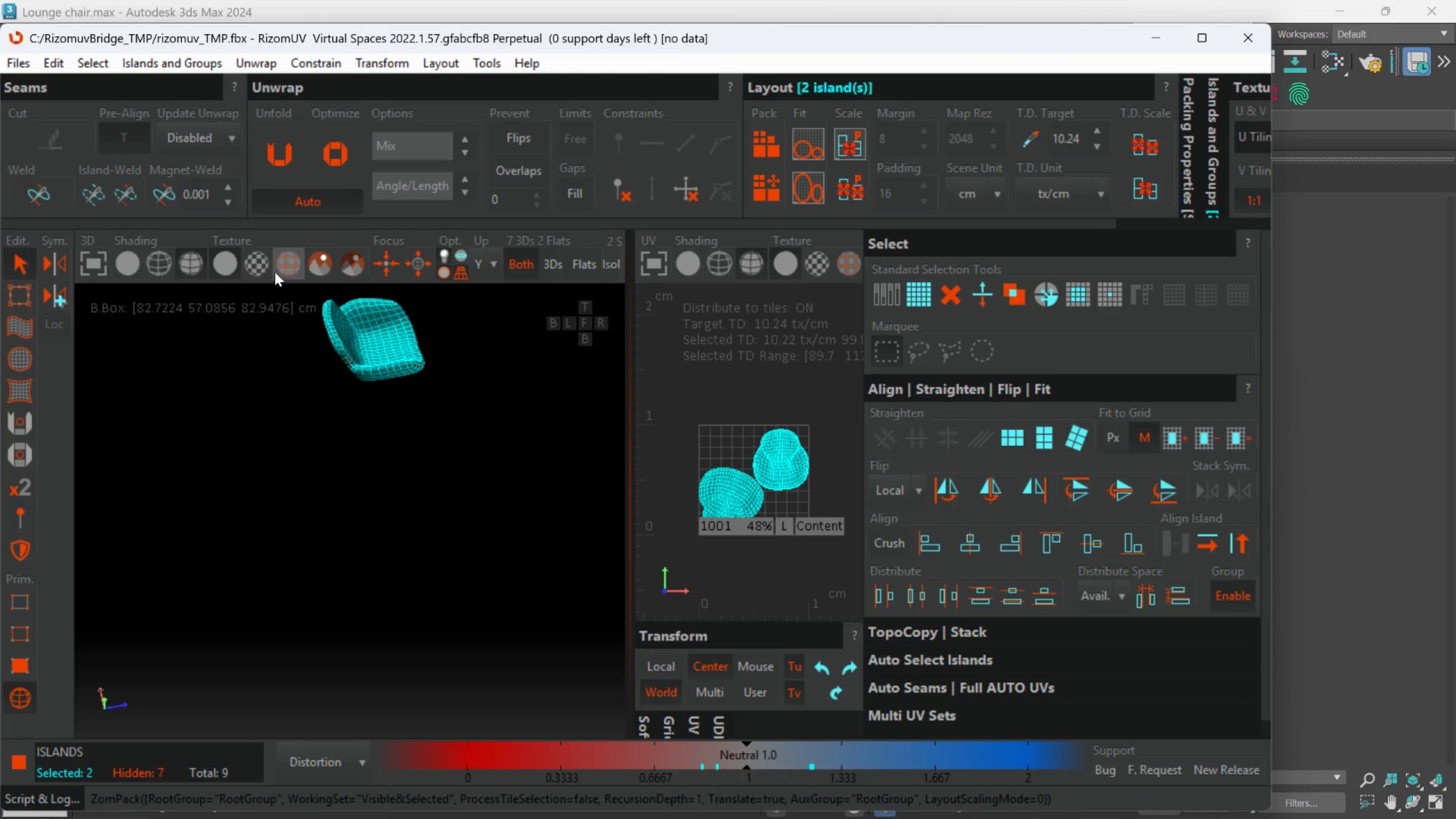 
left_click([259, 269])
 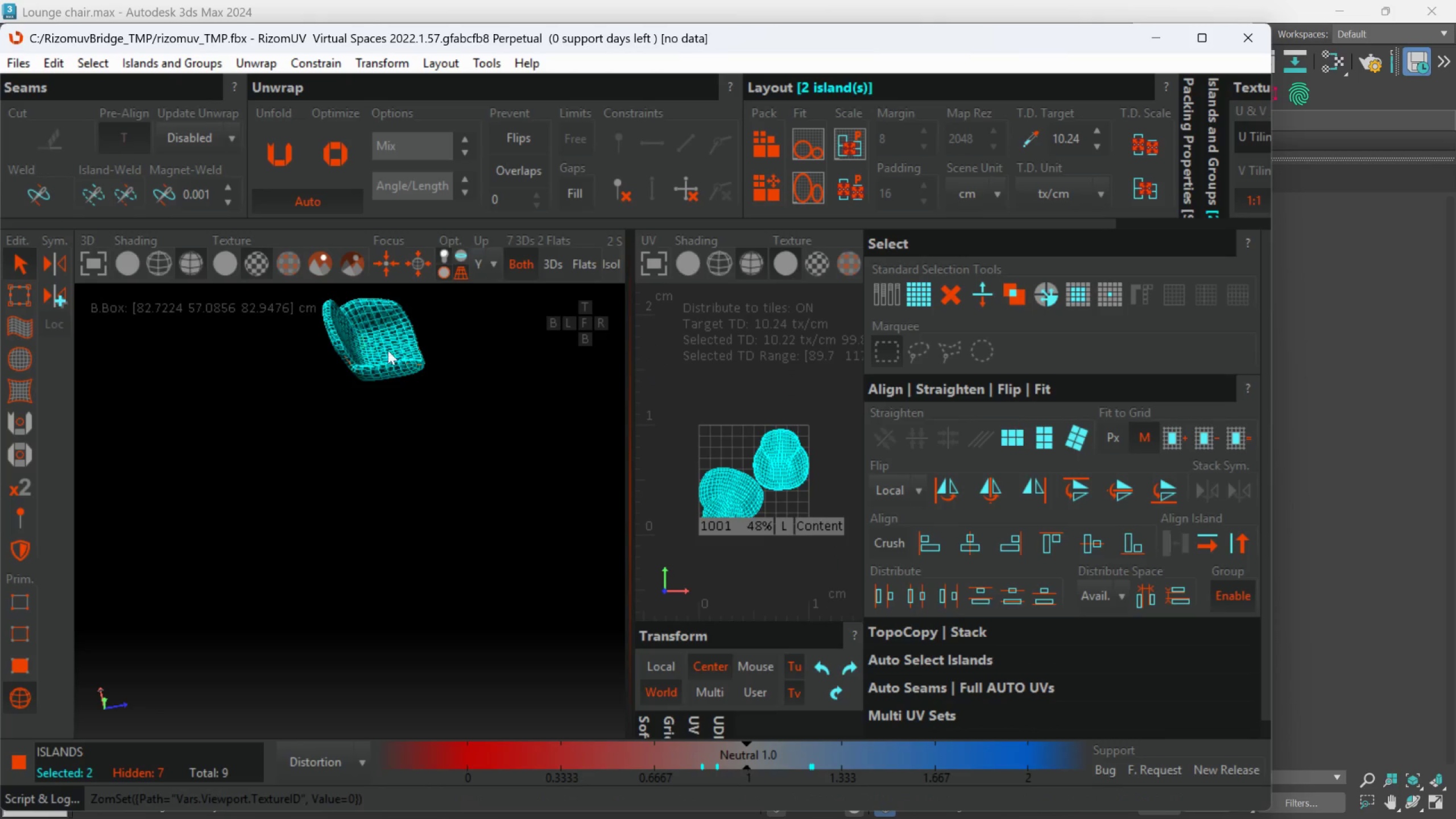 
scroll: coordinate [394, 352], scroll_direction: up, amount: 2.0
 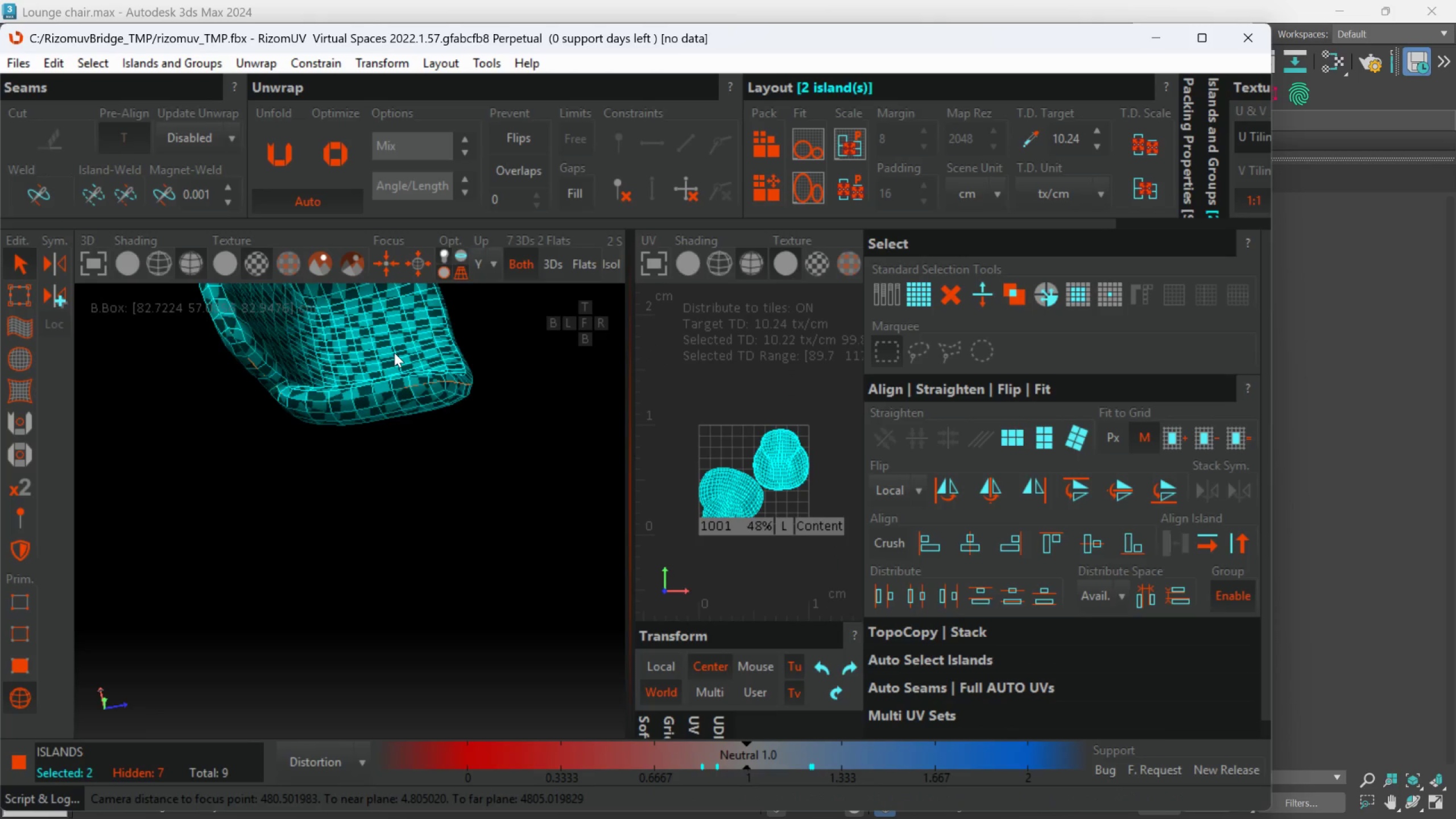 
key(F)
 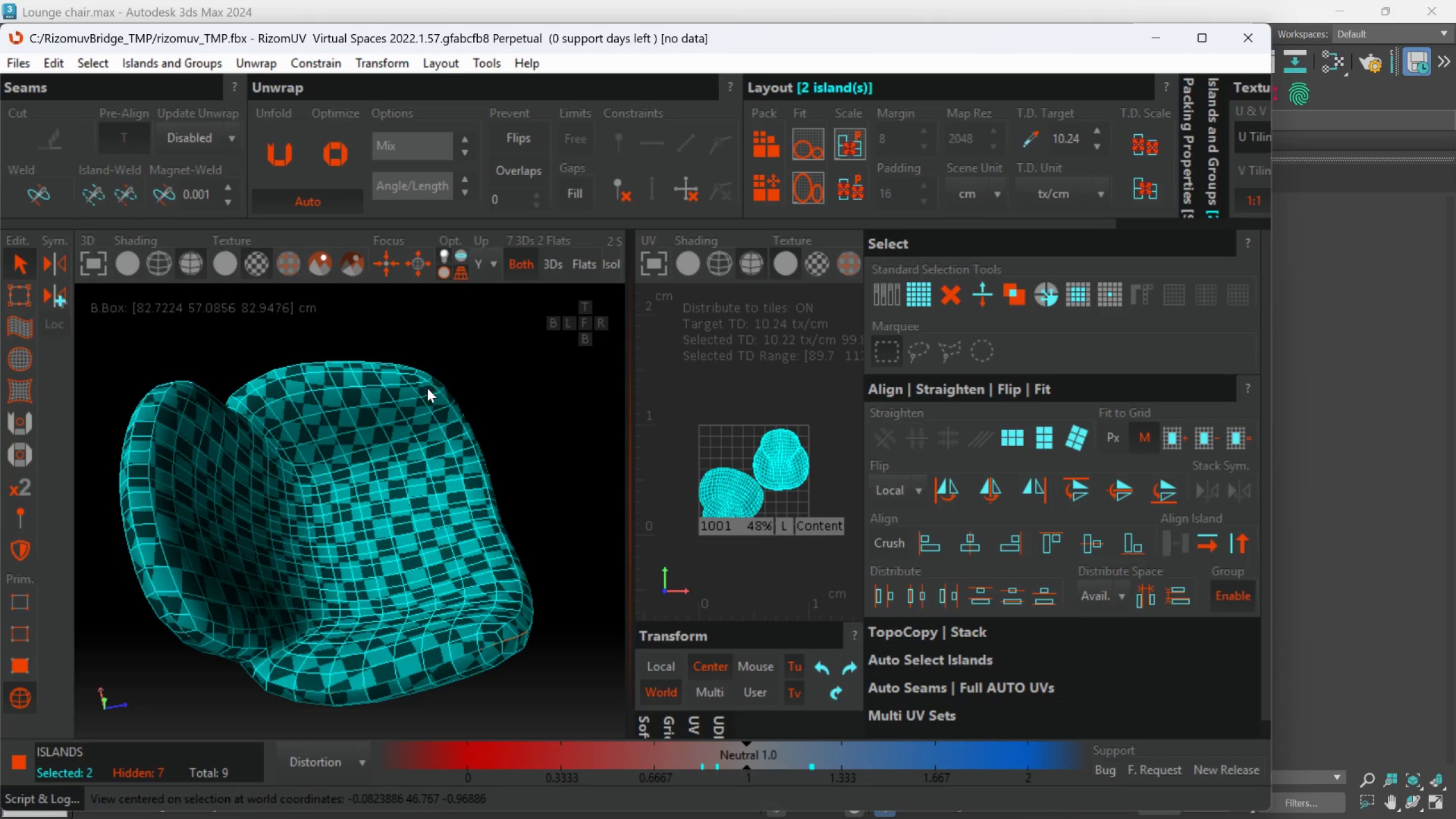 
scroll: coordinate [427, 392], scroll_direction: down, amount: 2.0
 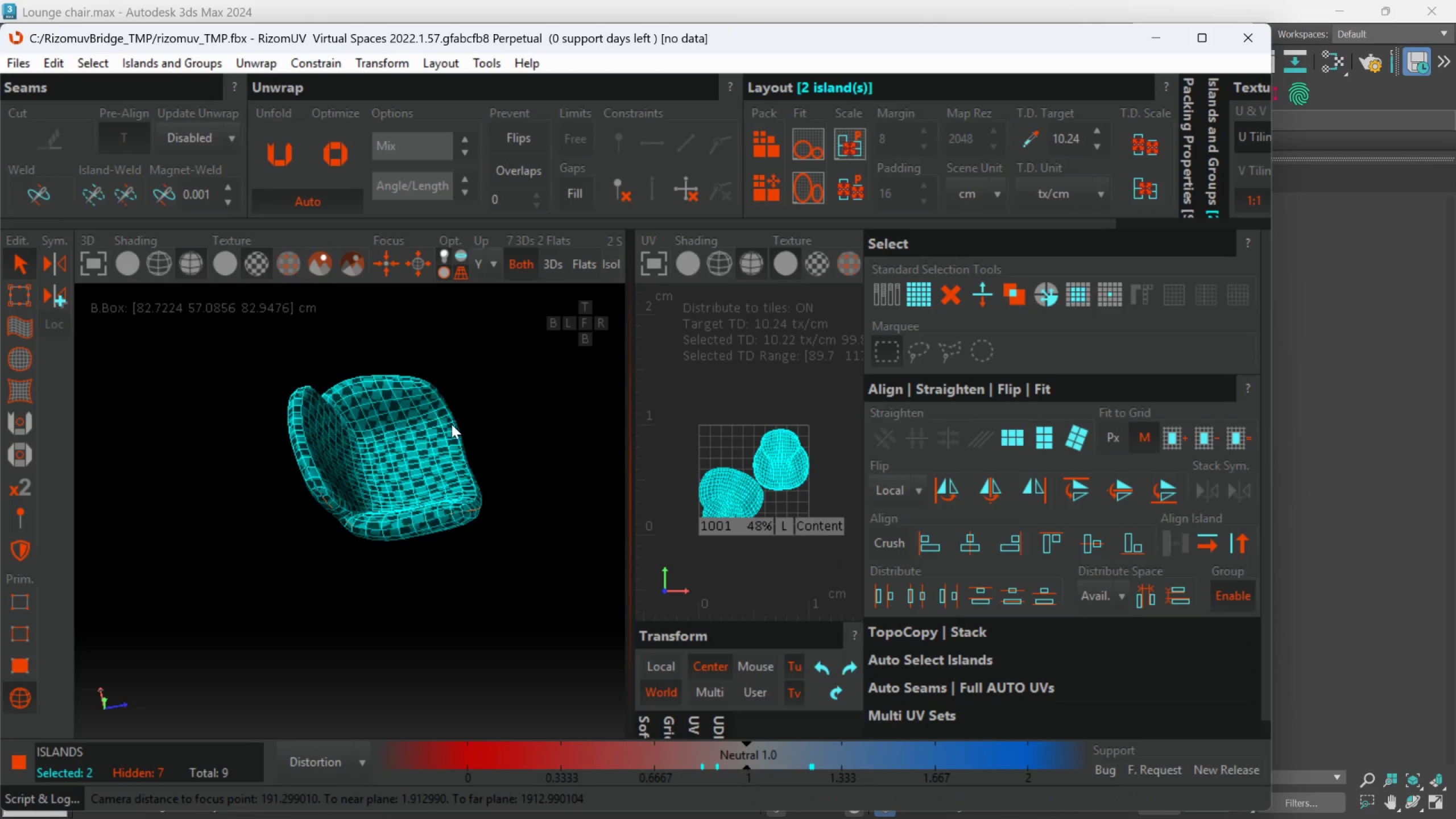 
hold_key(key=AltLeft, duration=0.56)
 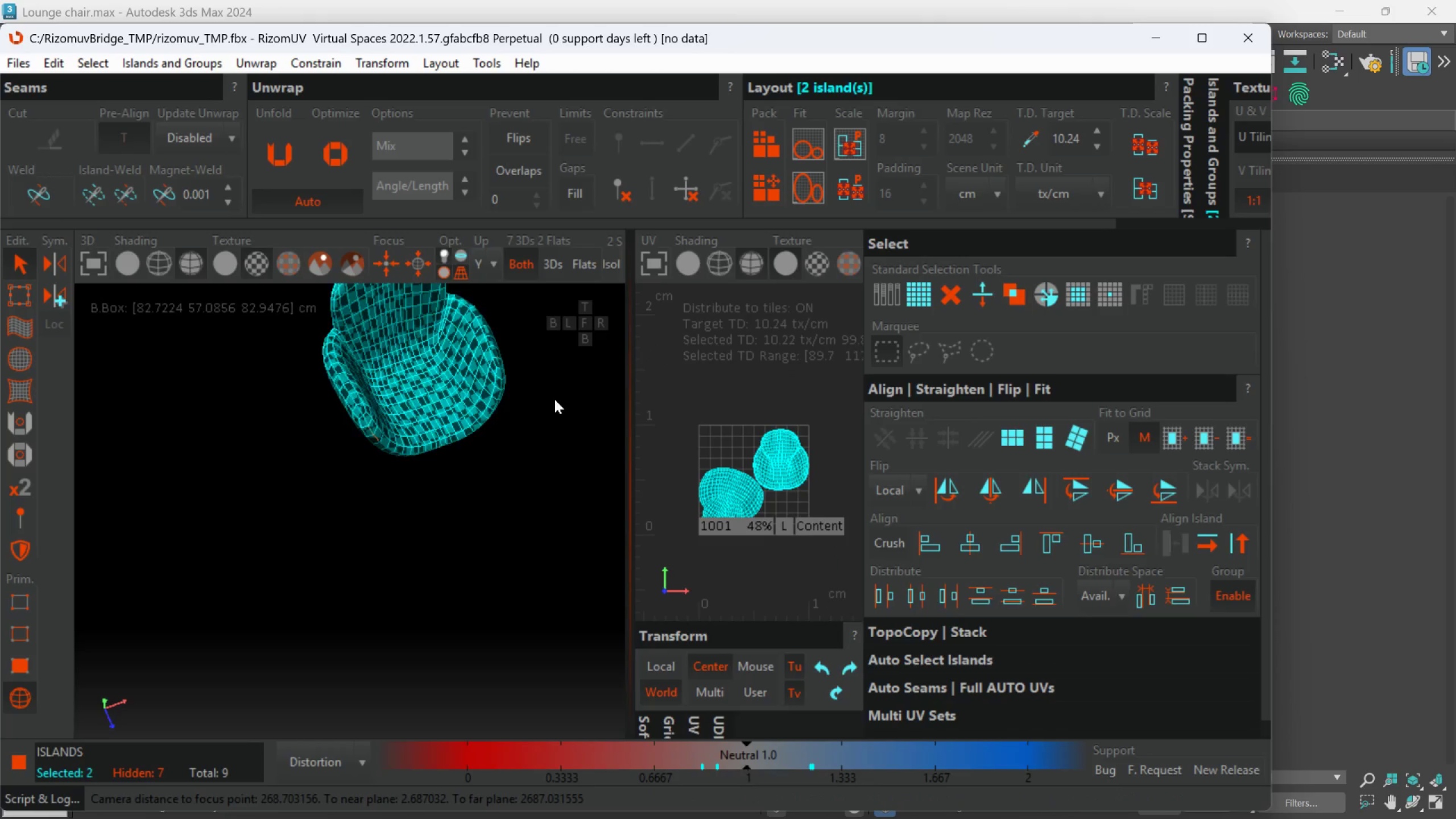 
hold_key(key=AltLeft, duration=0.41)
 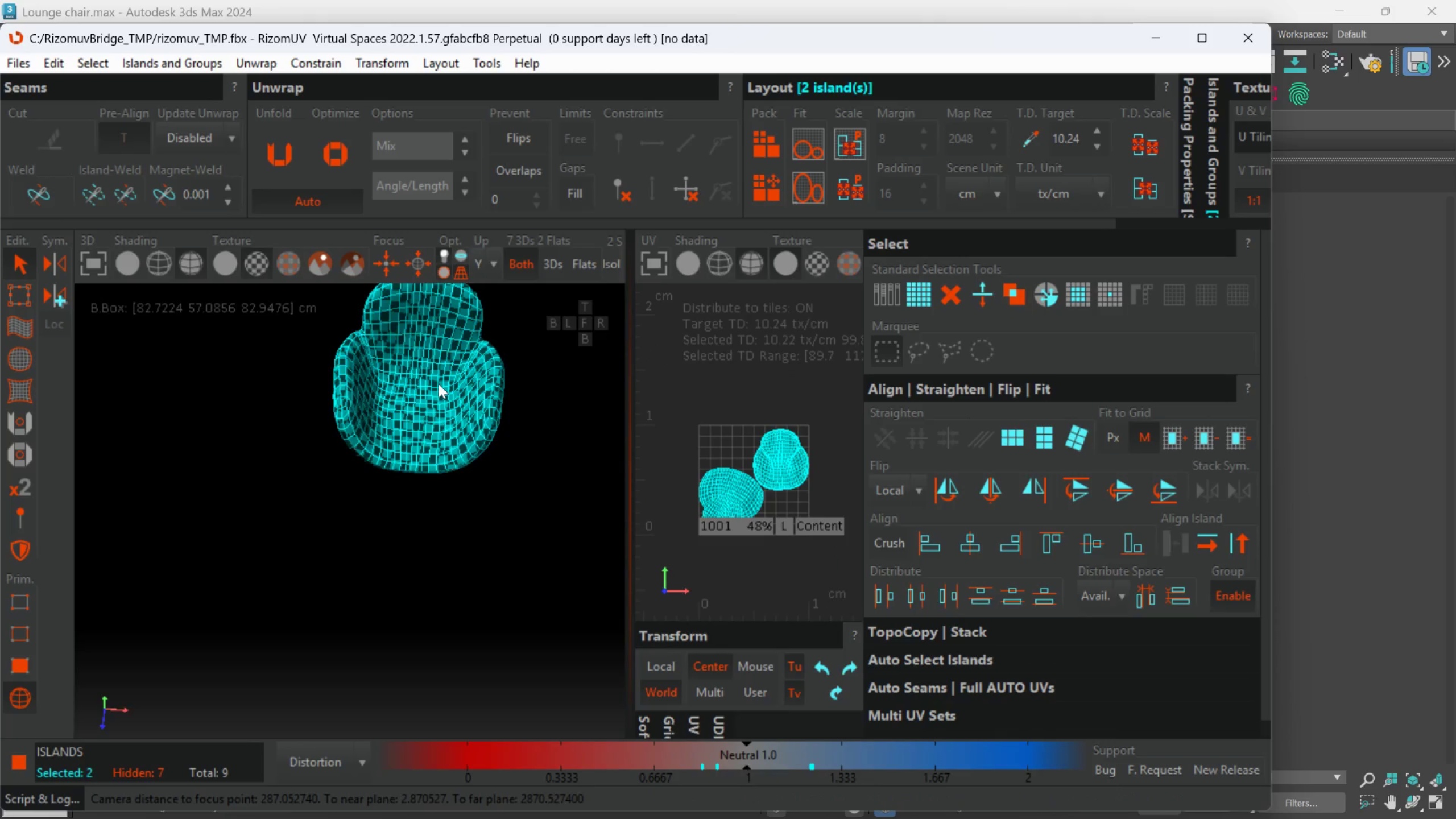 
key(F)
 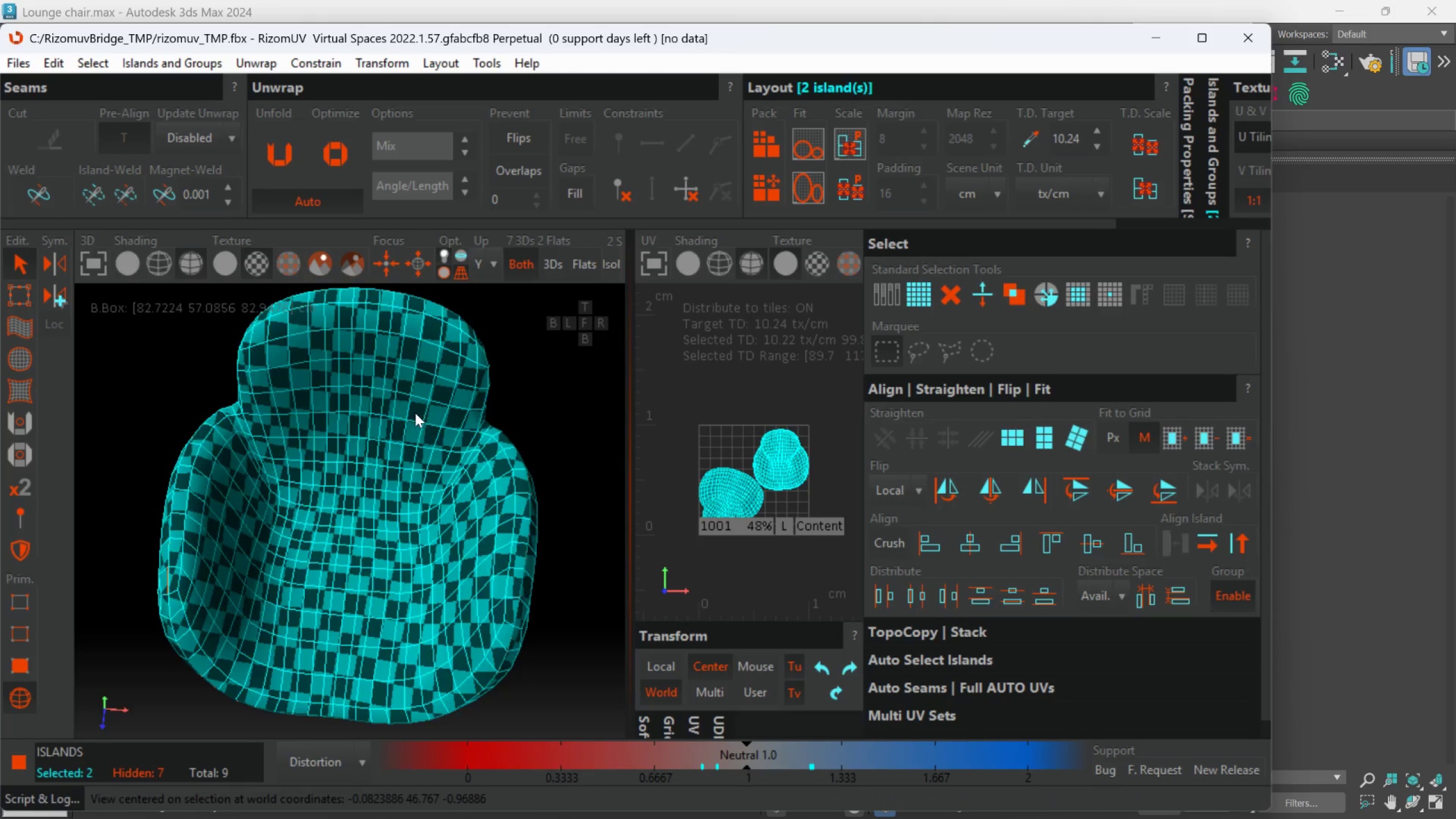 
hold_key(key=AltLeft, duration=0.59)
 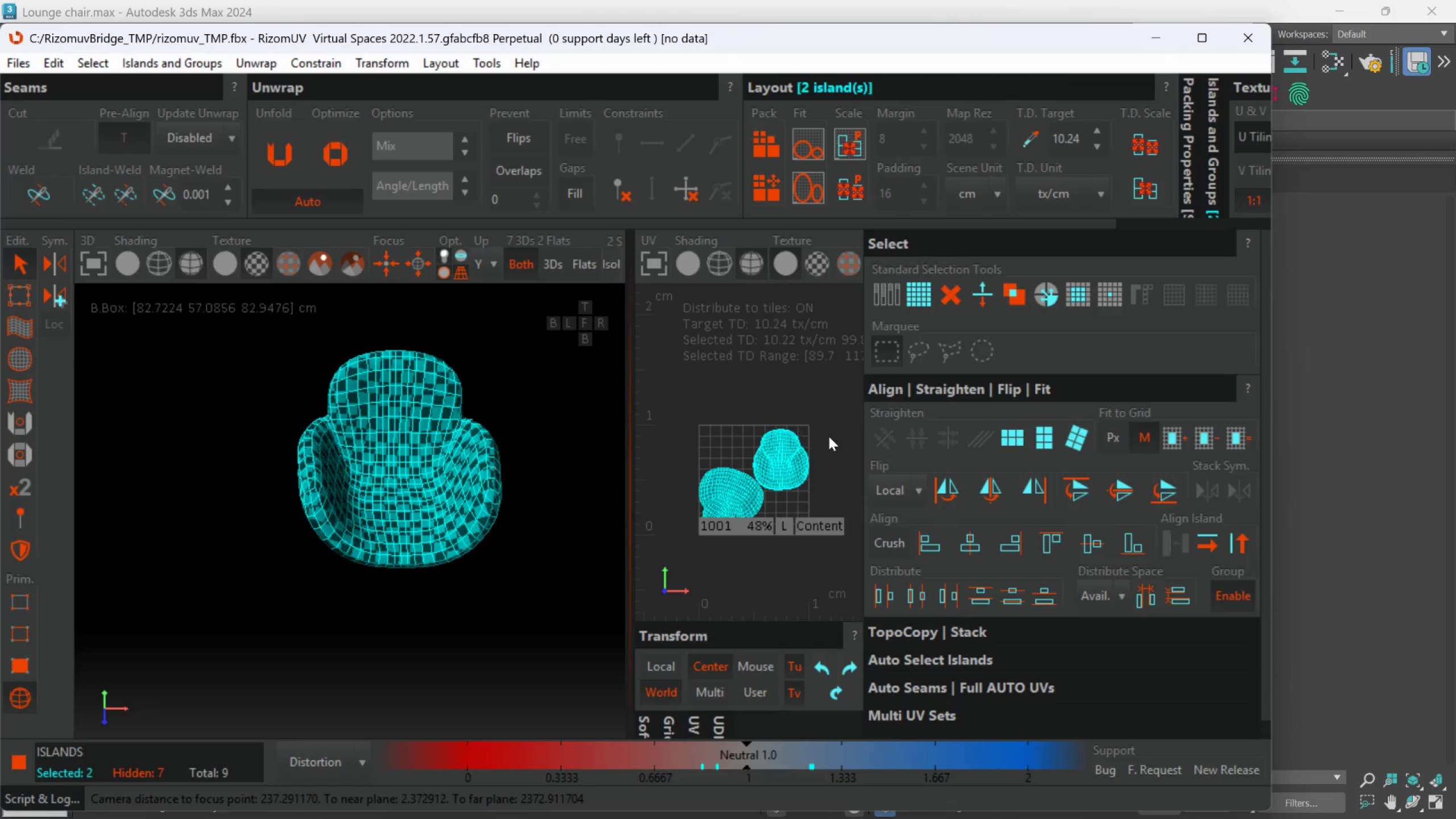 
scroll: coordinate [415, 413], scroll_direction: down, amount: 2.0
 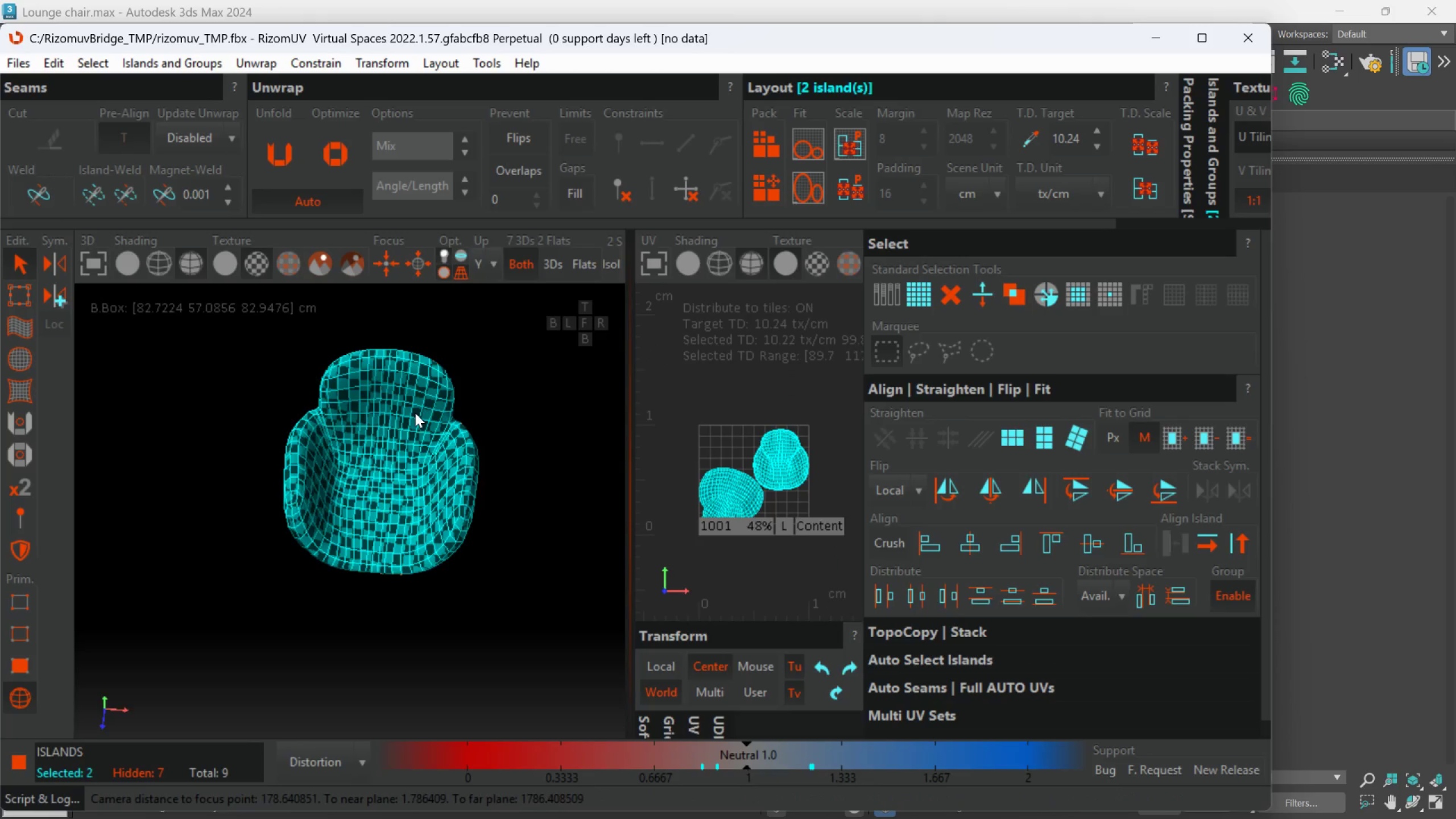 
scroll: coordinate [829, 437], scroll_direction: none, amount: 0.0
 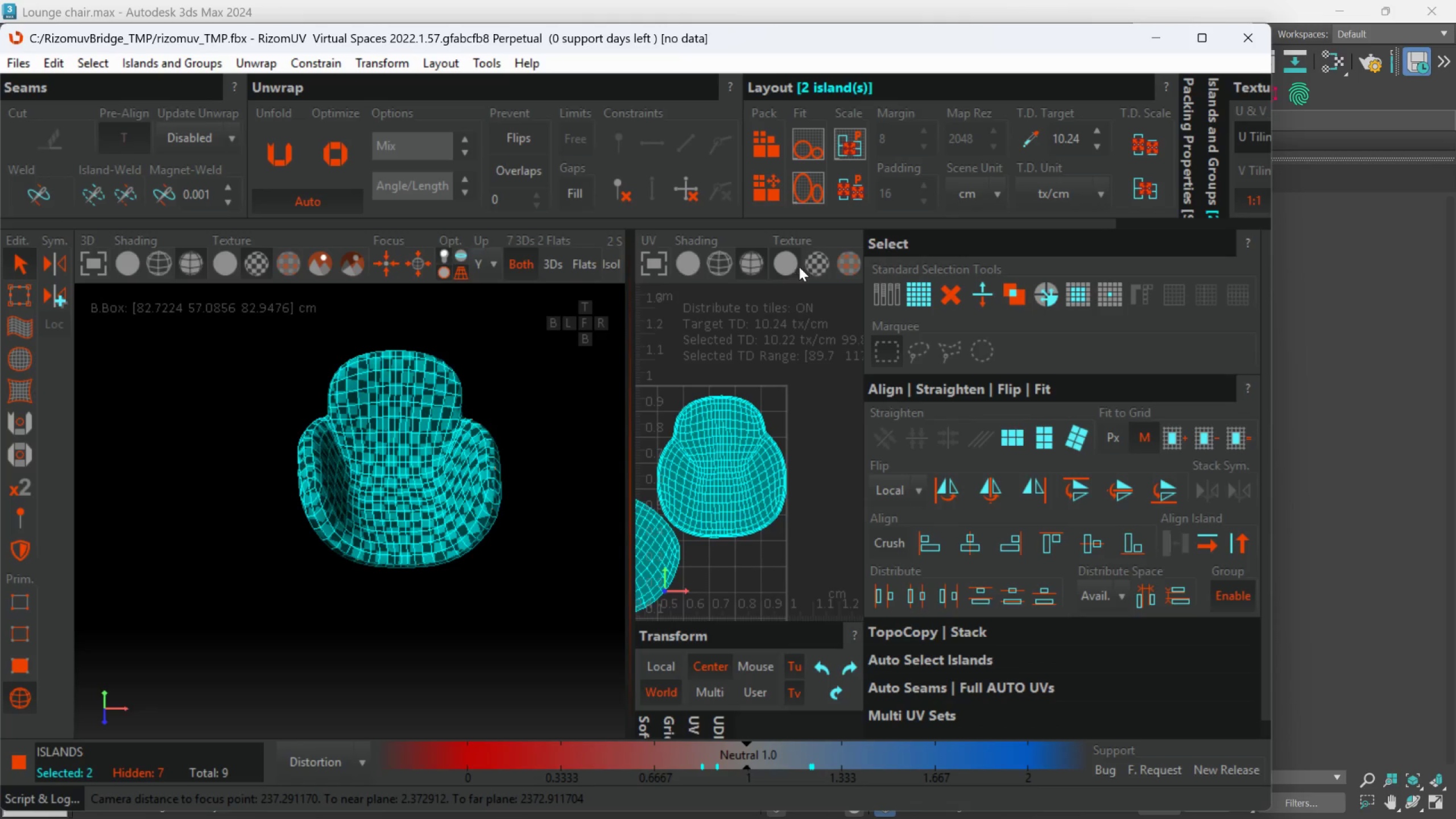 
scroll: coordinate [745, 446], scroll_direction: down, amount: 2.0
 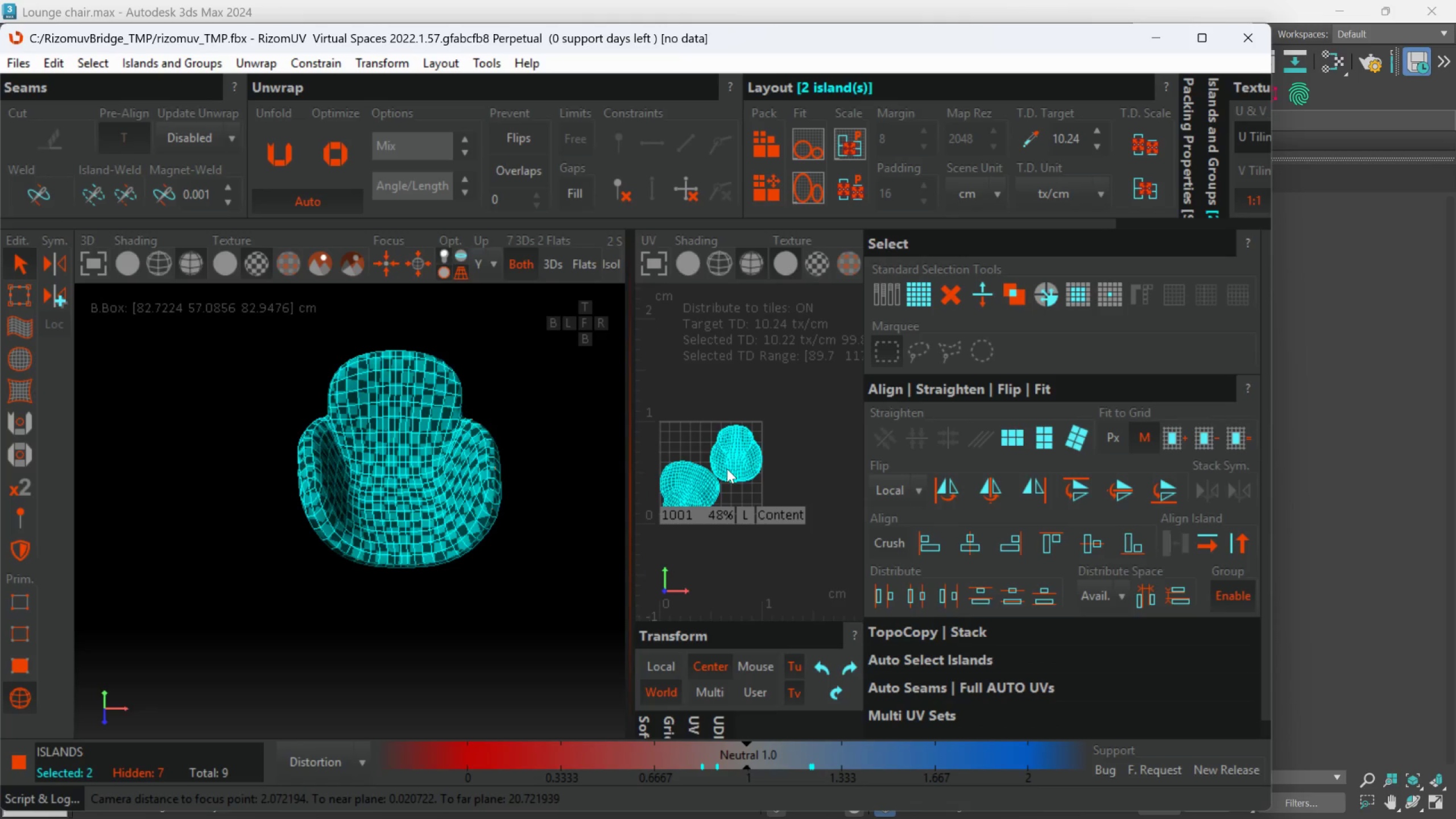 
scroll: coordinate [698, 471], scroll_direction: up, amount: 1.0
 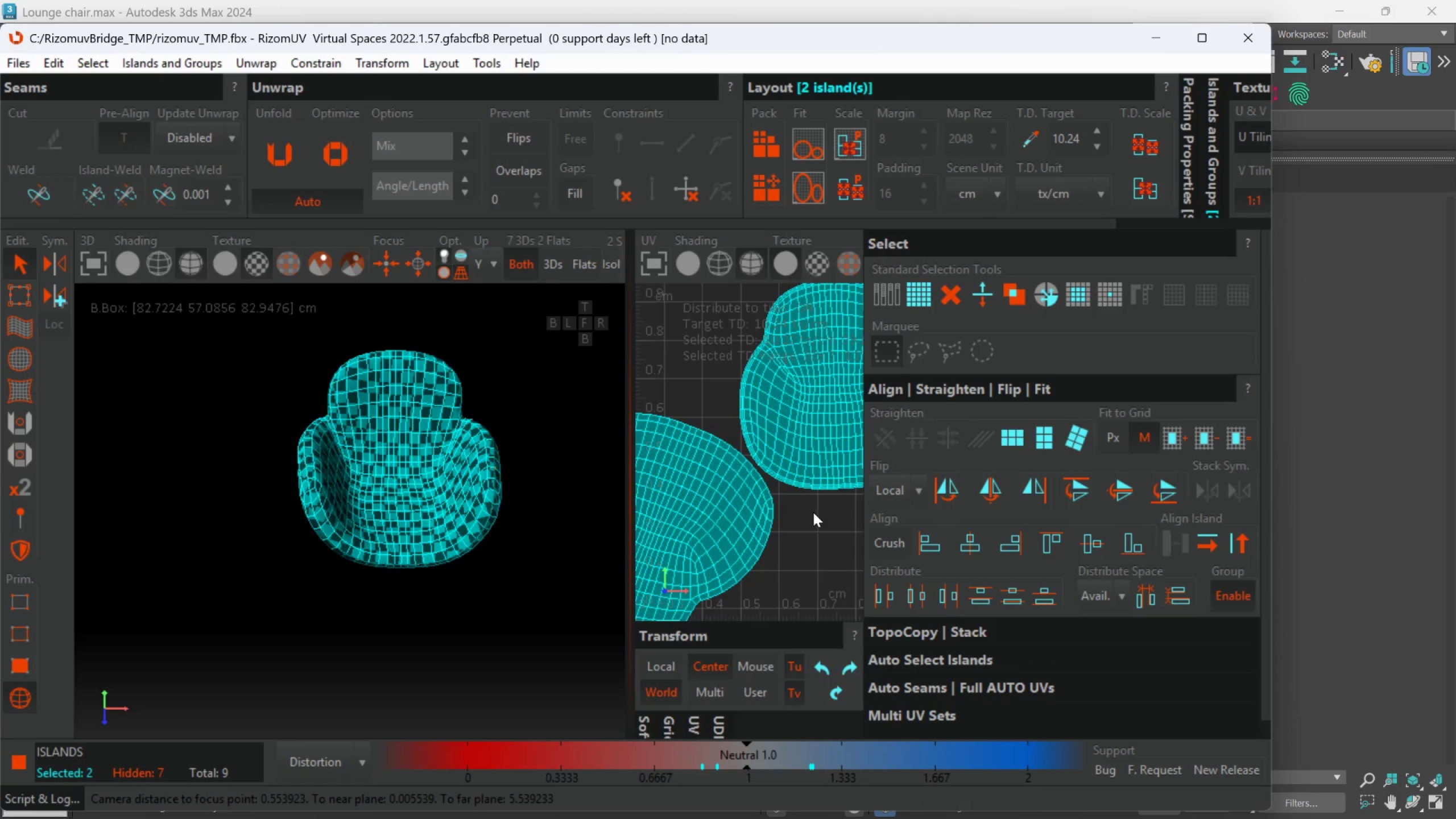 
left_click([721, 521])
 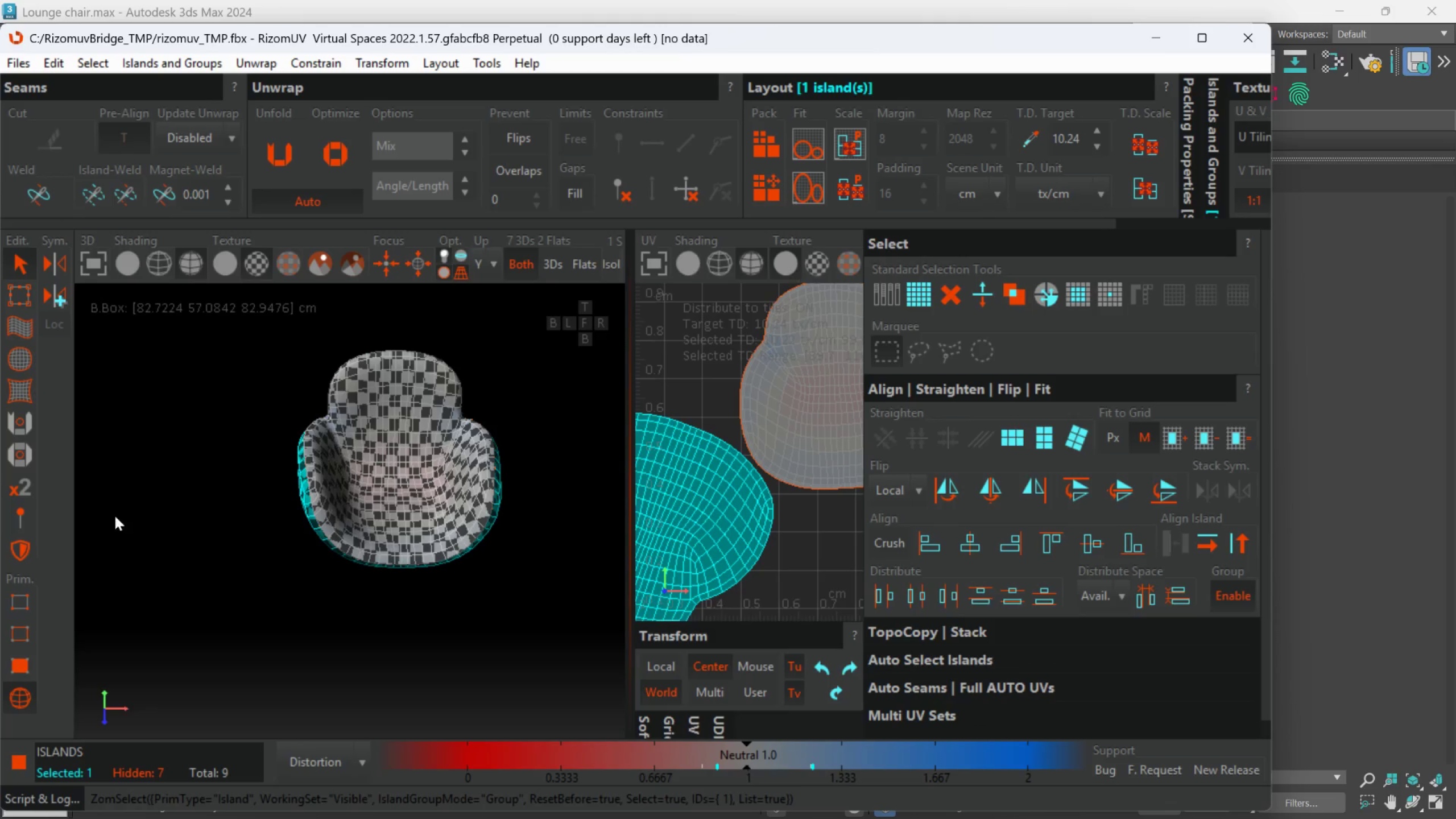 
scroll: coordinate [598, 492], scroll_direction: down, amount: 2.0
 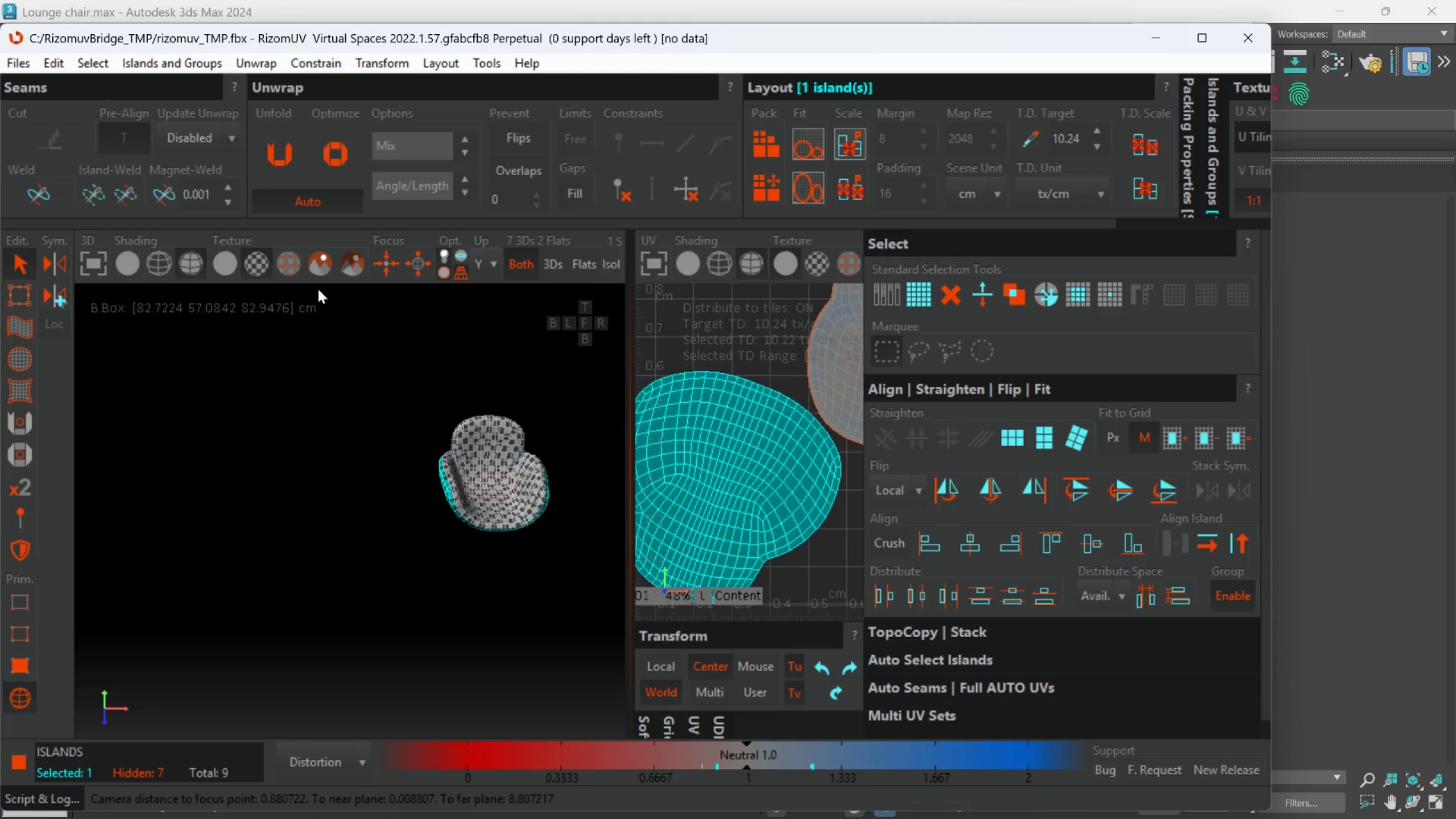 
left_click([31, 301])
 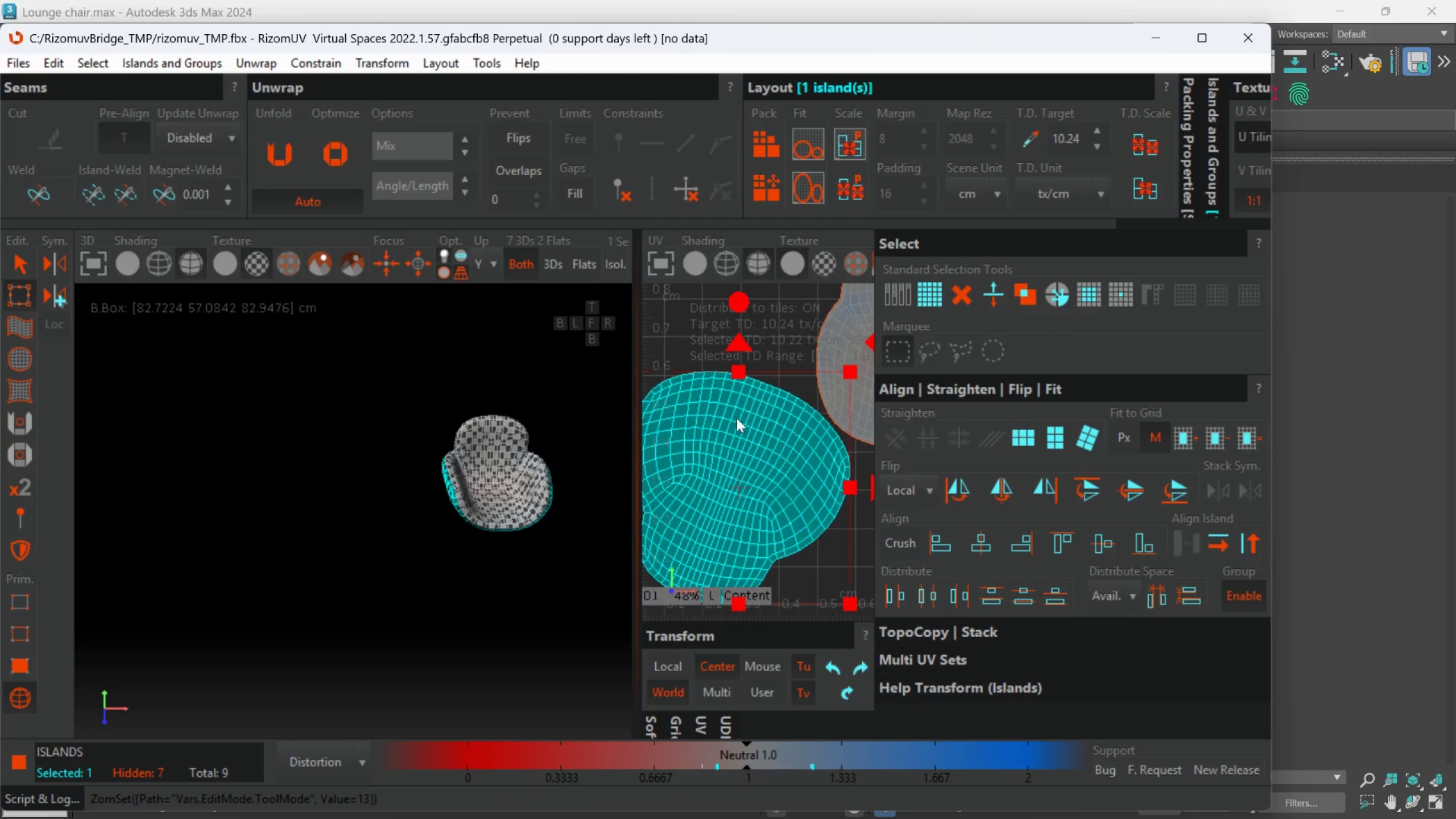 
scroll: coordinate [758, 439], scroll_direction: down, amount: 1.0
 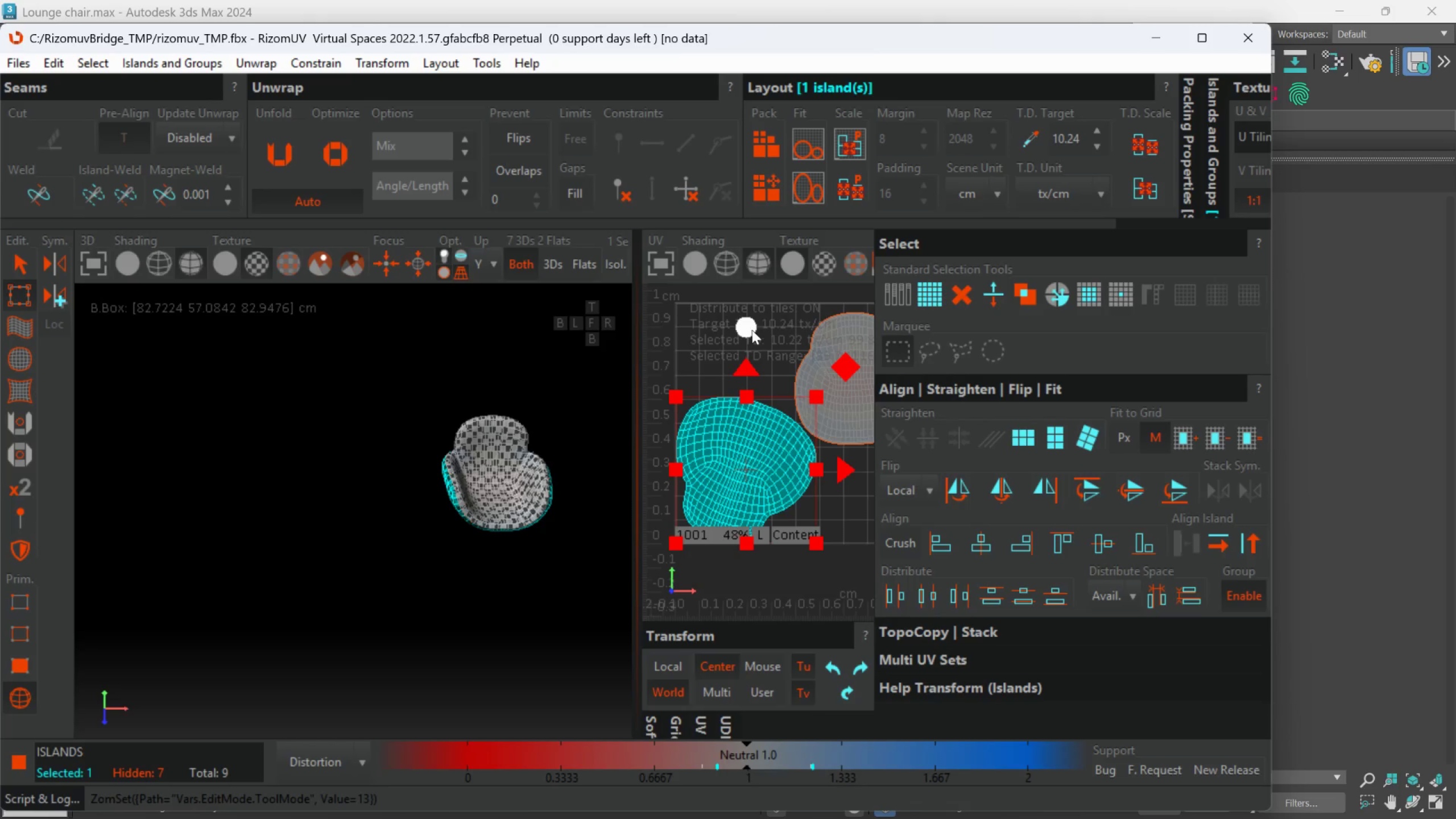 
left_click_drag(start_coordinate=[750, 324], to_coordinate=[789, 660])
 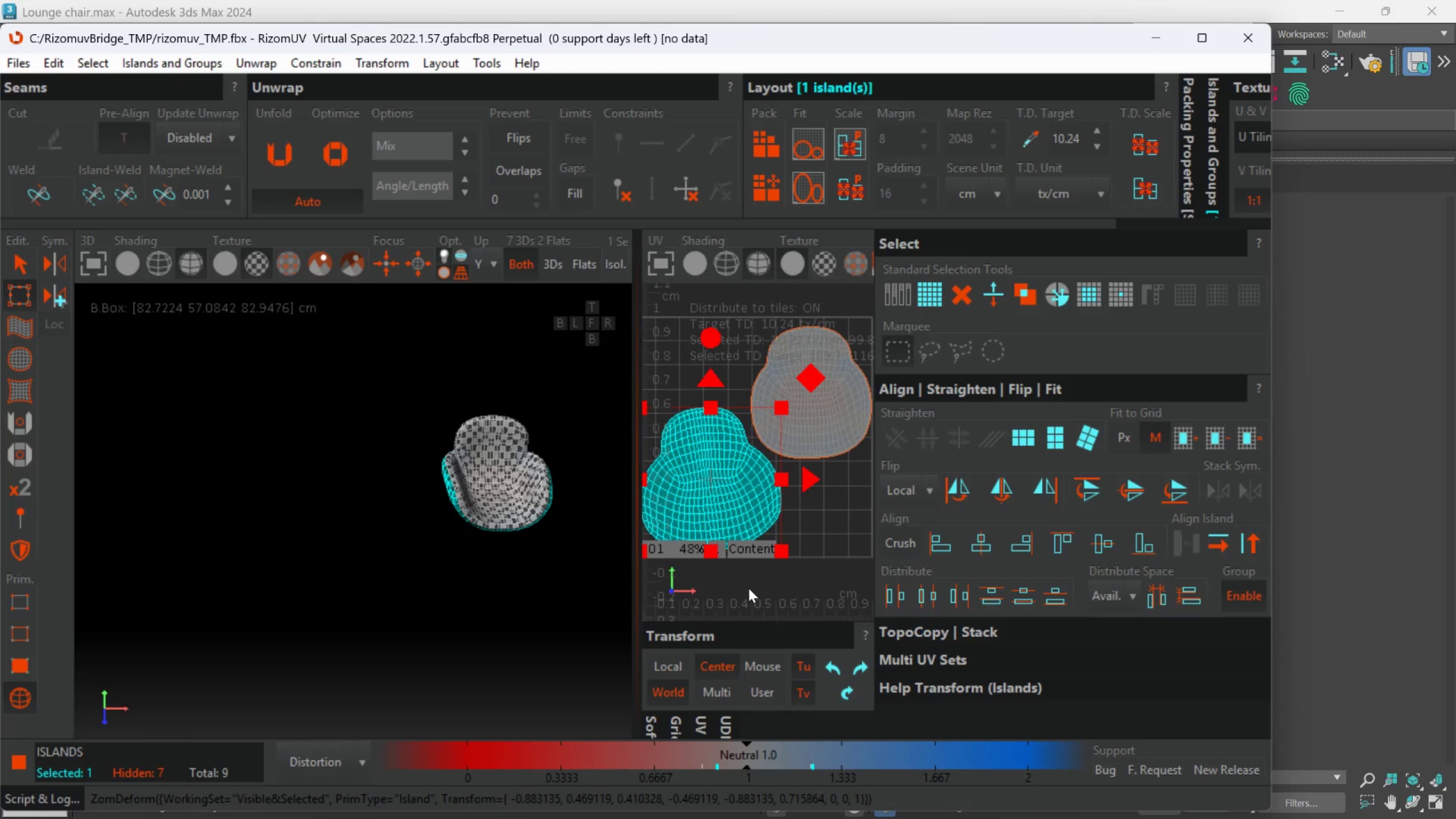 
key(W)
 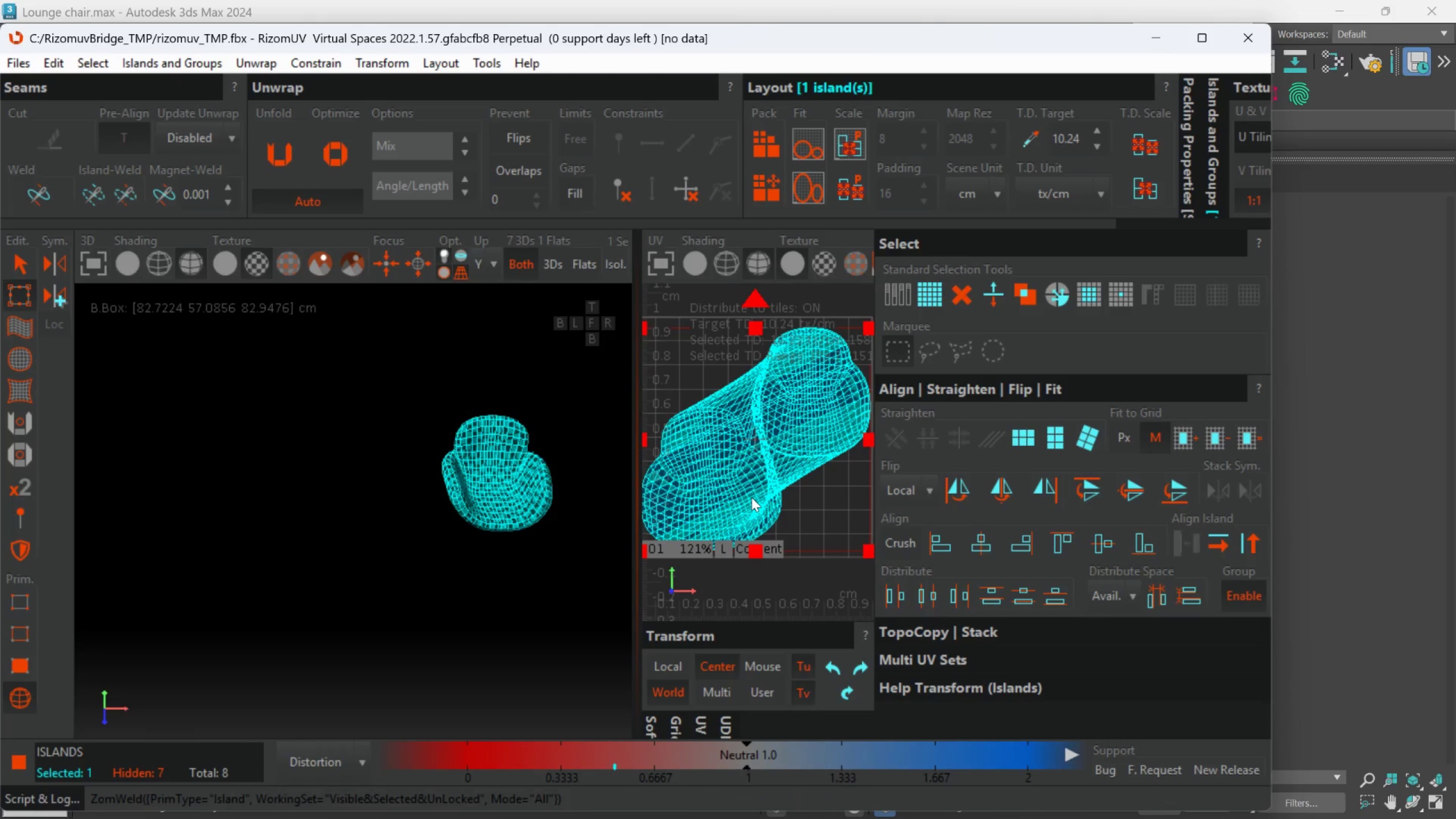 
key(Control+ControlLeft)
 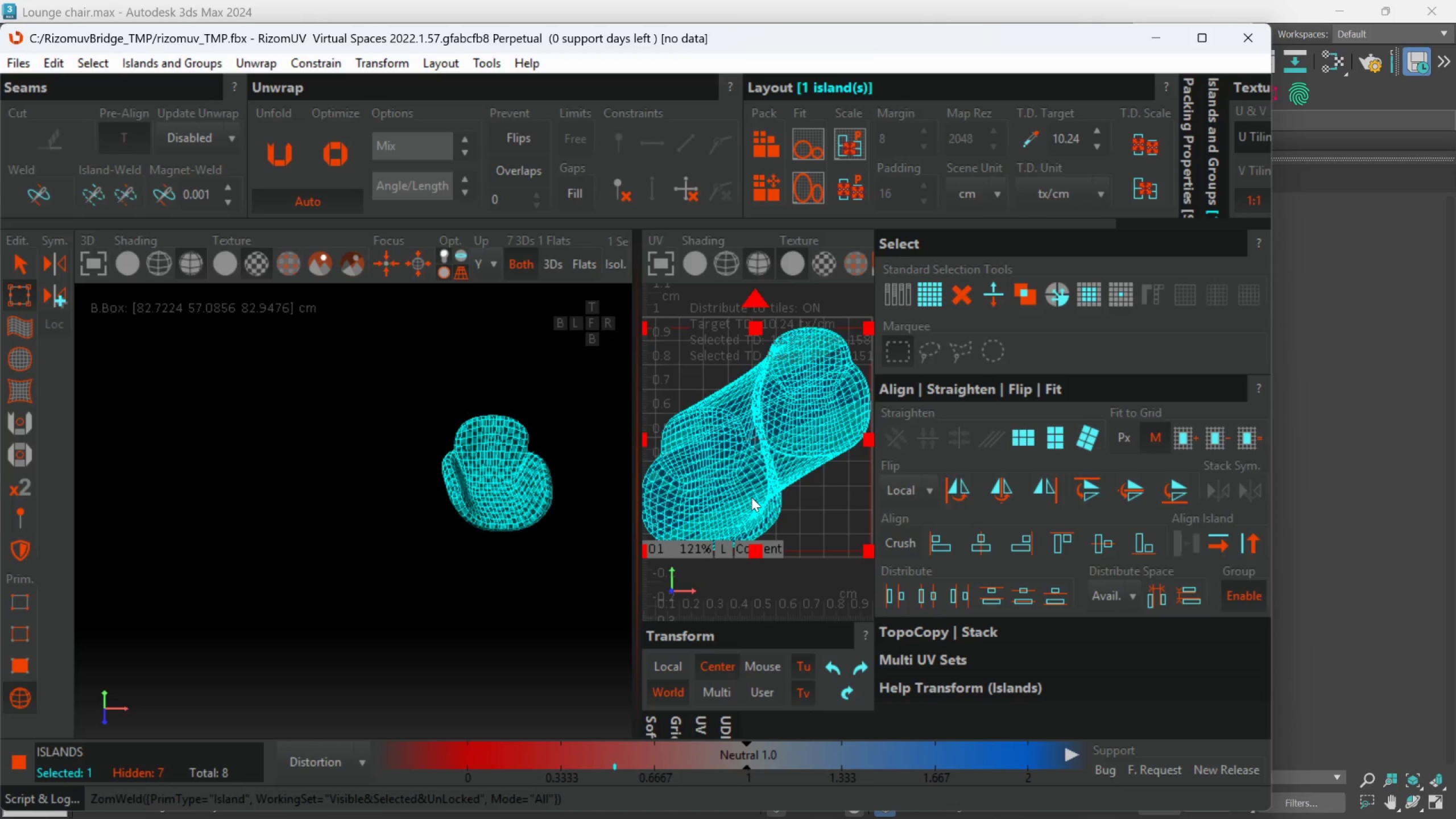 
key(Control+Z)
 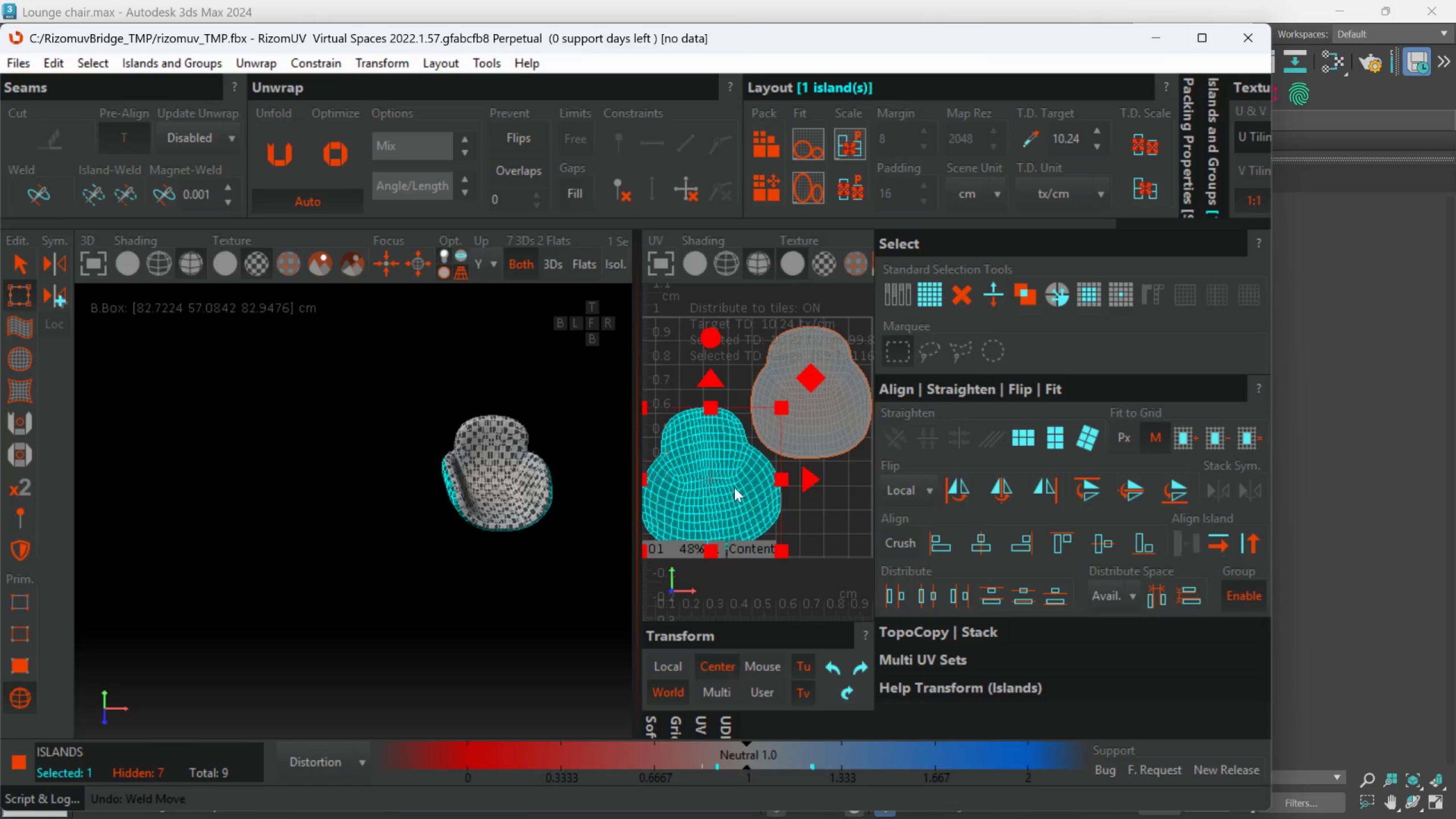 
scroll: coordinate [721, 471], scroll_direction: down, amount: 1.0
 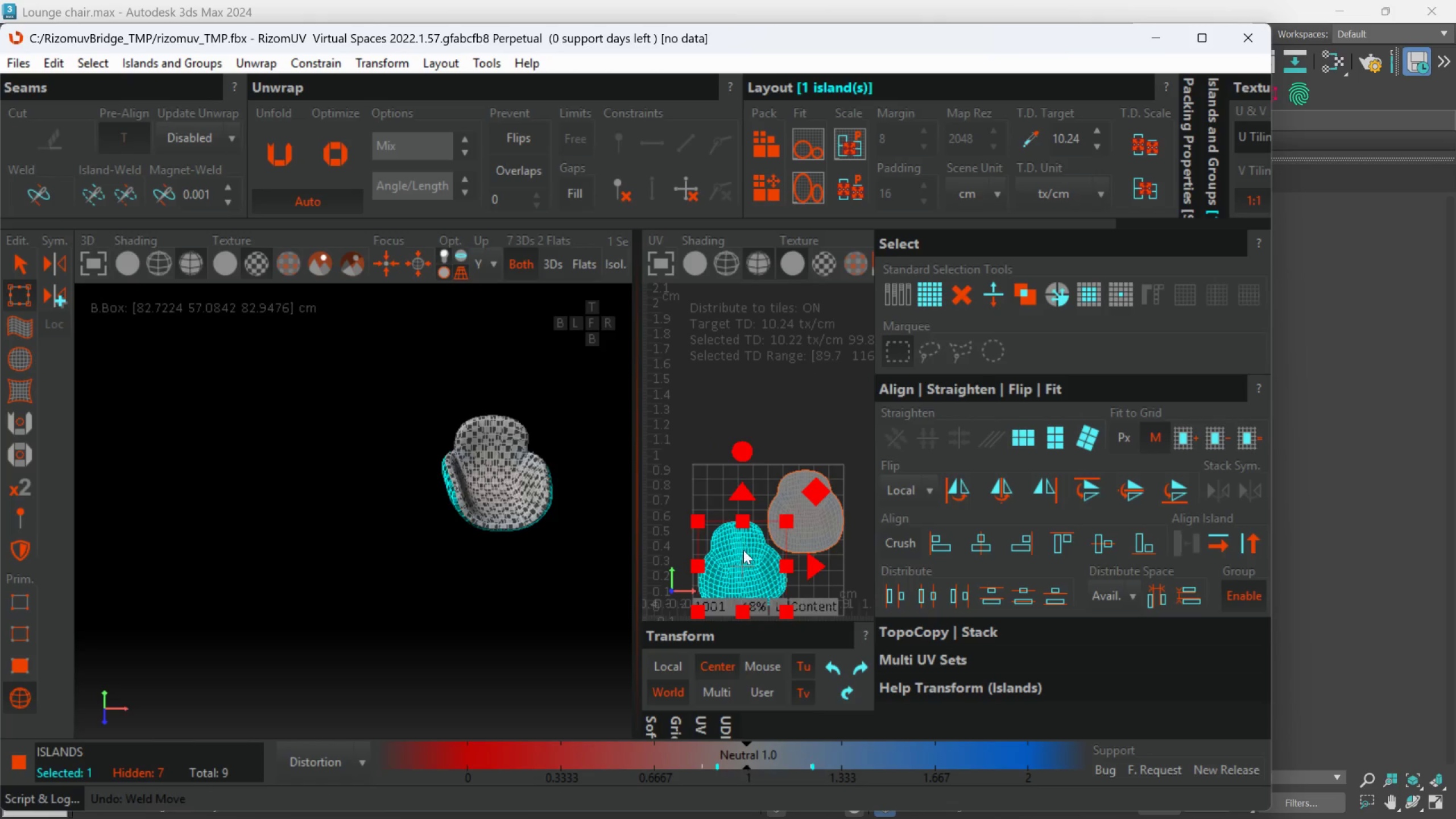 
left_click_drag(start_coordinate=[743, 559], to_coordinate=[735, 514])
 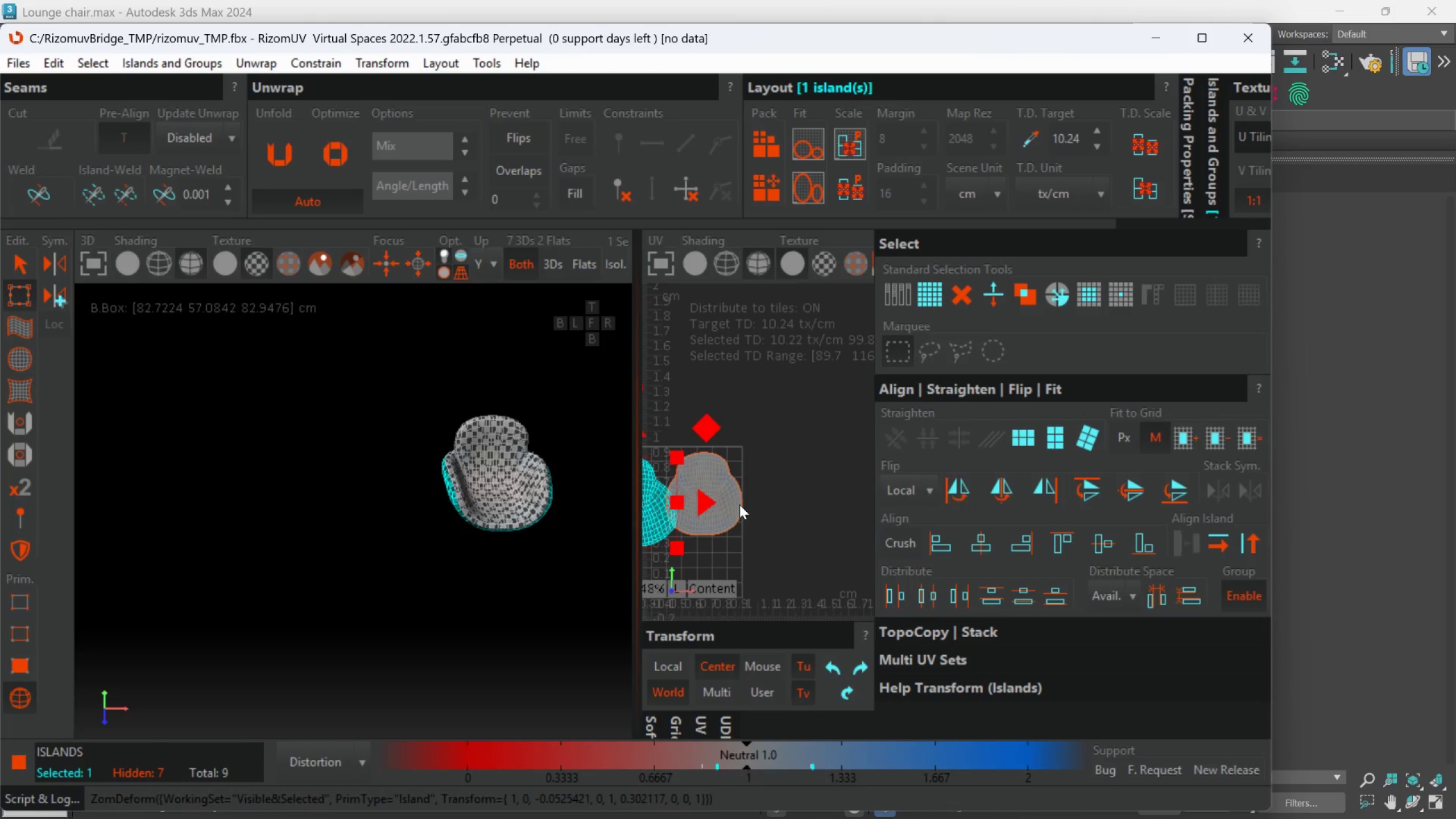 
scroll: coordinate [738, 506], scroll_direction: up, amount: 1.0
 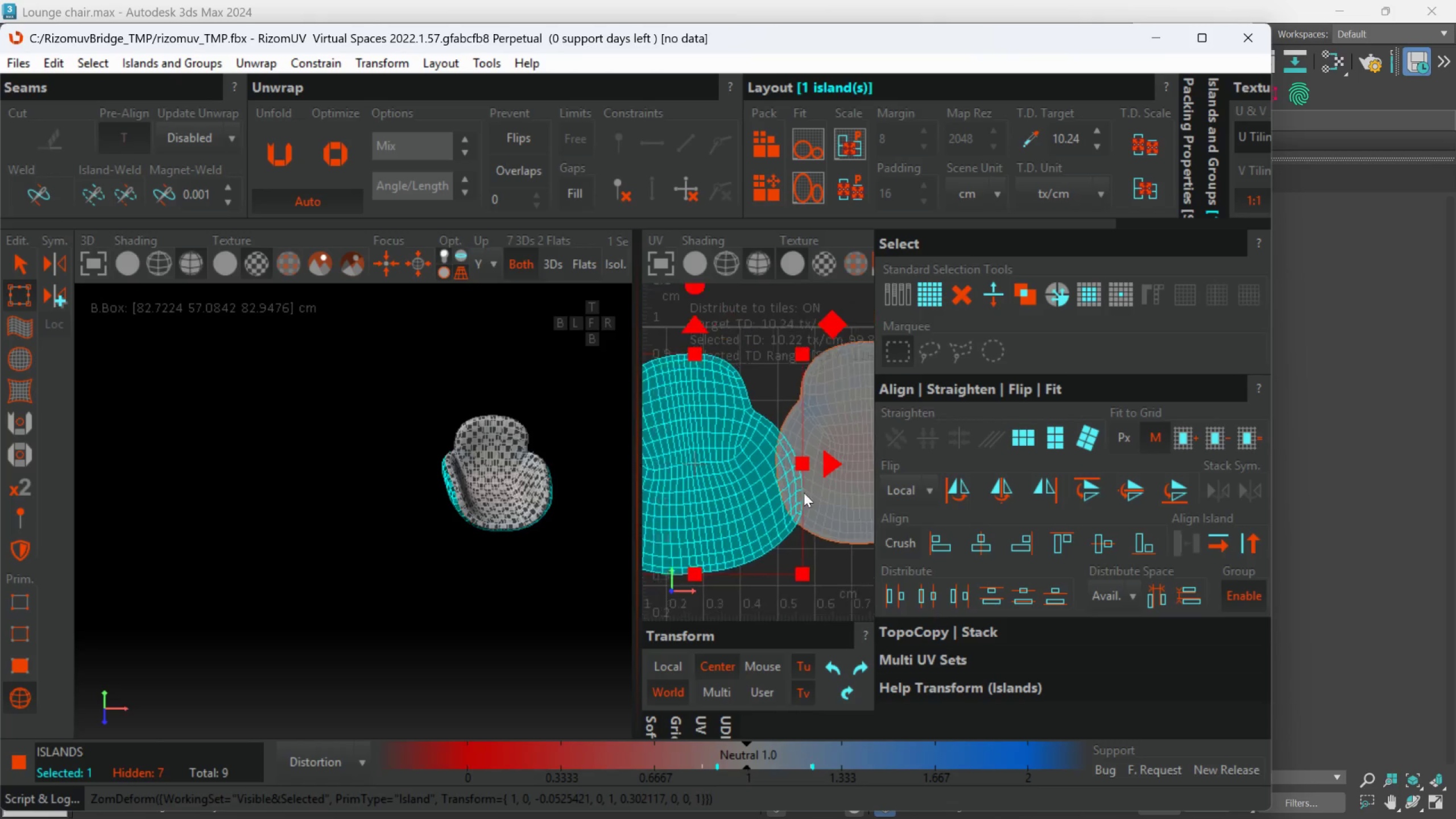 
scroll: coordinate [797, 491], scroll_direction: down, amount: 2.0
 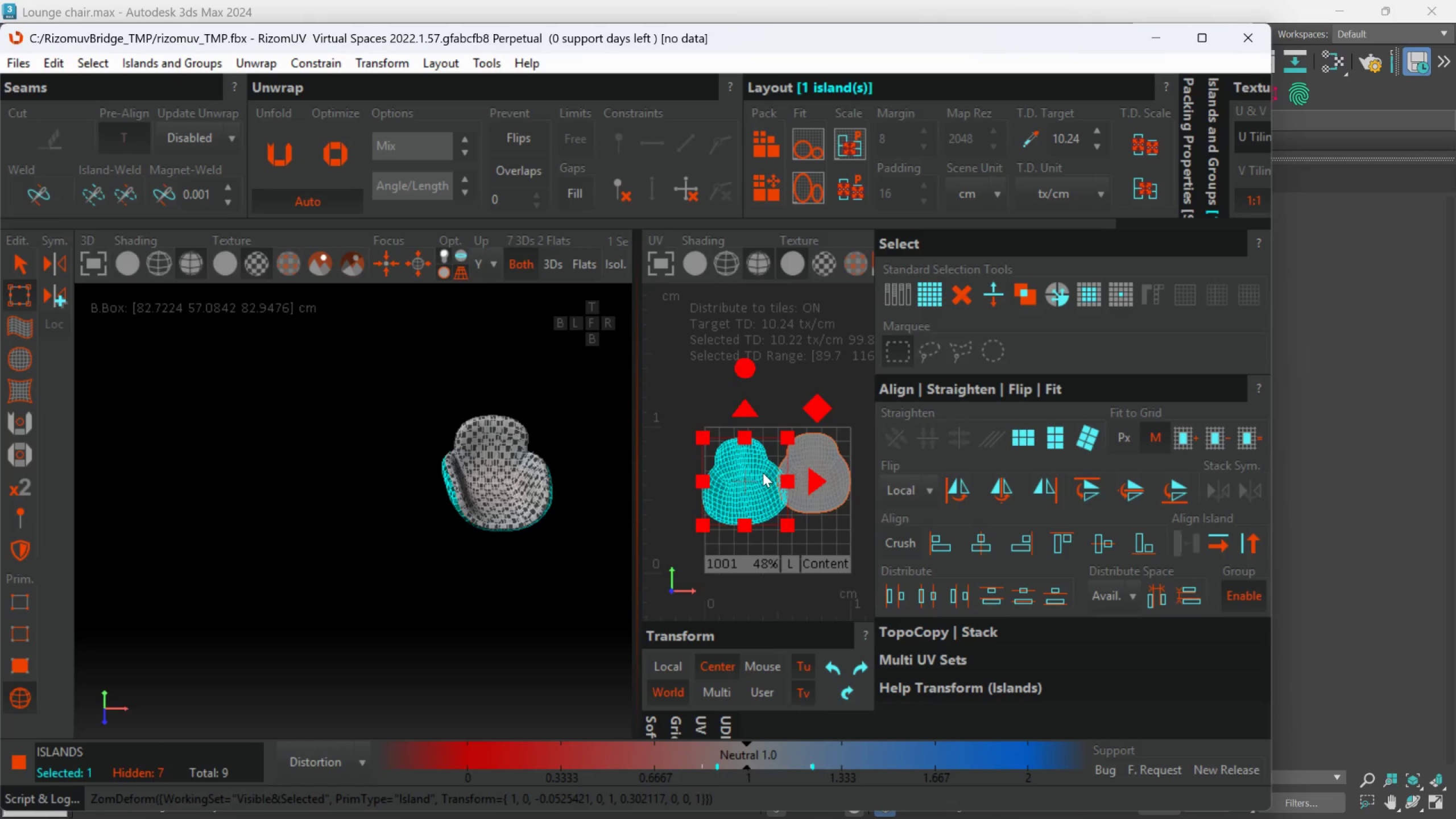 
scroll: coordinate [748, 431], scroll_direction: none, amount: 0.0
 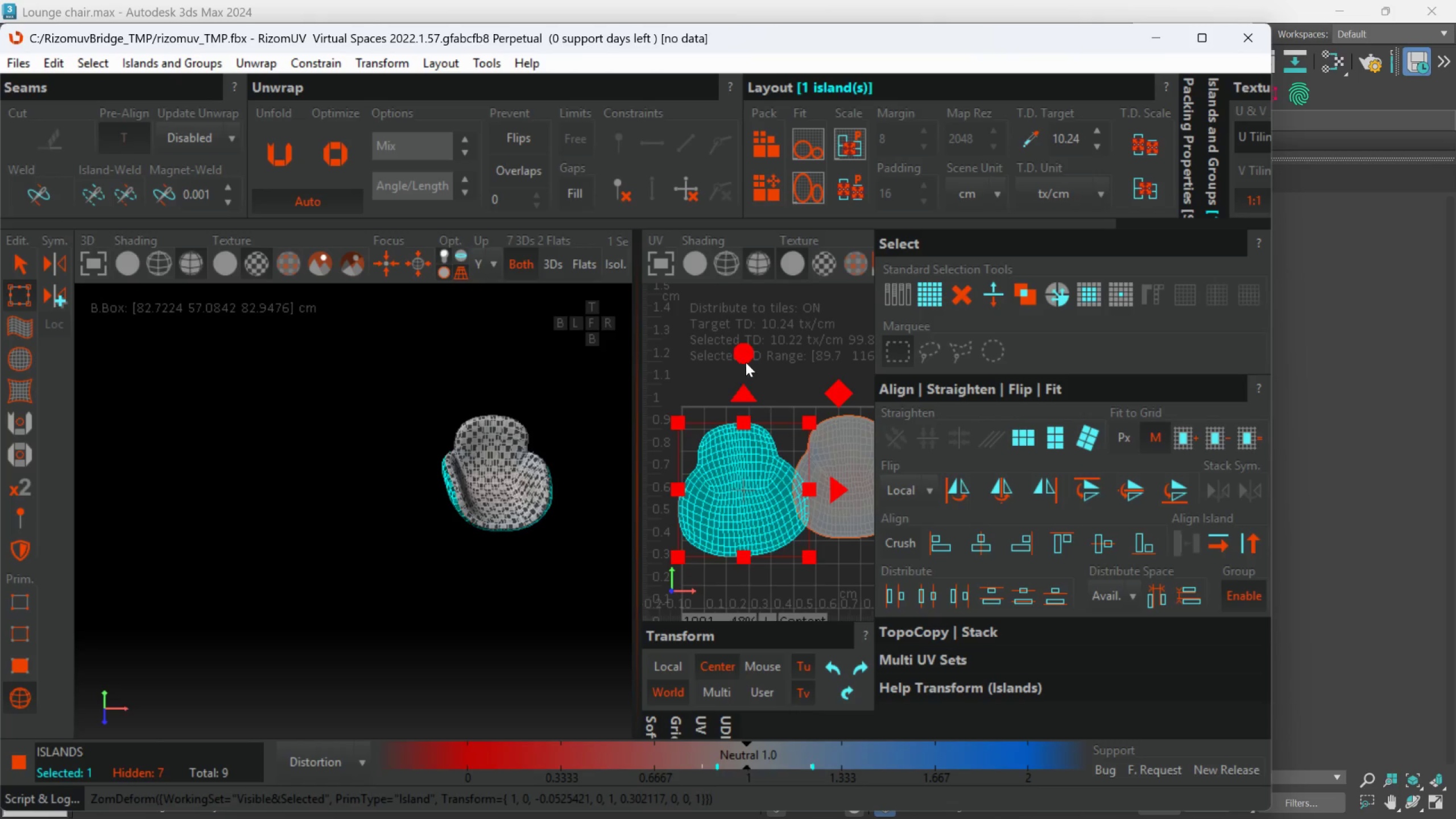 
left_click_drag(start_coordinate=[743, 350], to_coordinate=[762, 372])
 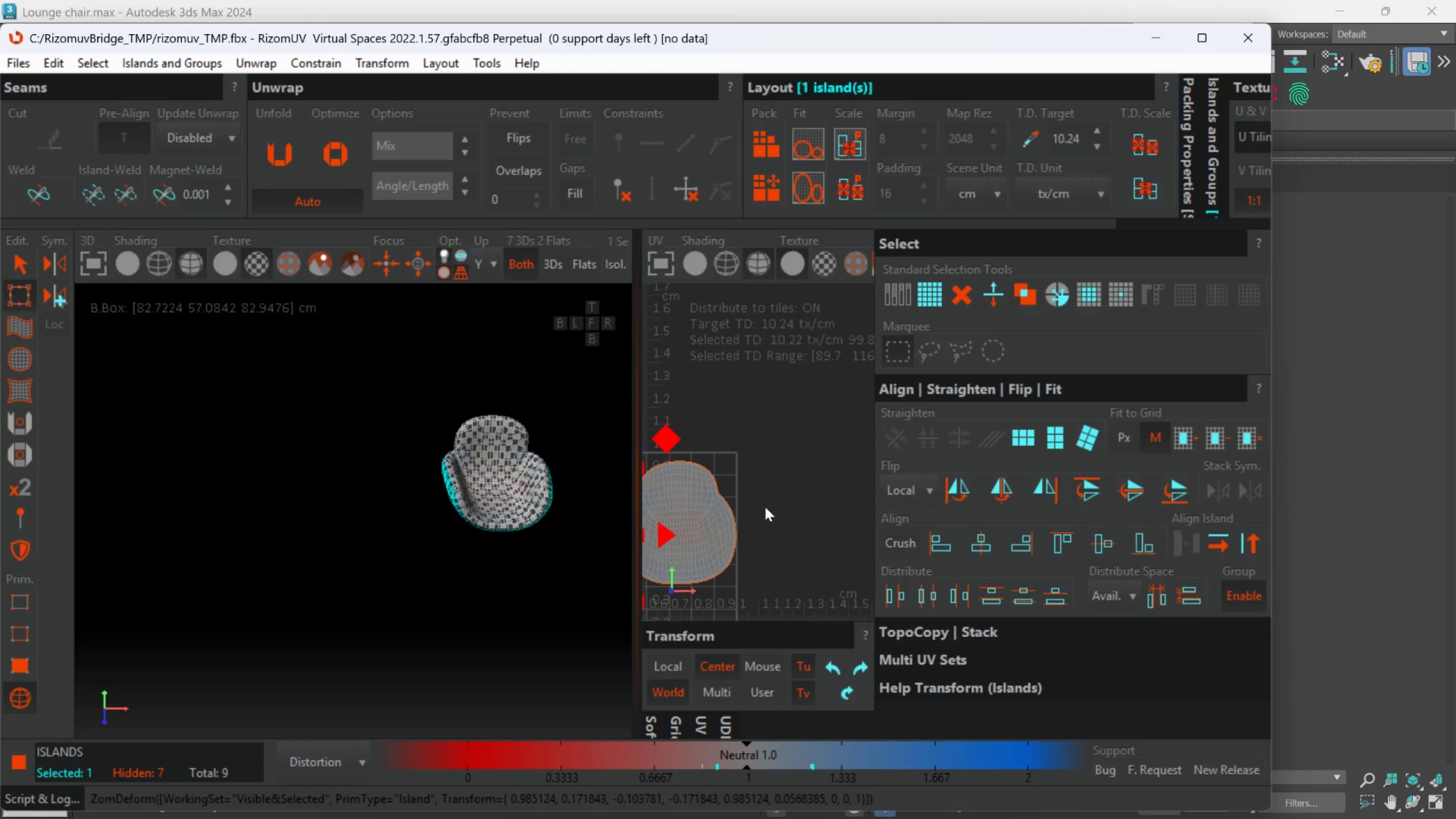 
left_click([726, 541])
 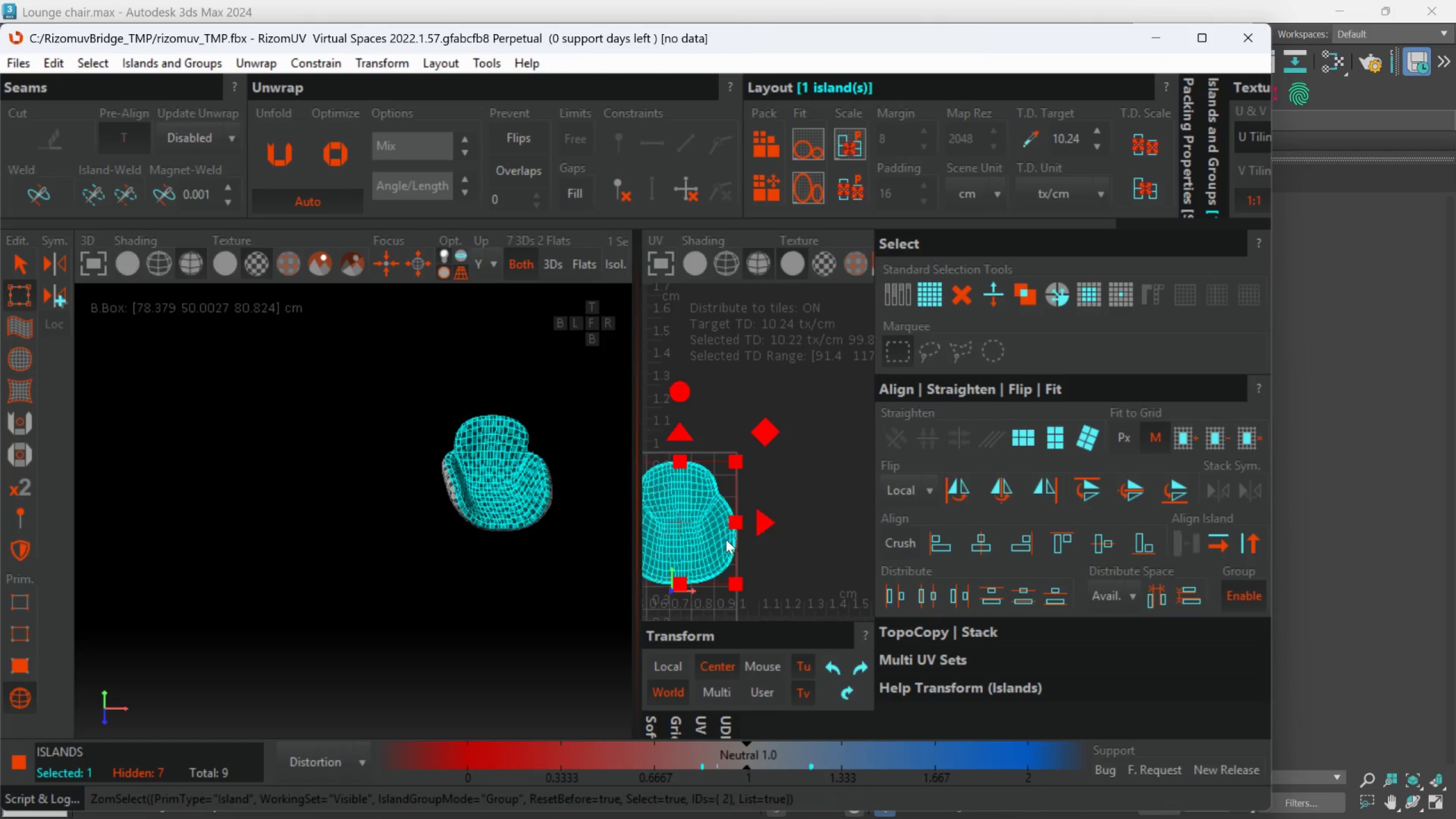 
scroll: coordinate [726, 538], scroll_direction: down, amount: 1.0
 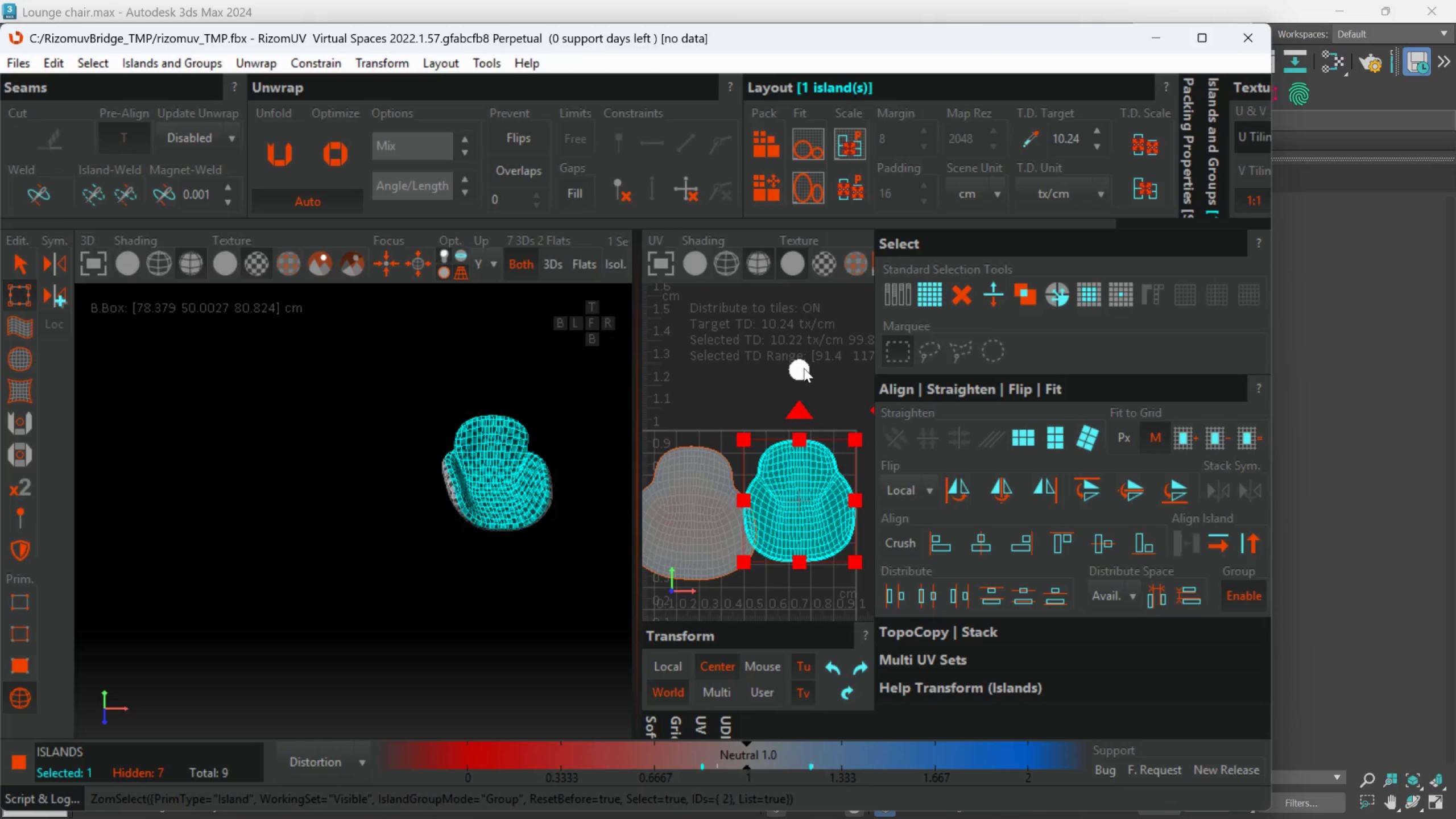 
left_click_drag(start_coordinate=[804, 369], to_coordinate=[805, 377])
 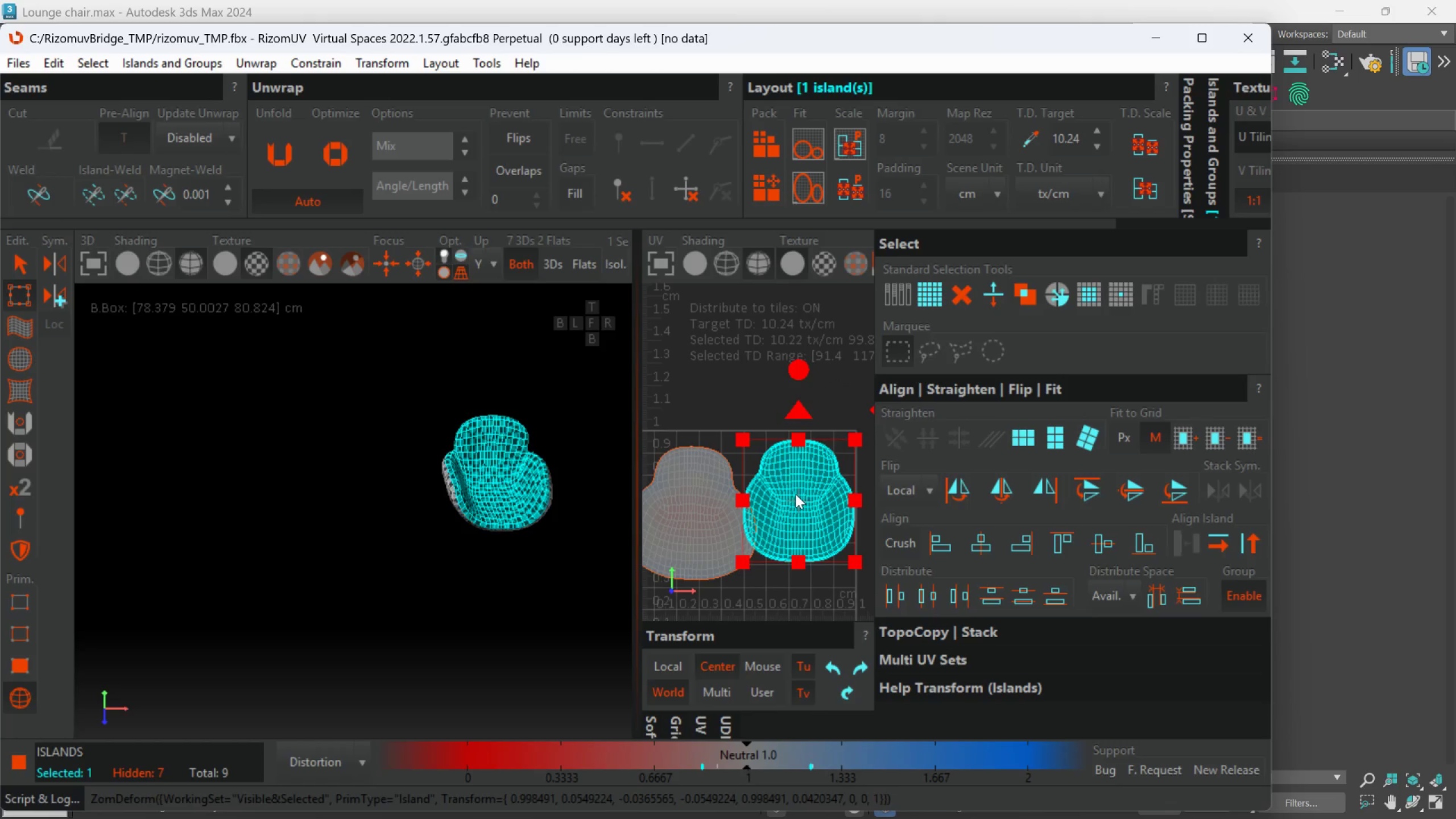 
left_click_drag(start_coordinate=[796, 495], to_coordinate=[803, 507])
 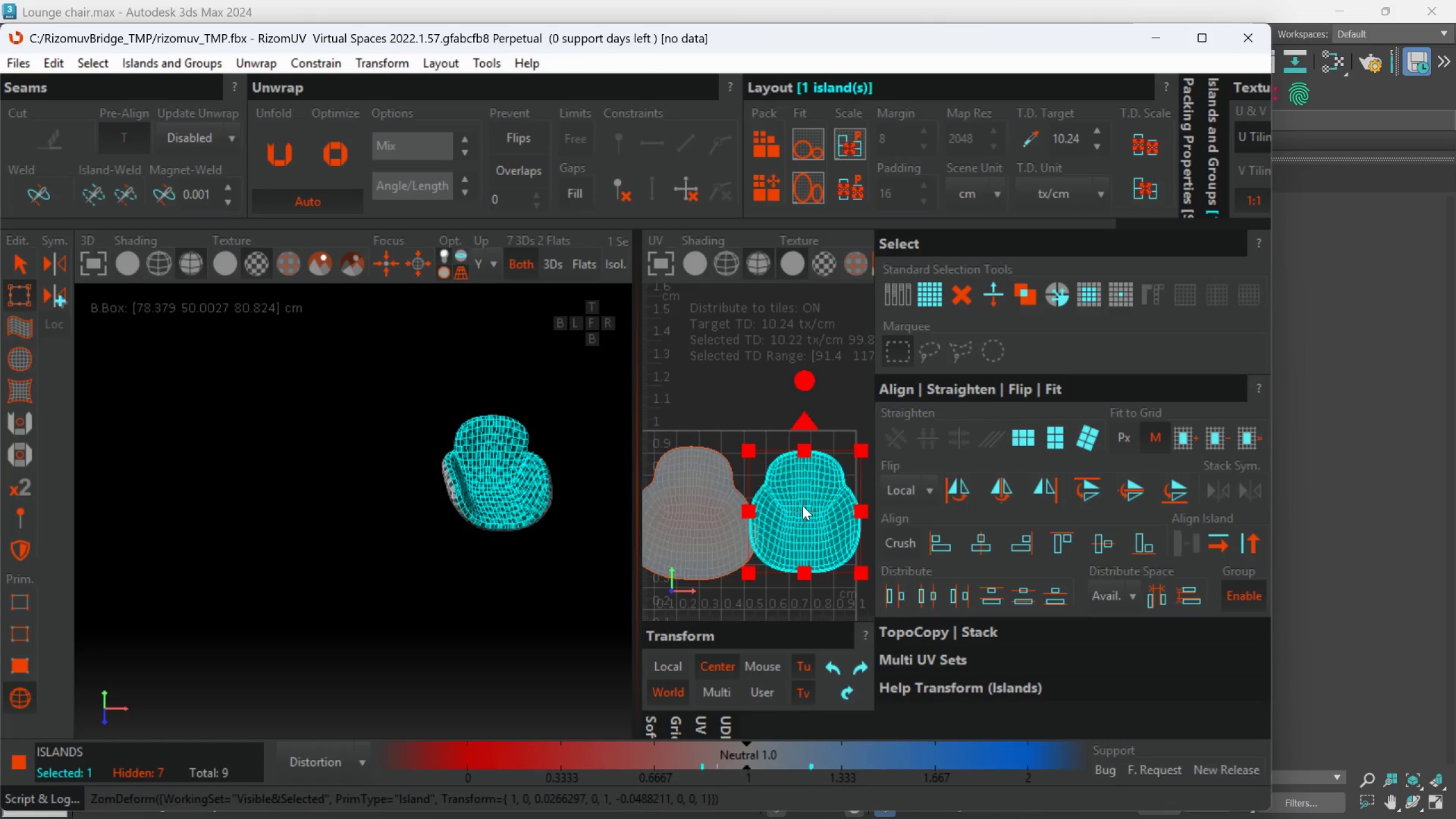 
scroll: coordinate [802, 505], scroll_direction: down, amount: 2.0
 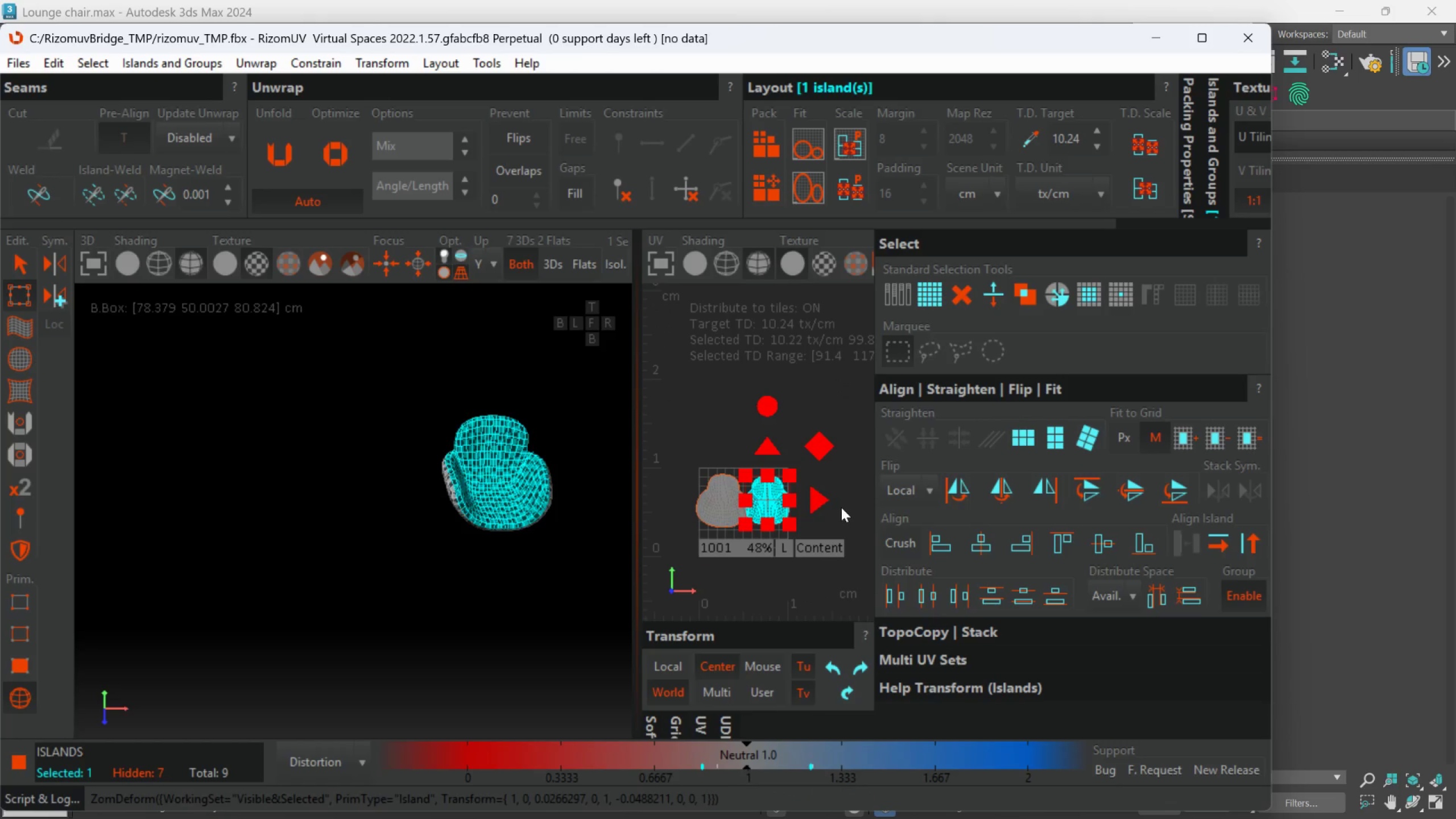 
left_click([845, 505])
 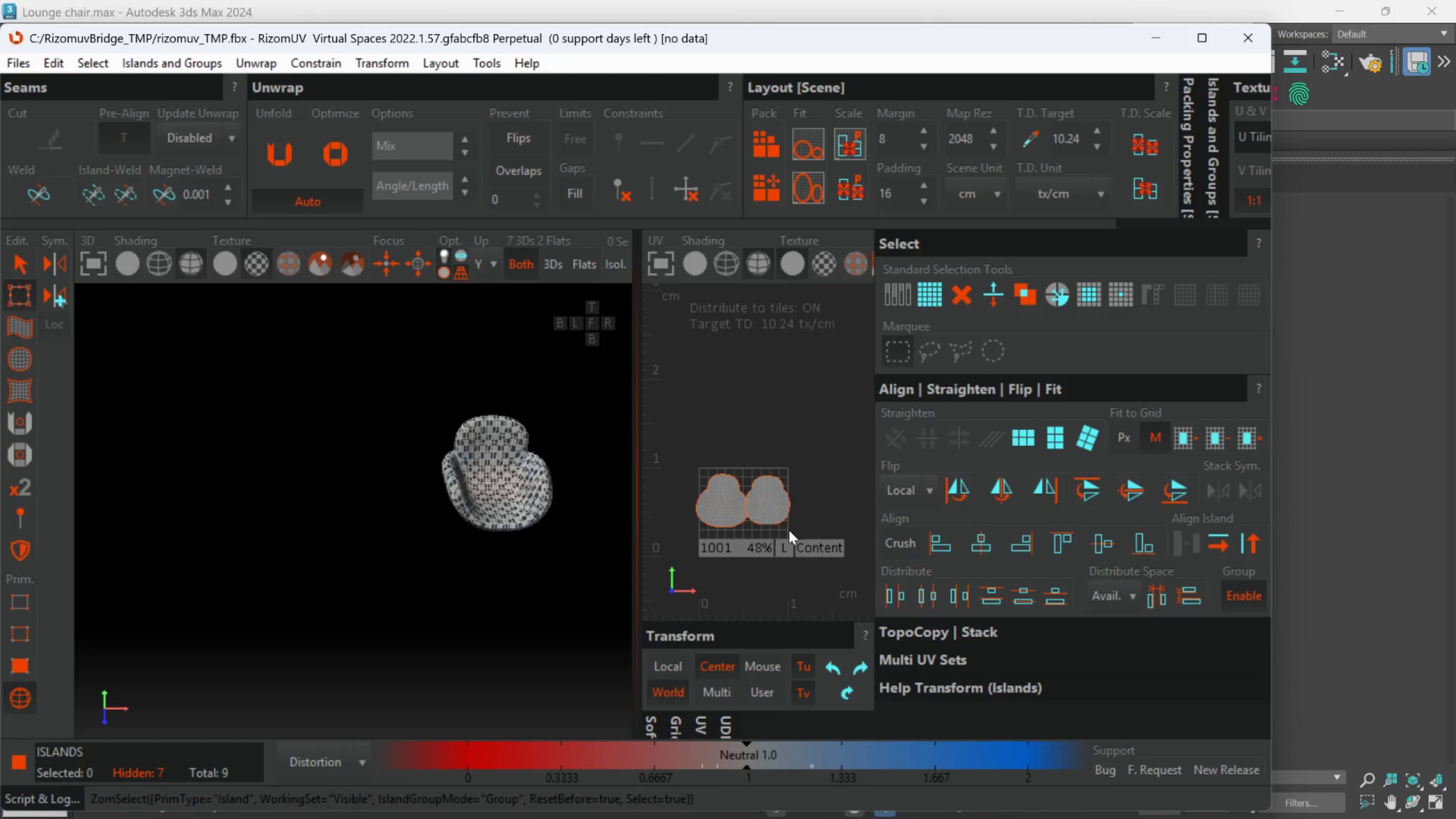 
scroll: coordinate [787, 523], scroll_direction: up, amount: 1.0
 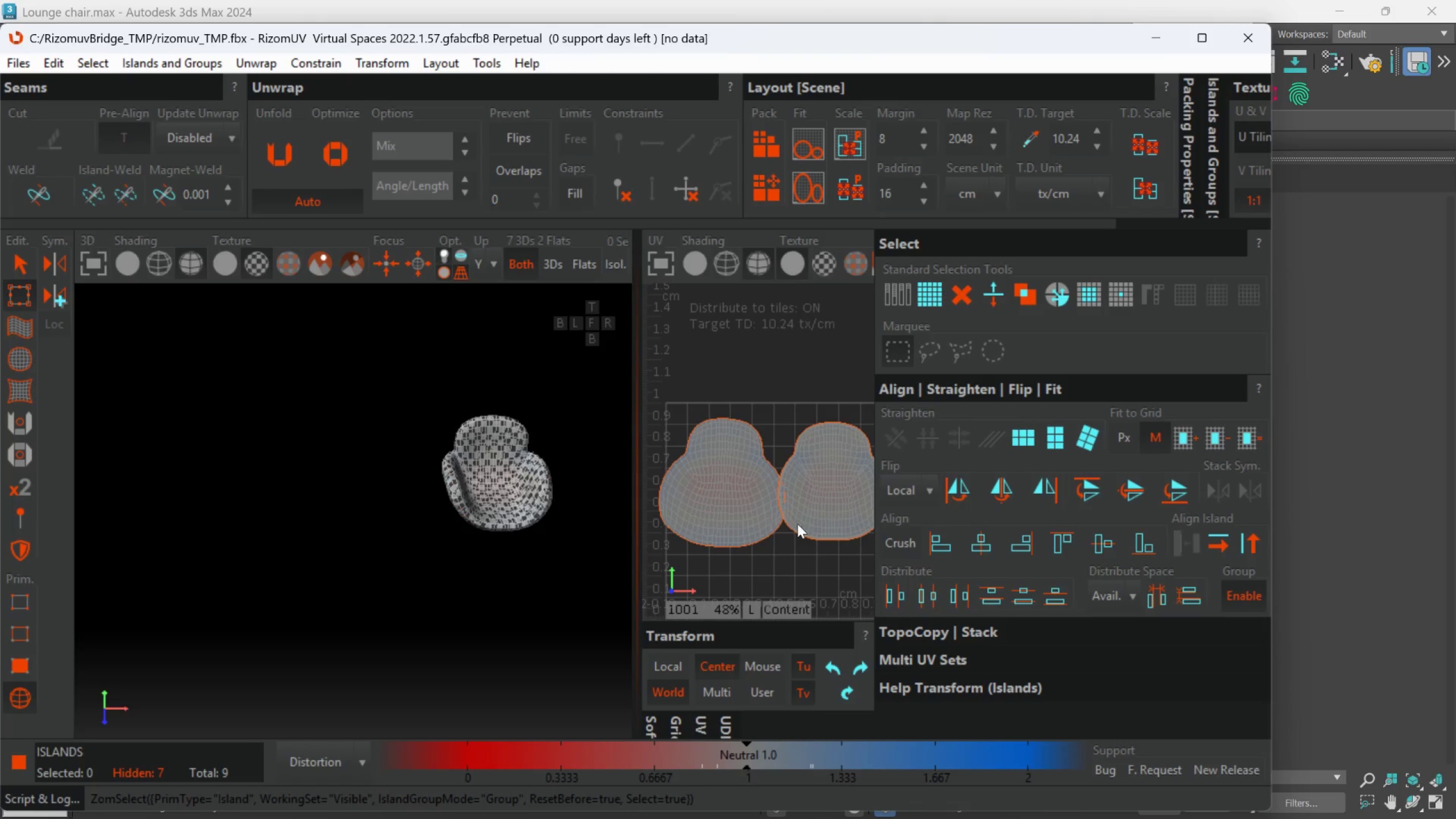 
hold_key(key=AltLeft, duration=1.26)
 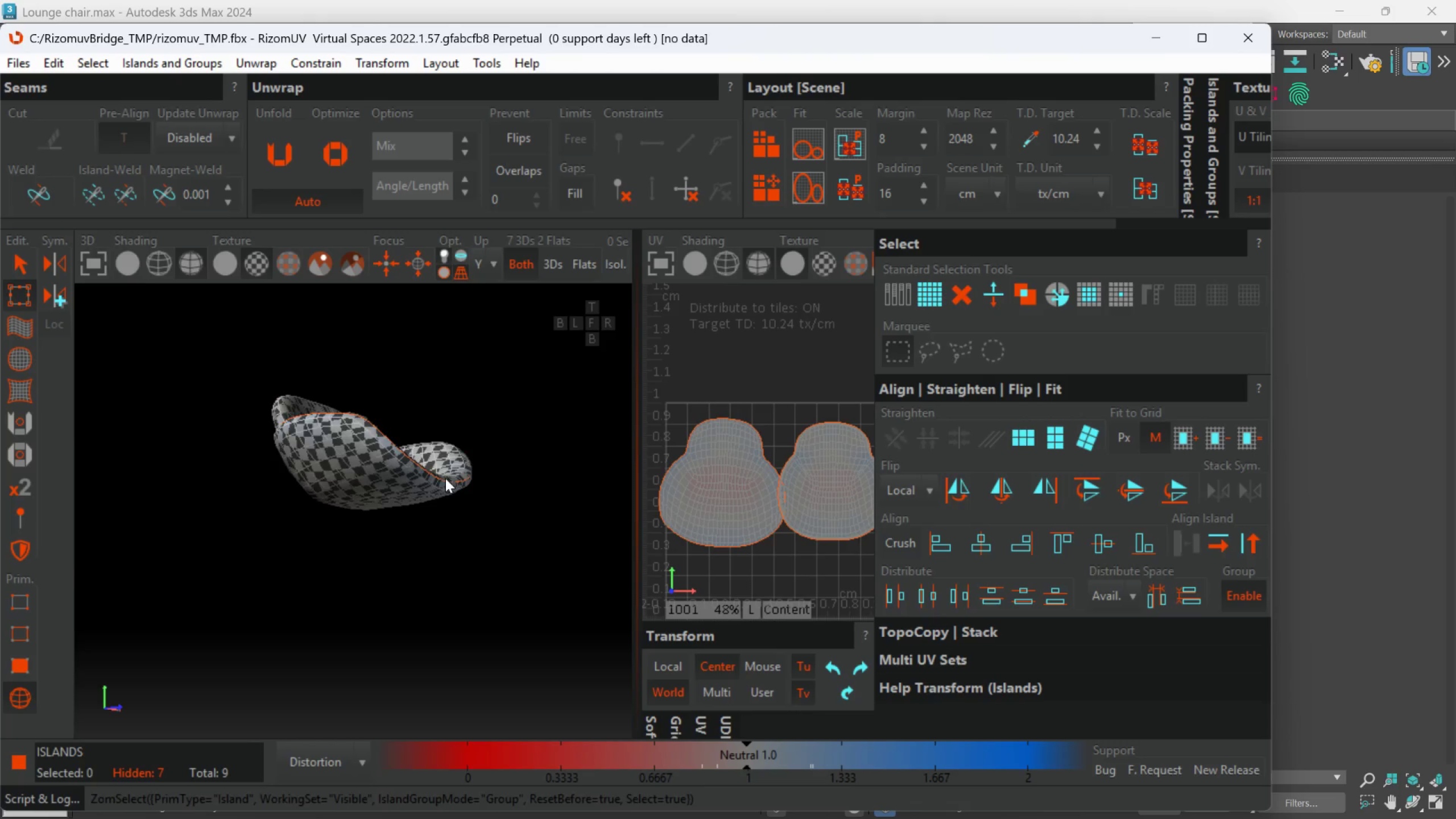 
scroll: coordinate [442, 471], scroll_direction: up, amount: 4.0
 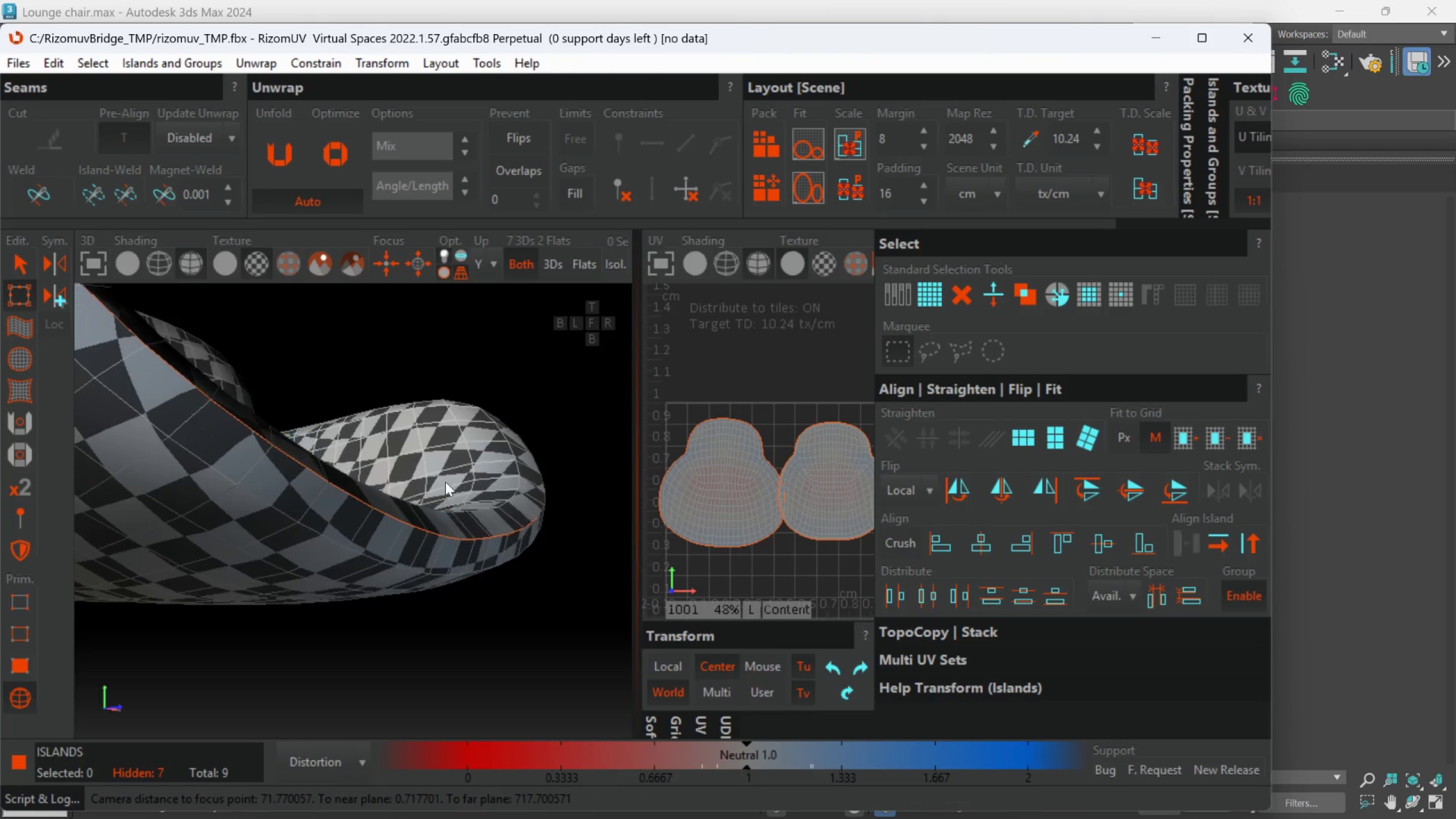 
hold_key(key=AltLeft, duration=0.45)
 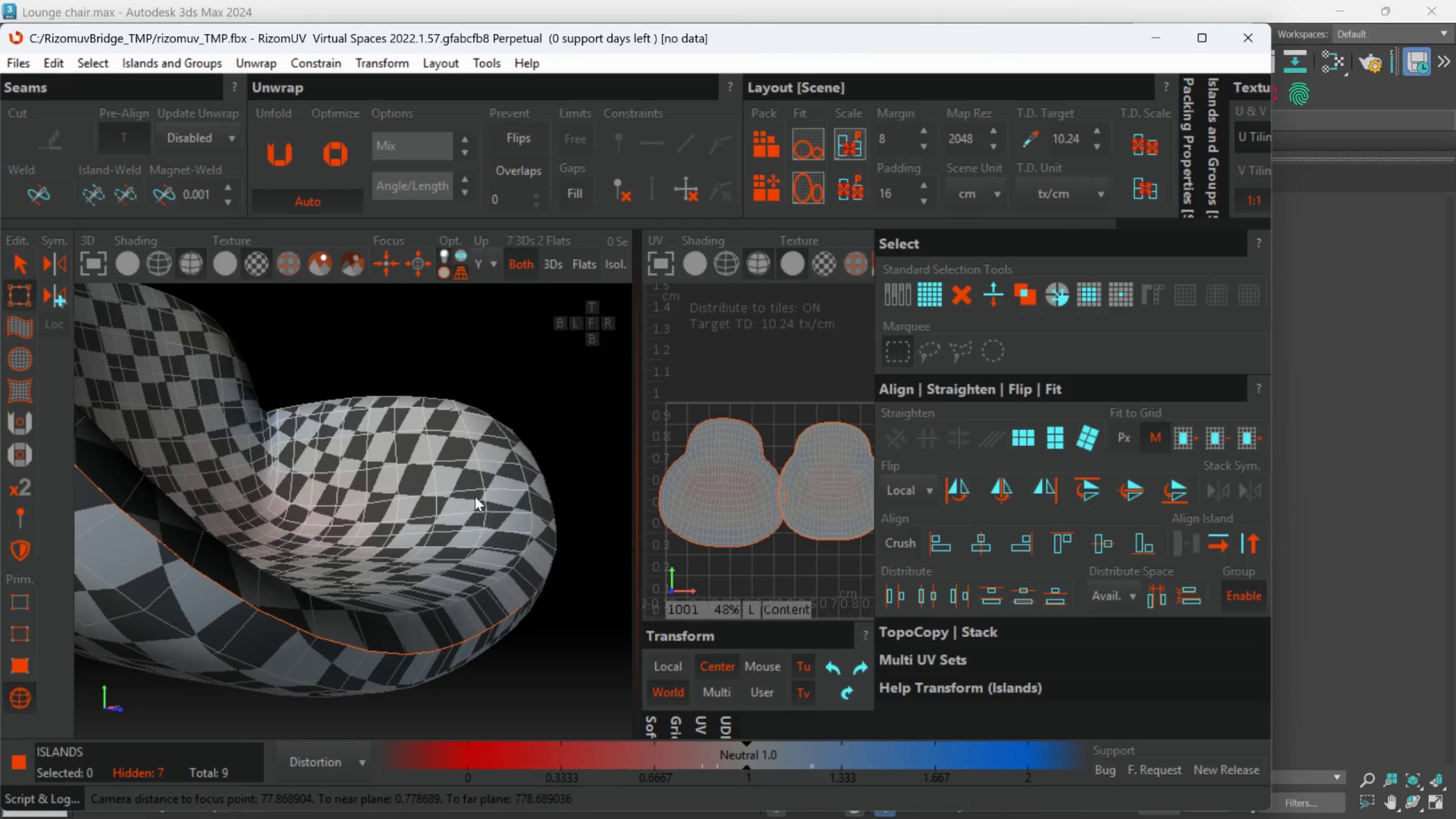 
hold_key(key=AltLeft, duration=1.5)
 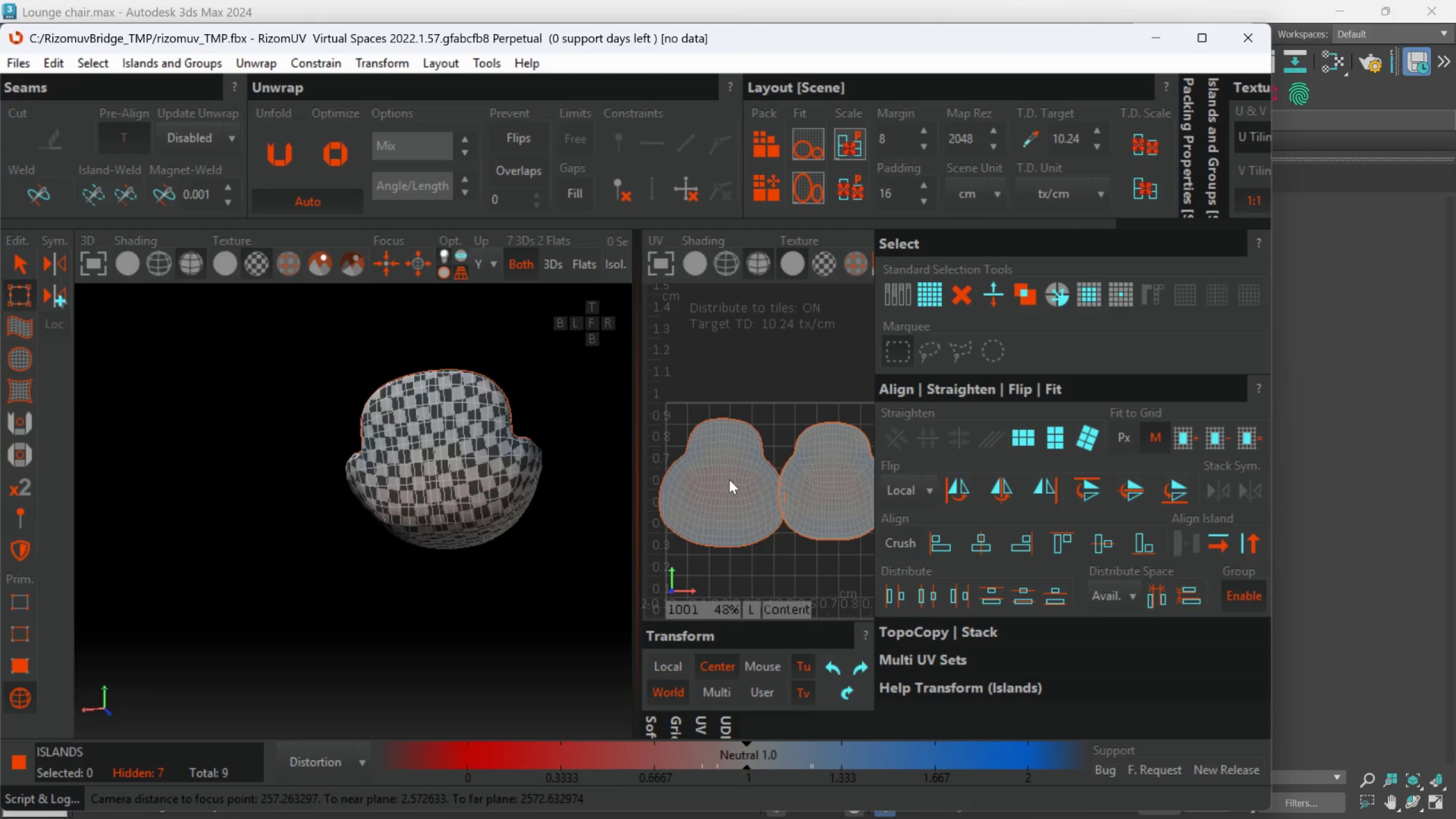 
scroll: coordinate [427, 526], scroll_direction: down, amount: 4.0
 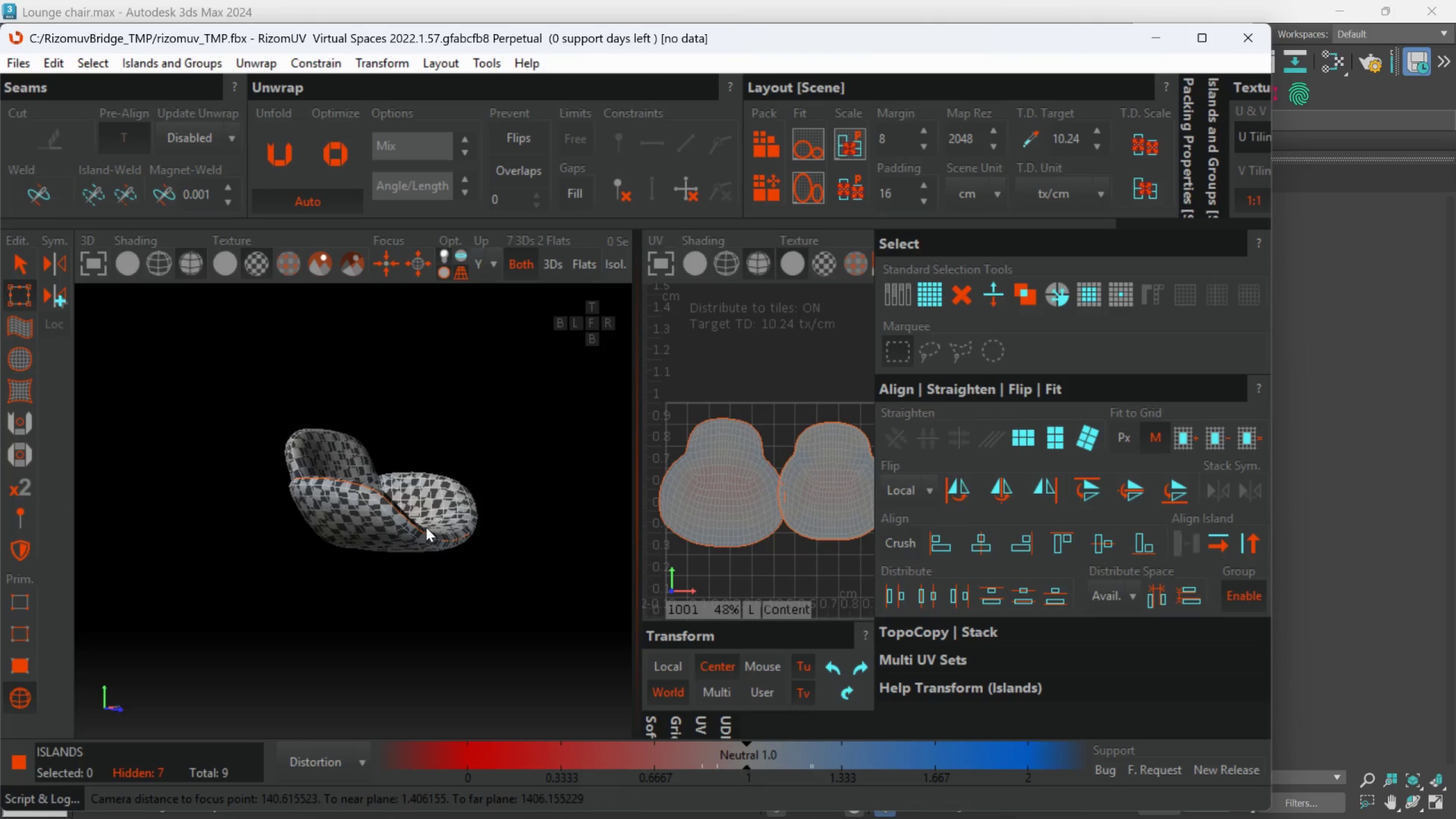 
hold_key(key=AltLeft, duration=0.88)
 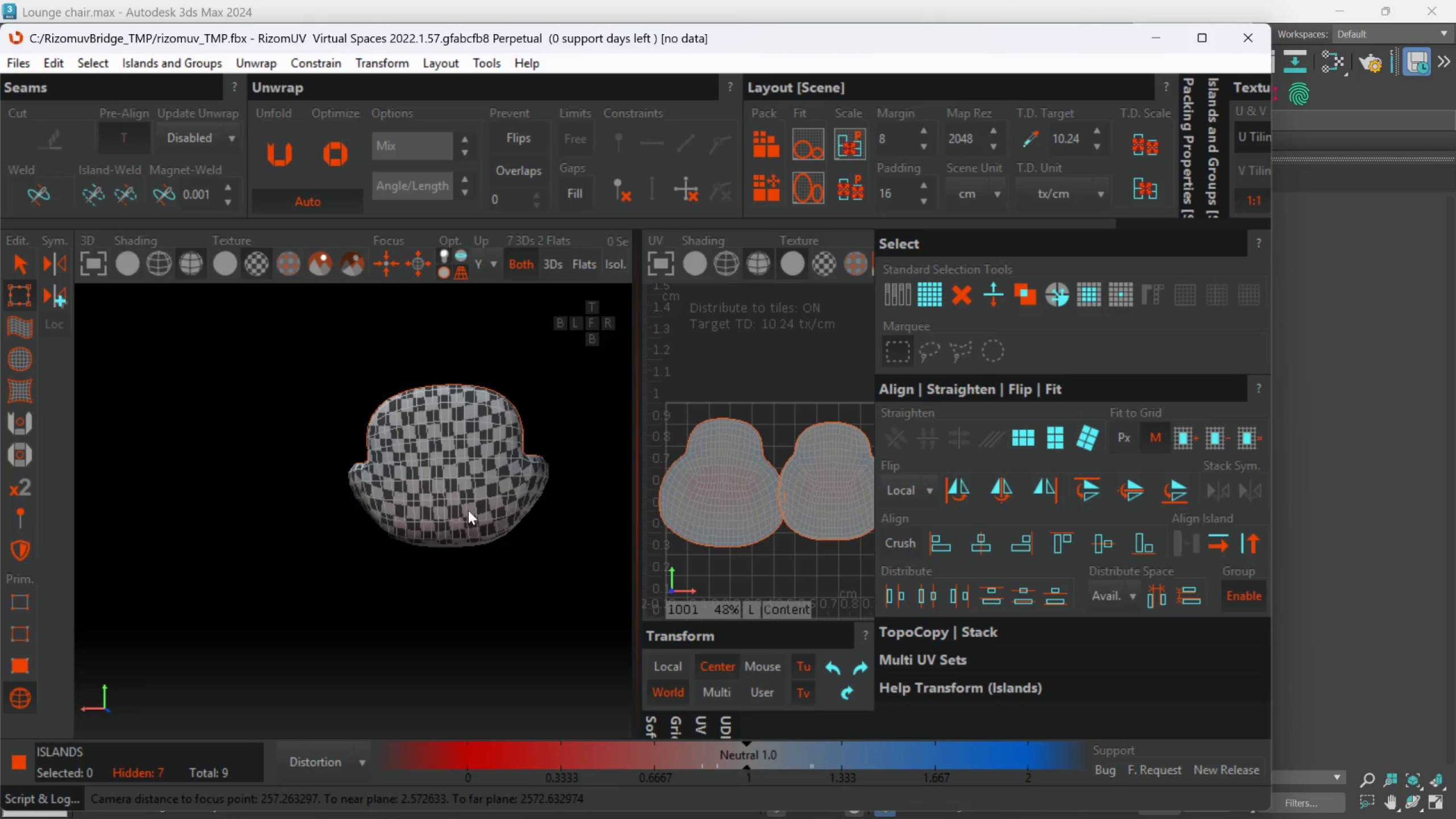 
hold_key(key=AltLeft, duration=0.48)
 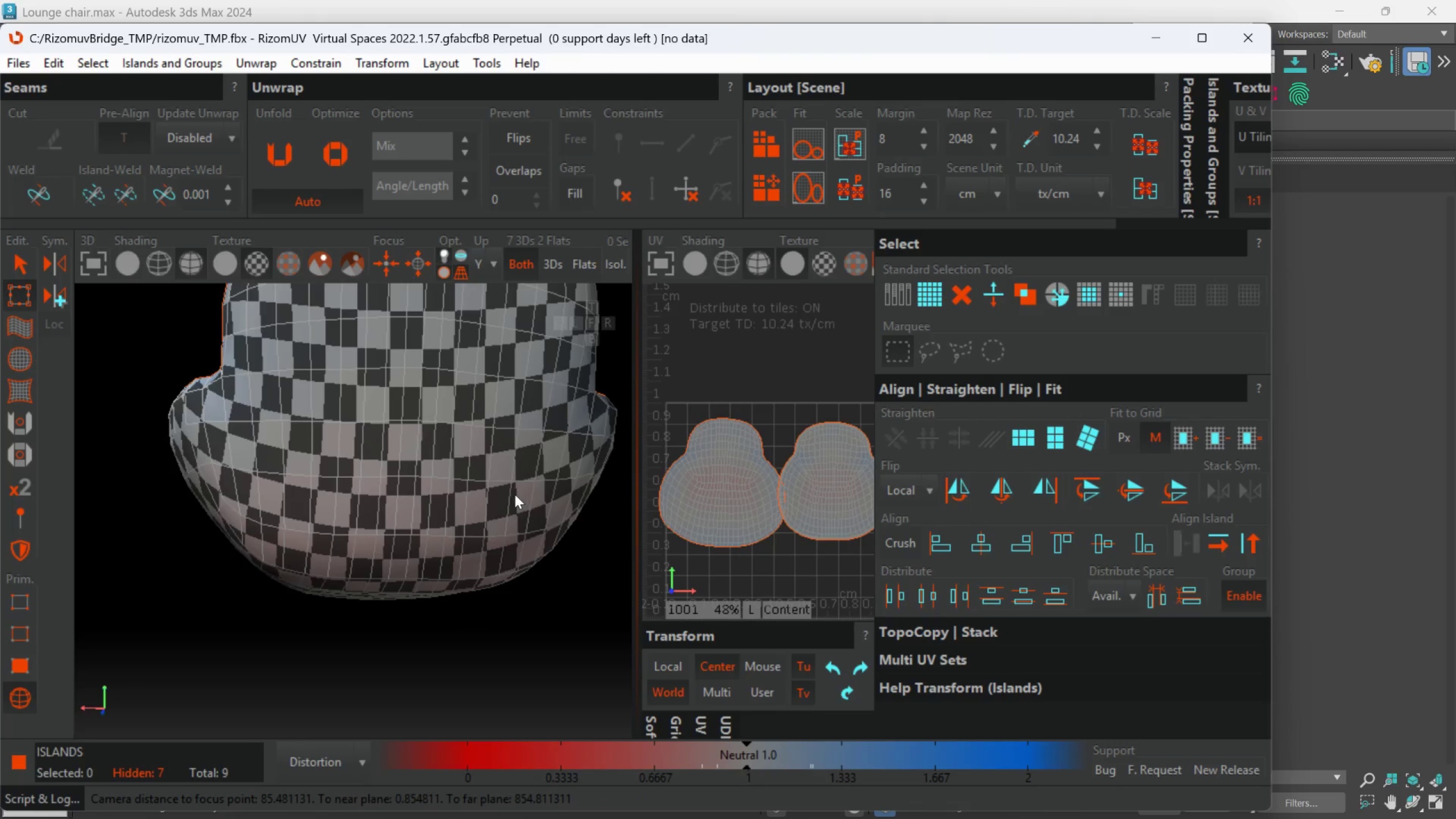 
scroll: coordinate [468, 510], scroll_direction: up, amount: 2.0
 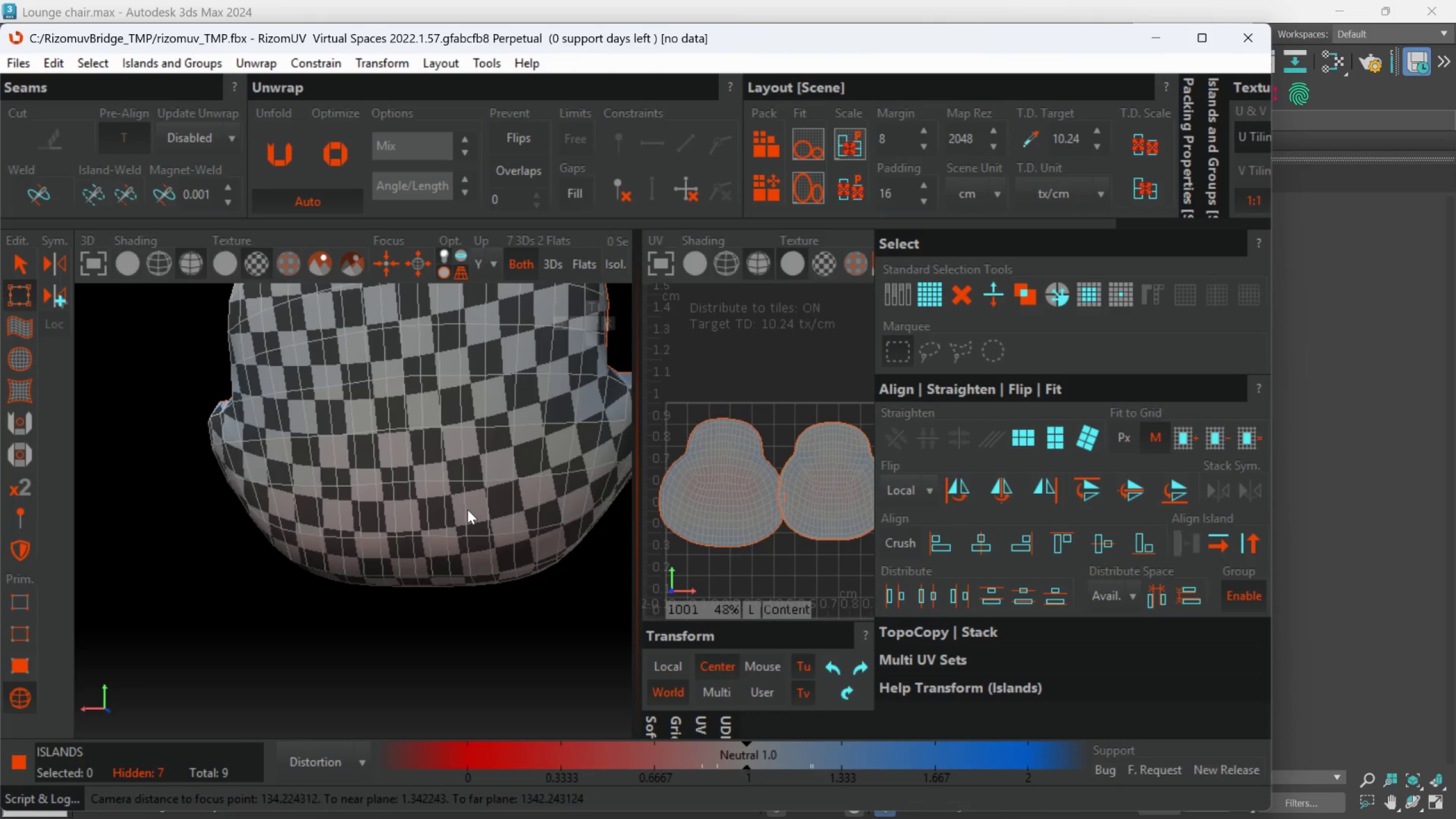 
hold_key(key=AltLeft, duration=1.5)
 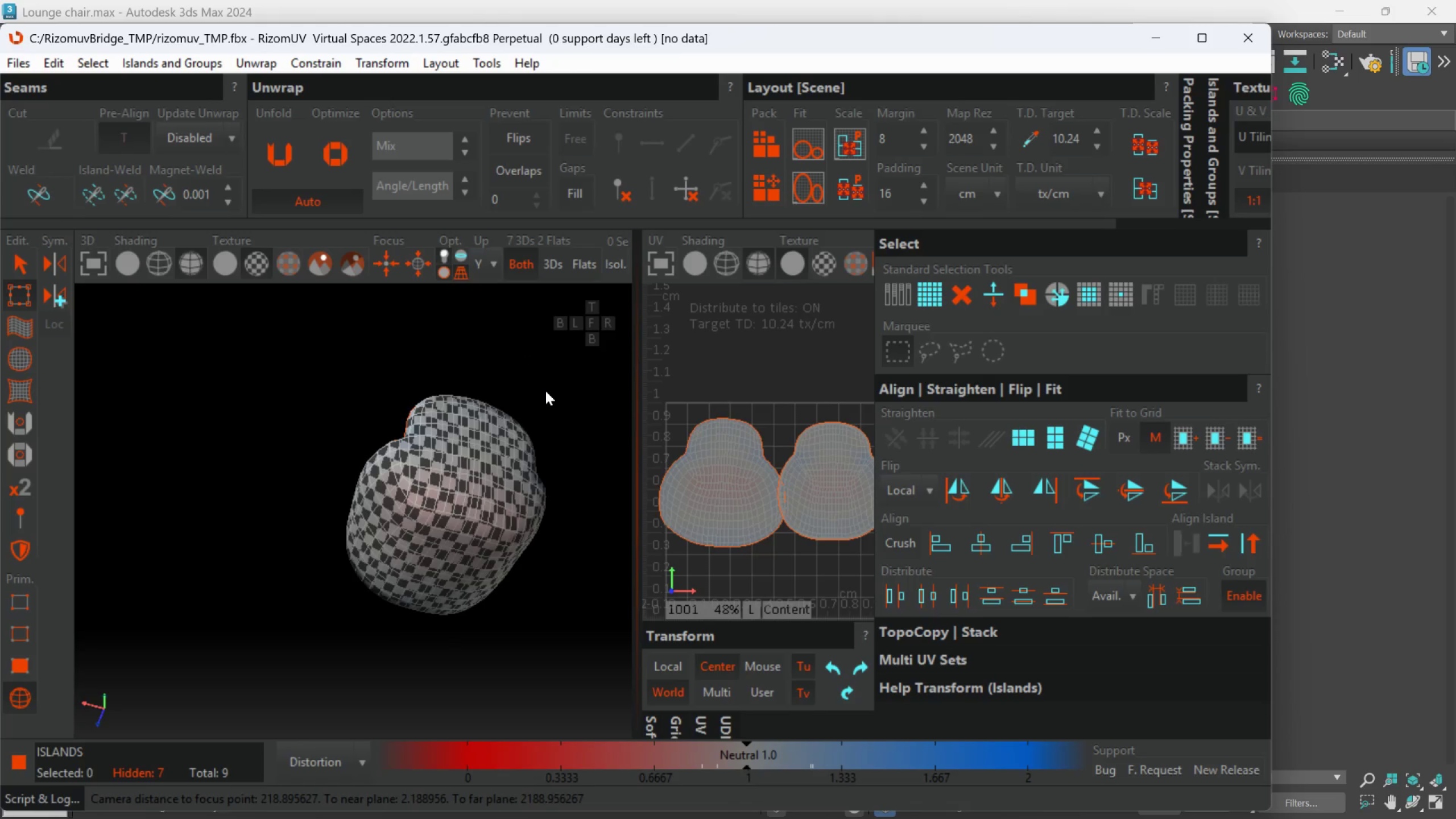 
scroll: coordinate [515, 494], scroll_direction: down, amount: 3.0
 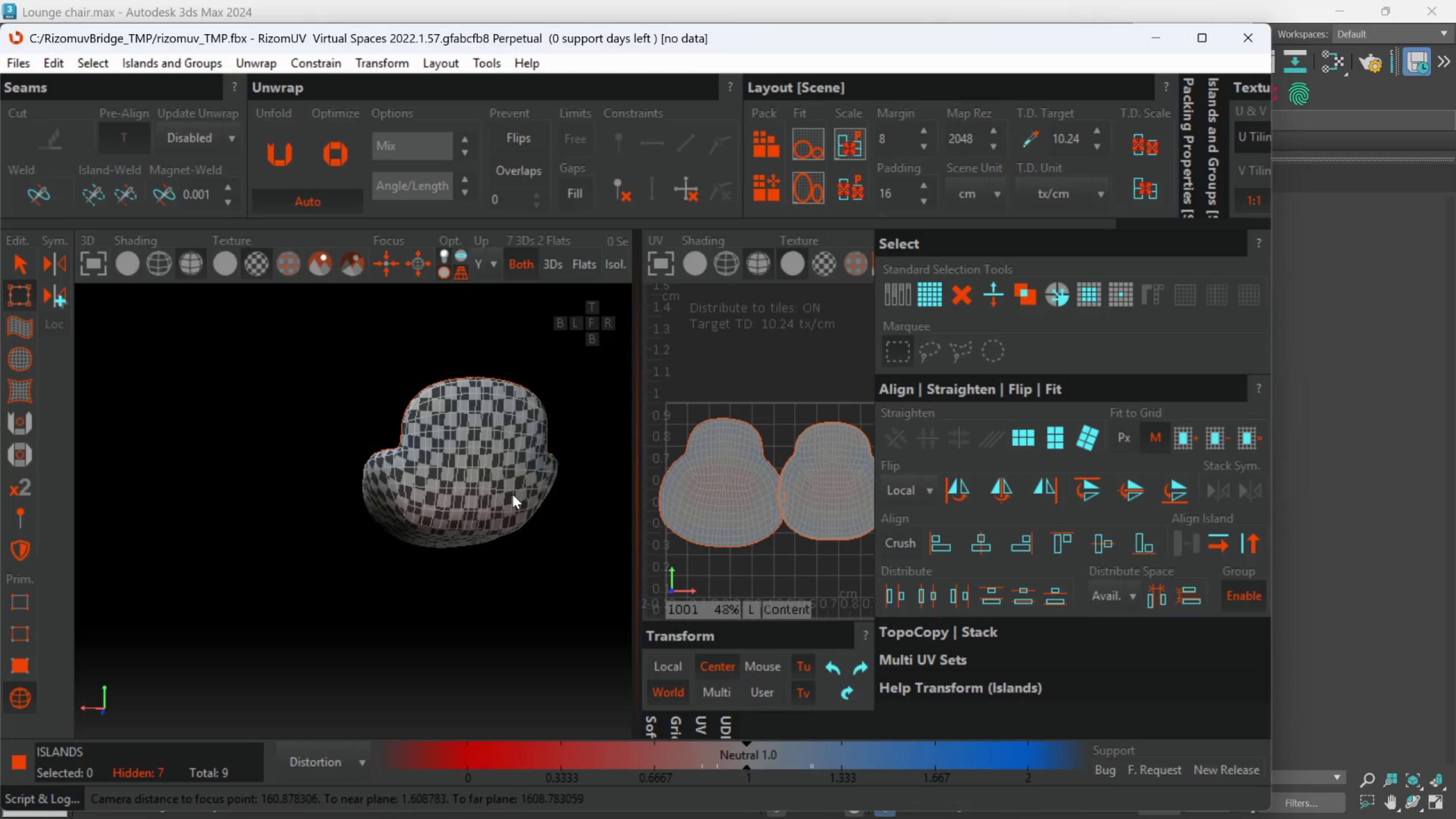 
hold_key(key=AltLeft, duration=0.69)
 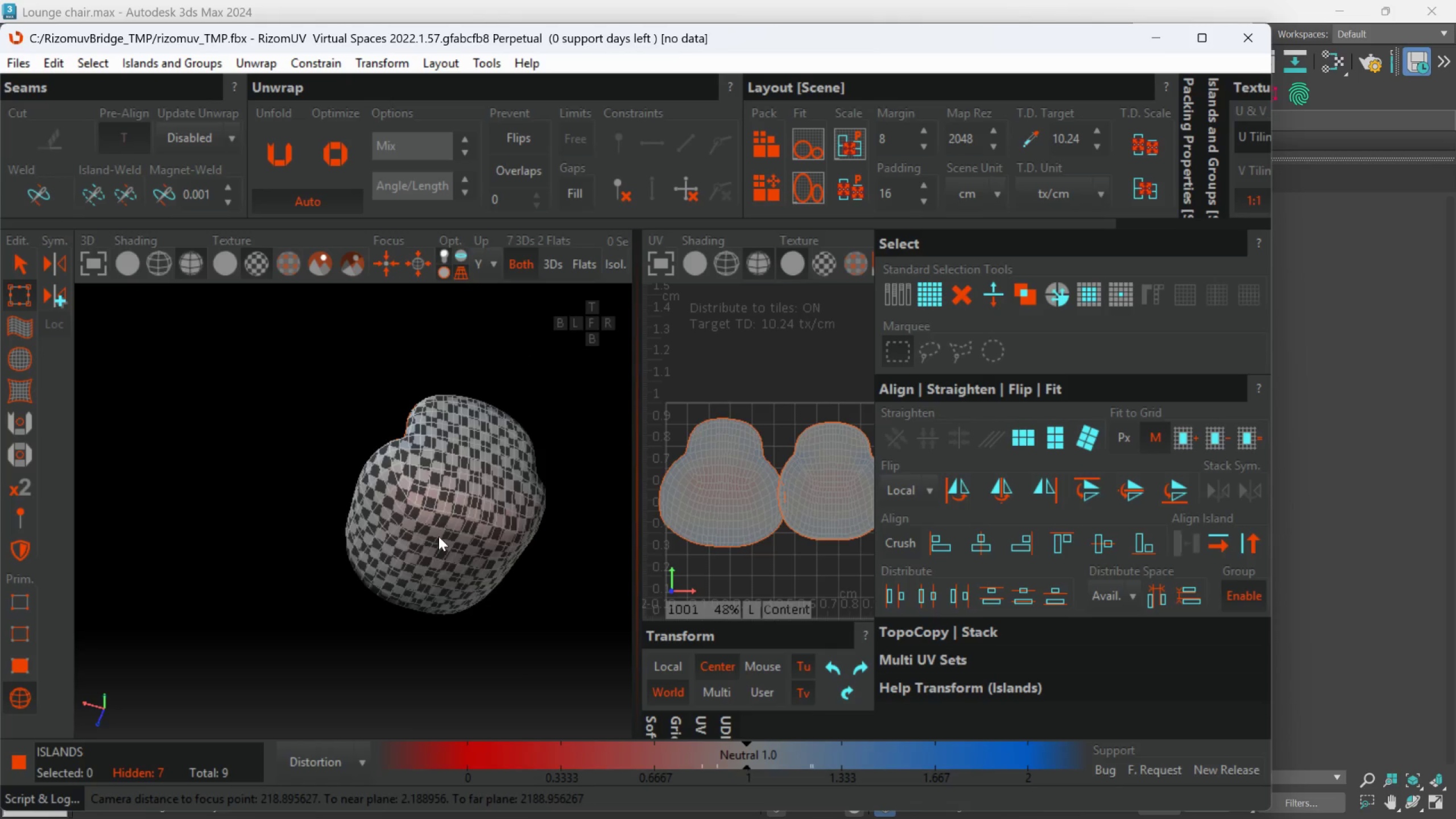 
hold_key(key=AltLeft, duration=1.5)
 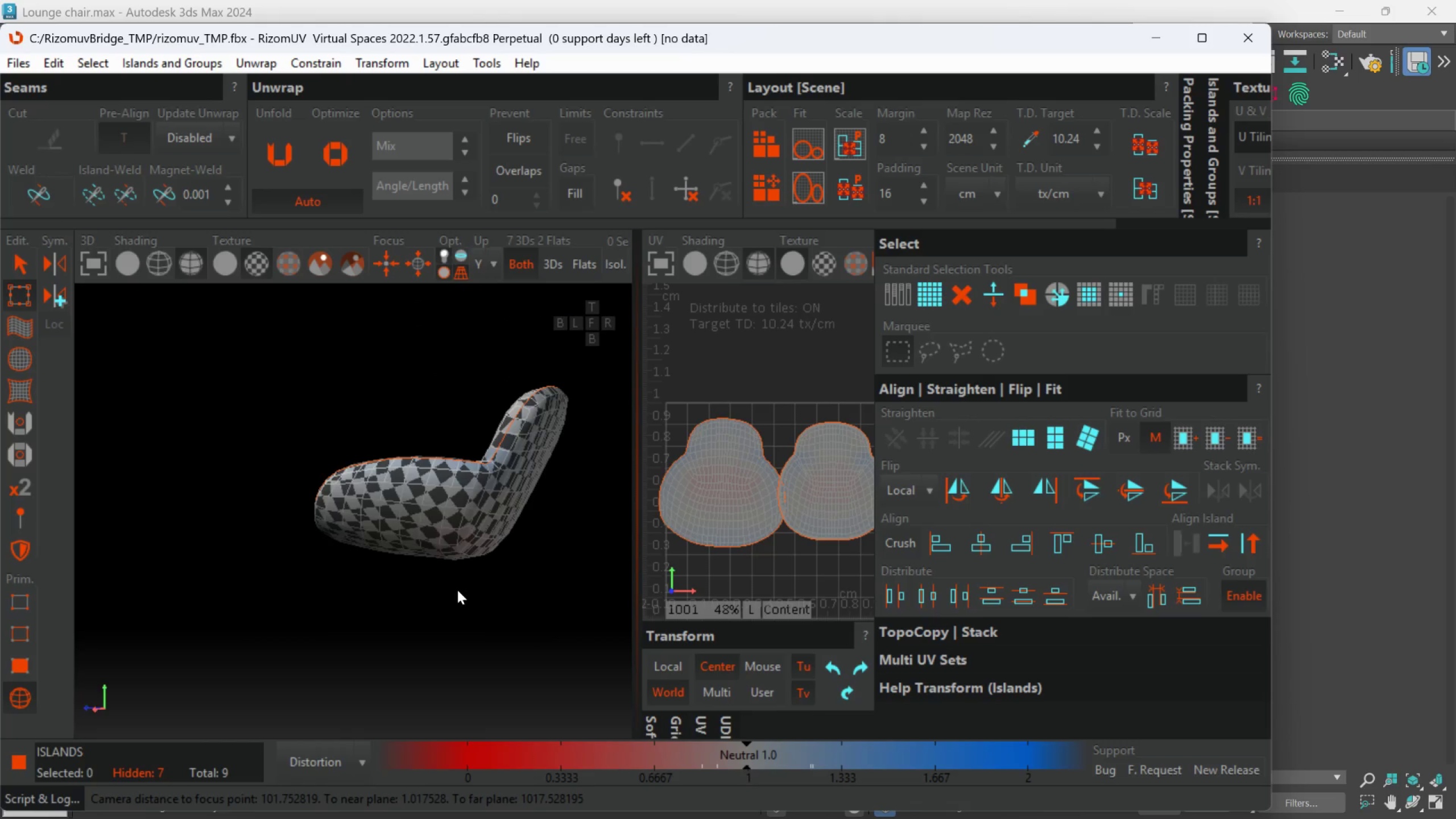 
scroll: coordinate [433, 530], scroll_direction: up, amount: 1.0
 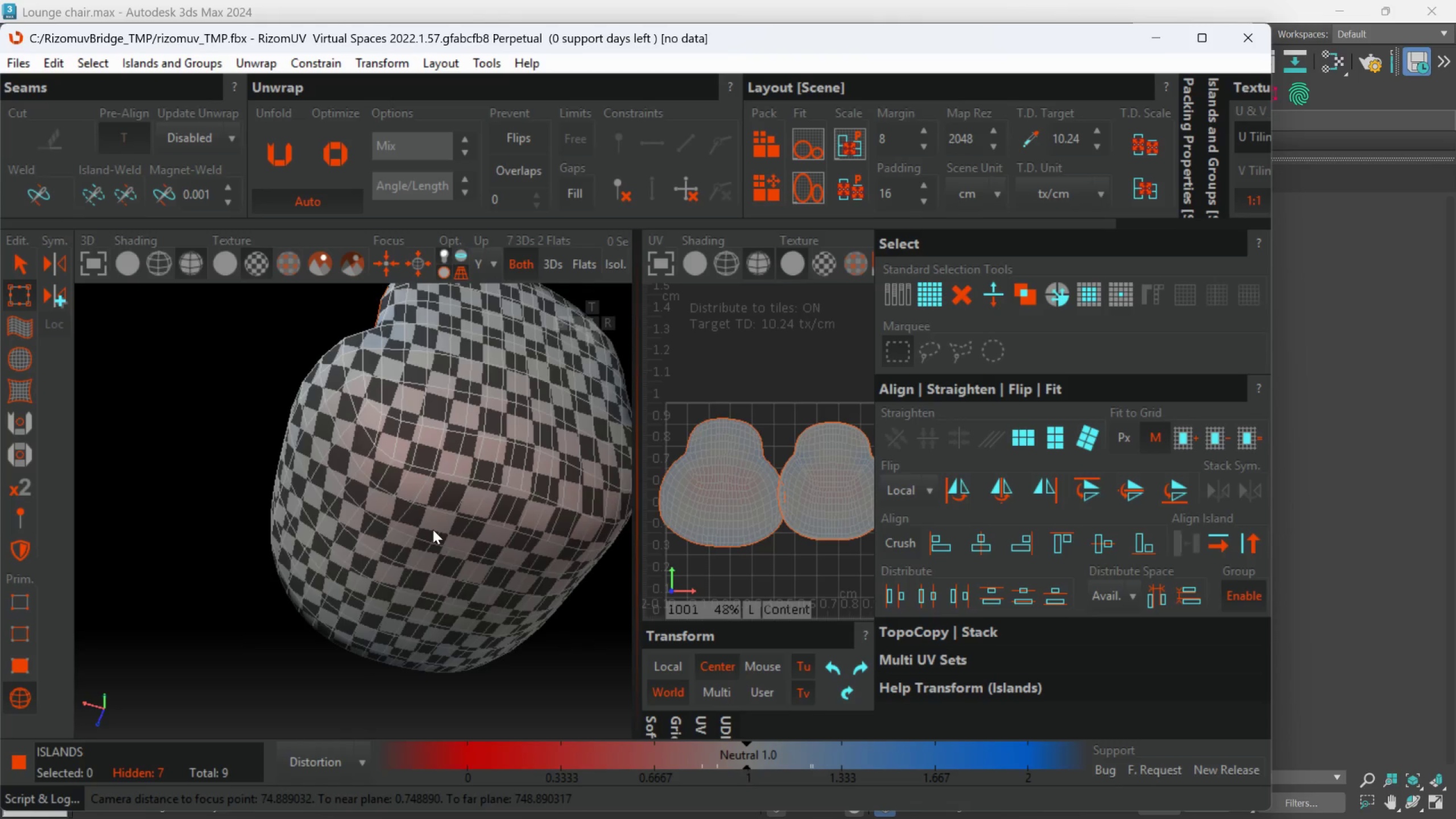 
key(Alt+AltLeft)
 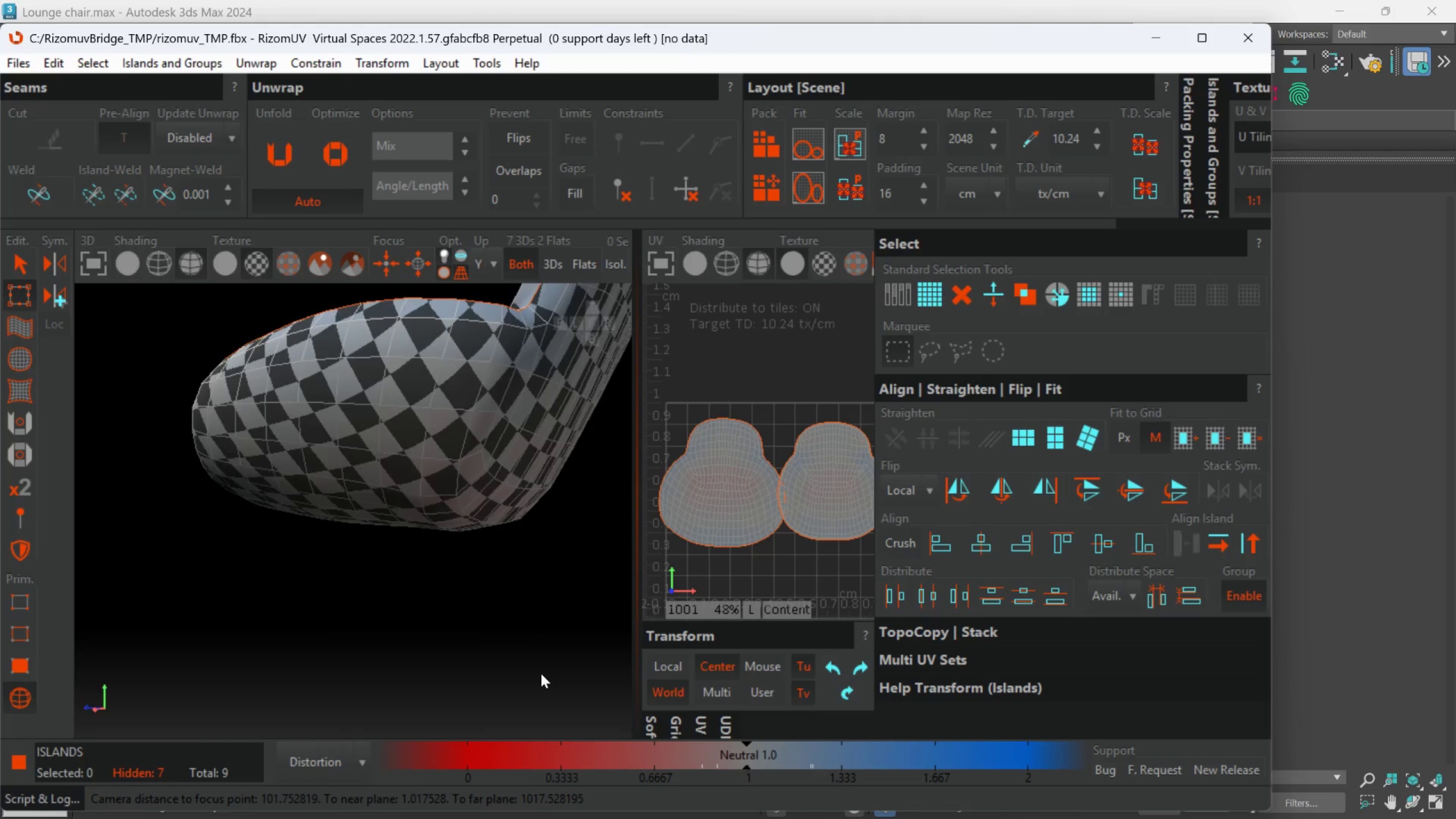 
key(Alt+AltLeft)
 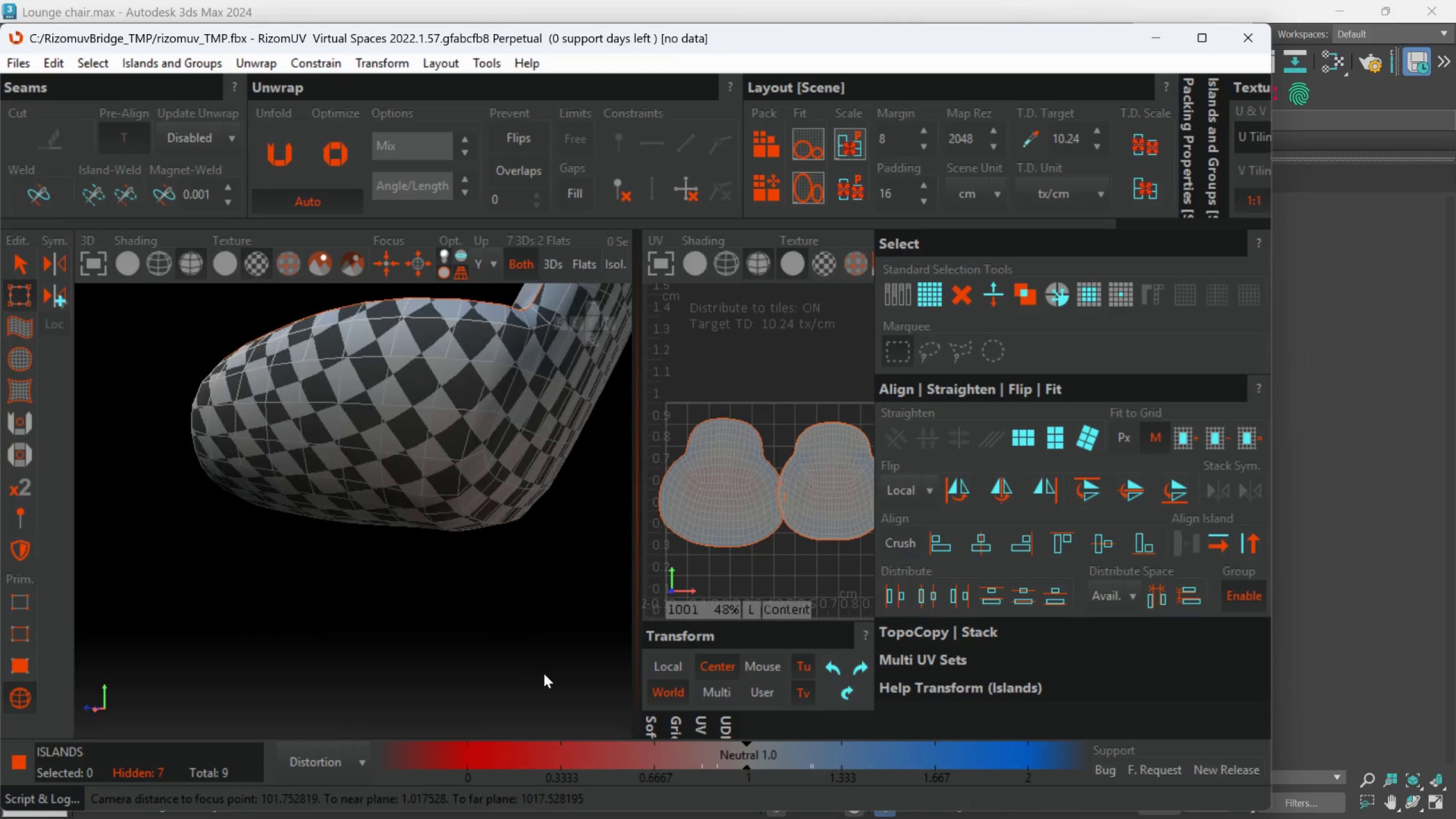 
key(Alt+AltLeft)
 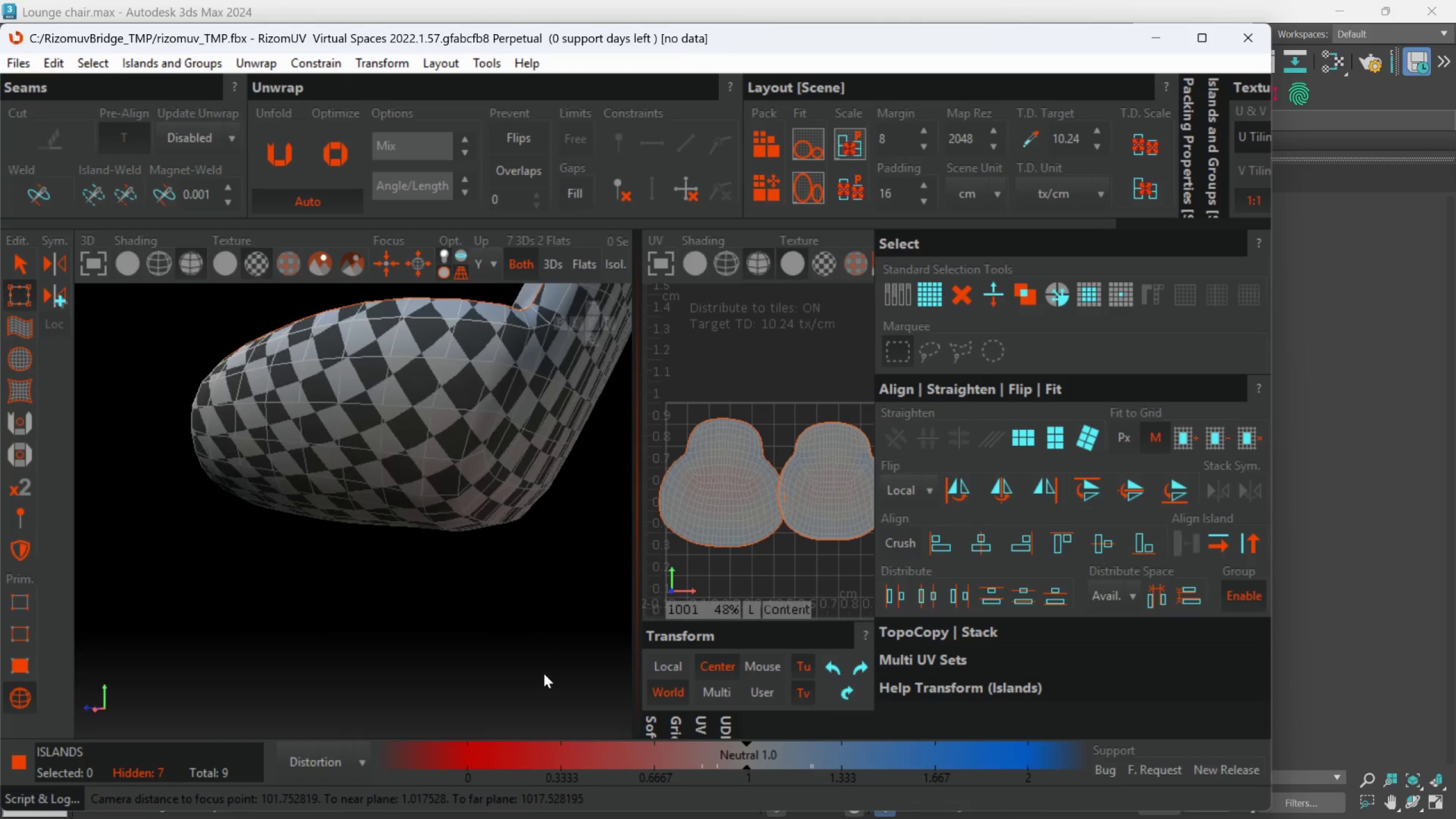 
key(Alt+AltLeft)
 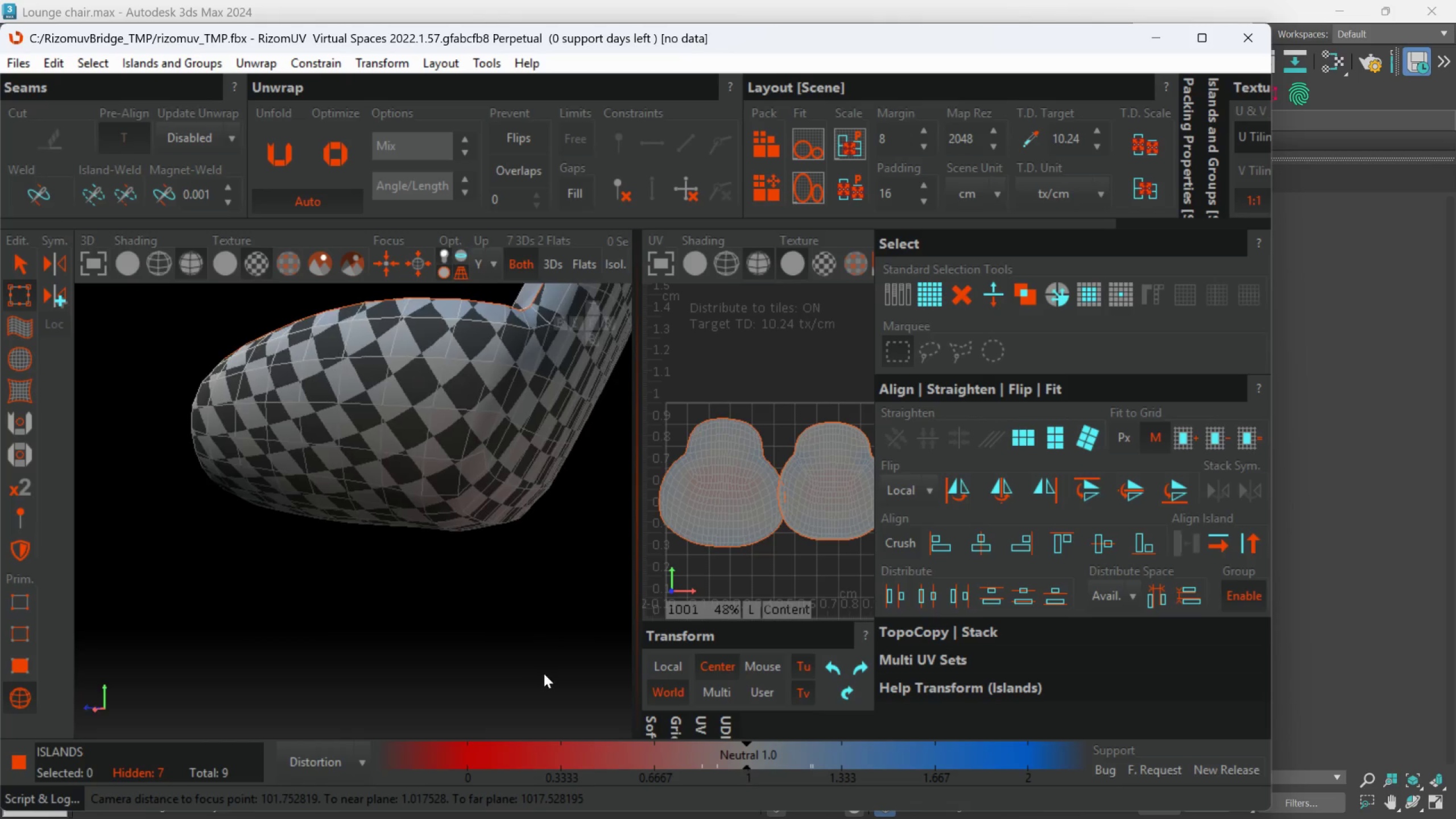 
key(Alt+AltLeft)
 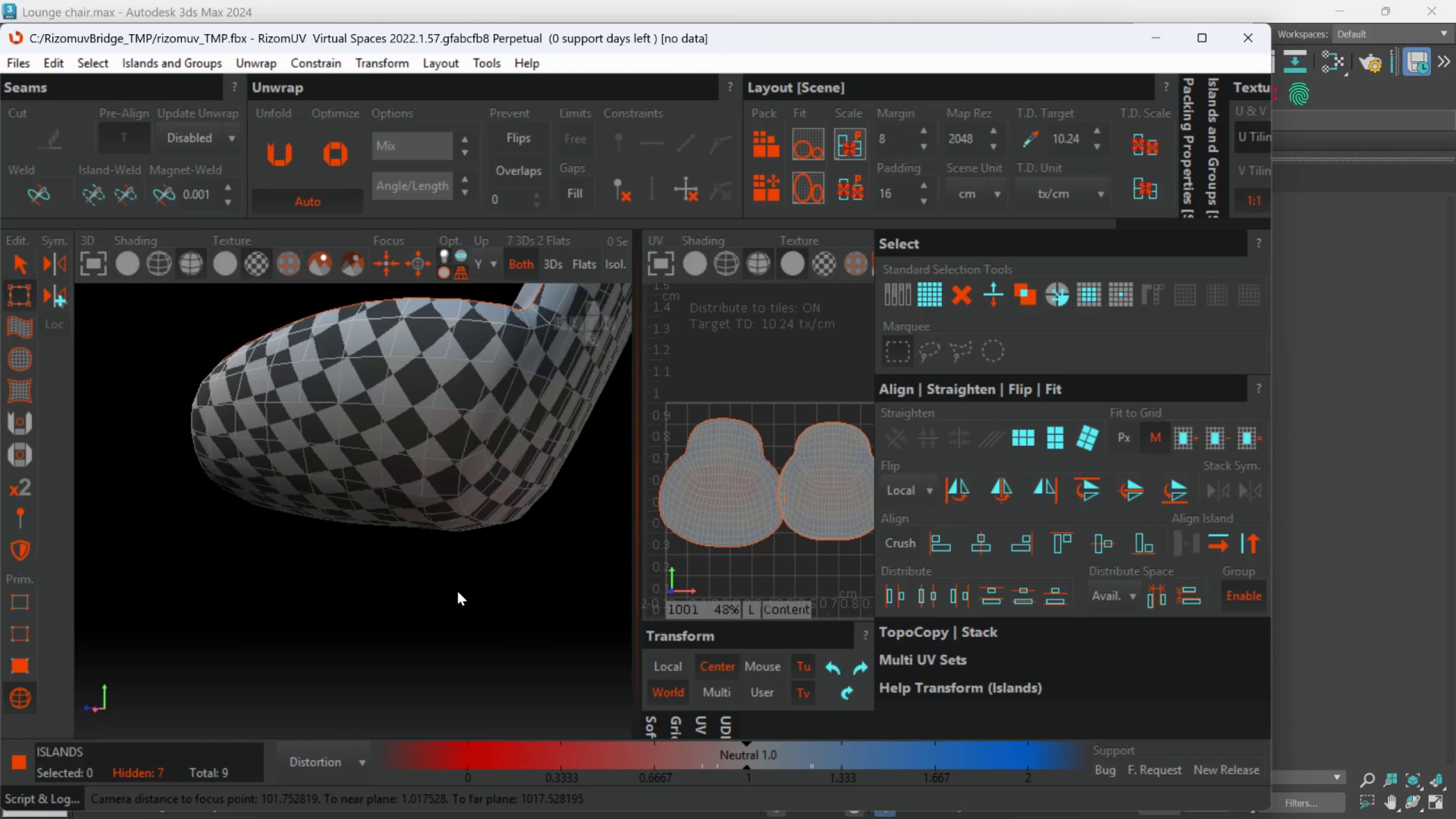 
hold_key(key=AltLeft, duration=1.5)
 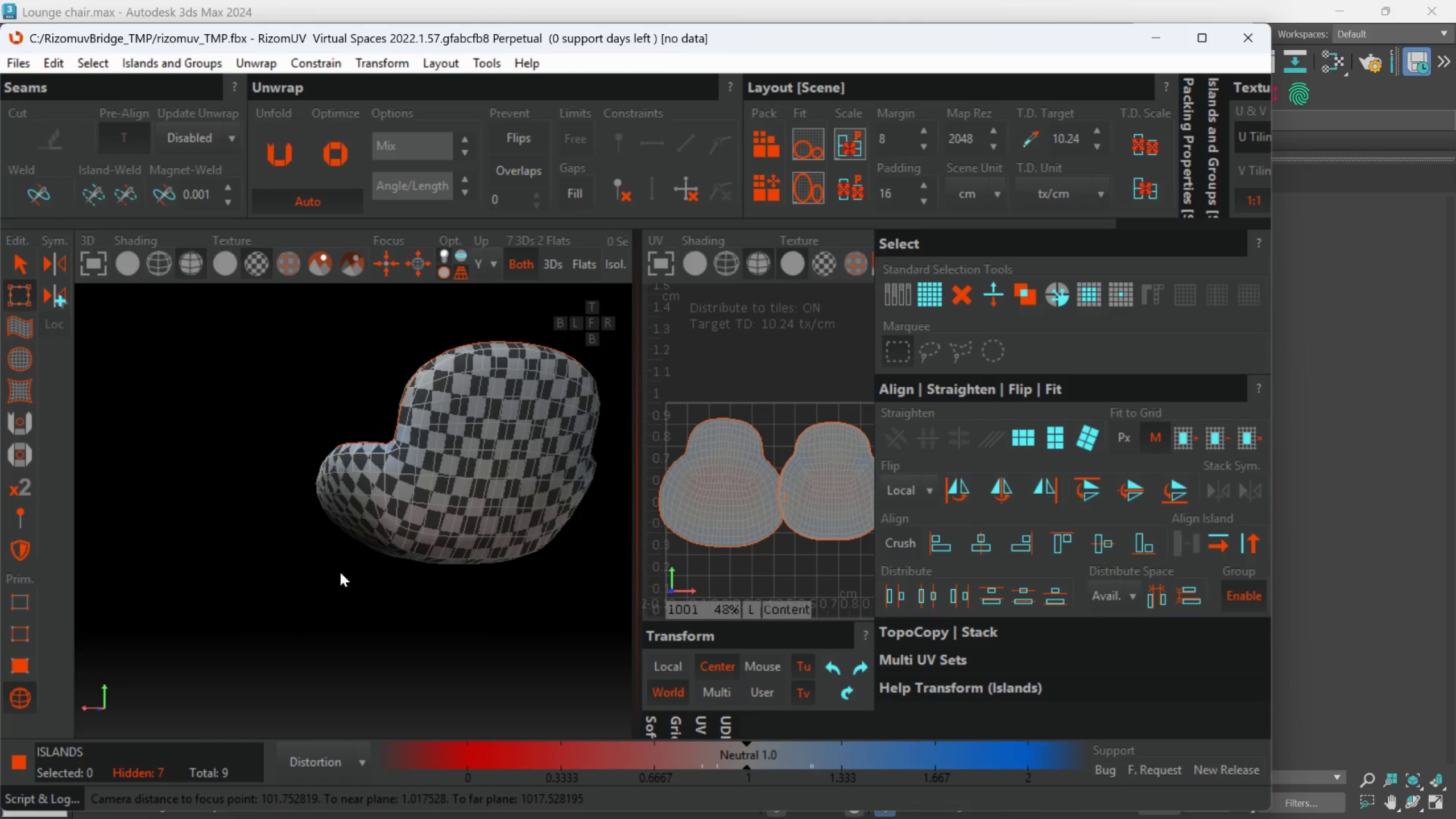 
scroll: coordinate [457, 591], scroll_direction: down, amount: 2.0
 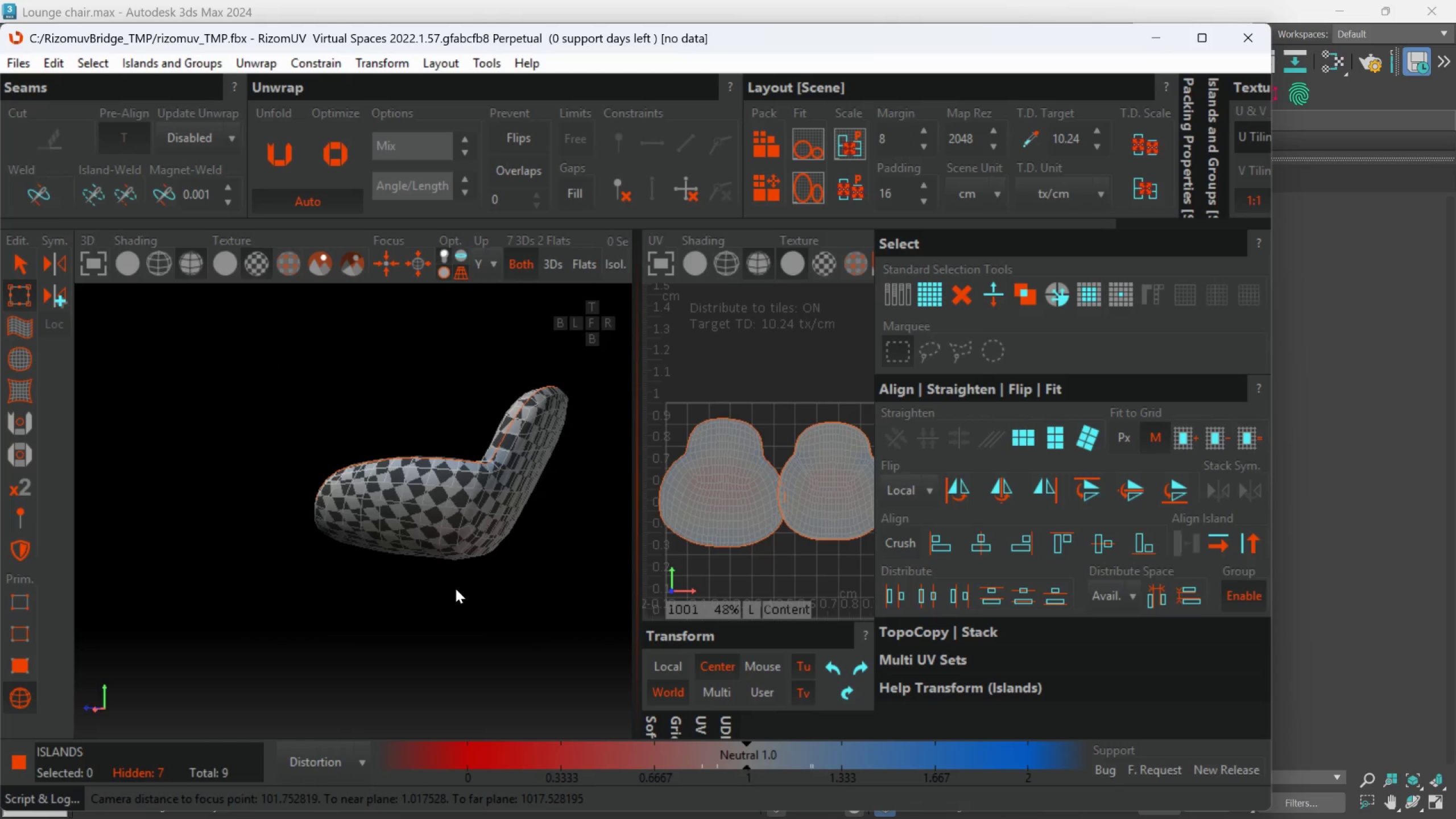 
hold_key(key=AltLeft, duration=0.5)
 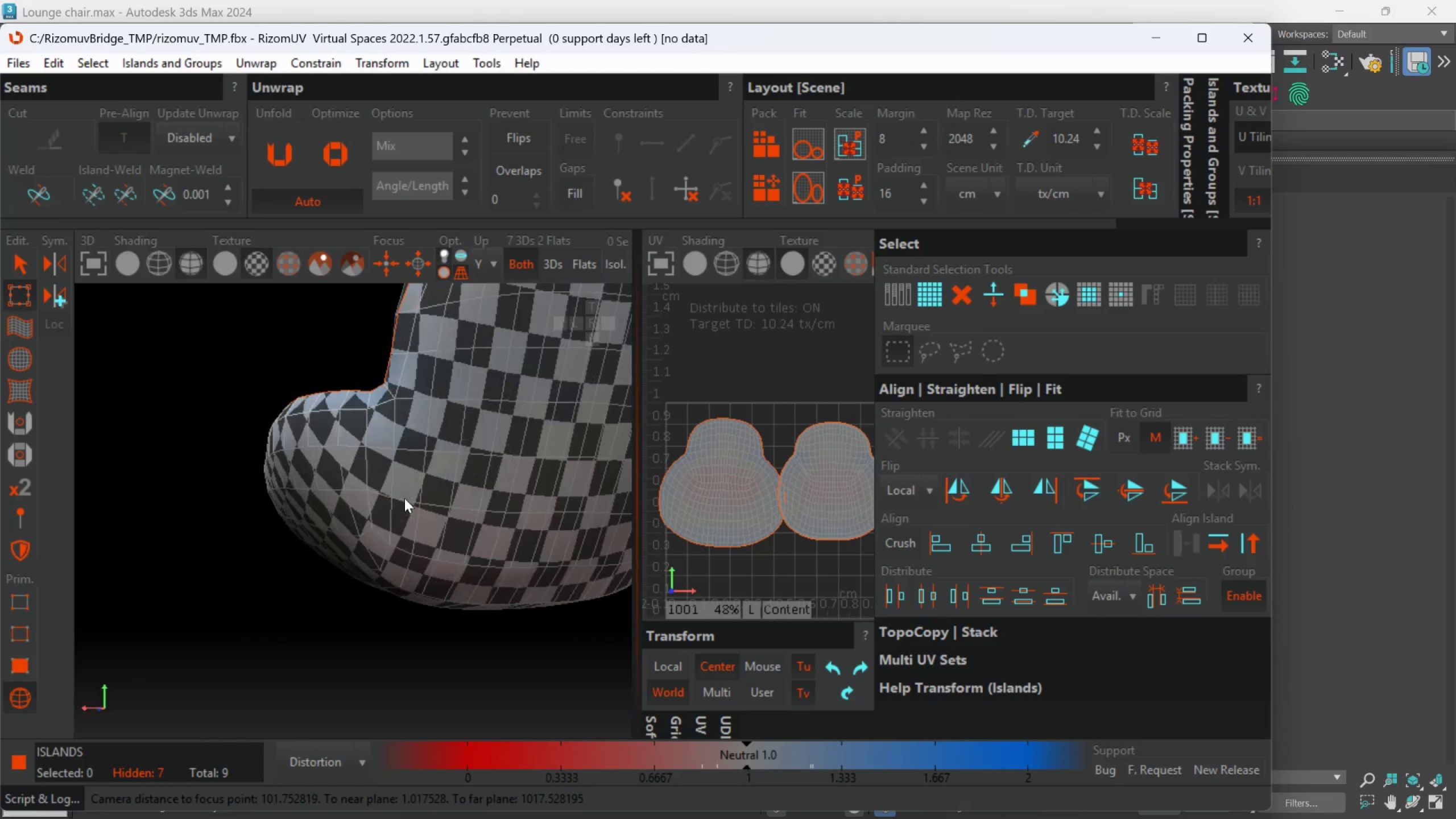 
hold_key(key=AltLeft, duration=1.5)
scroll: coordinate [401, 508], scroll_direction: down, amount: 1.0
 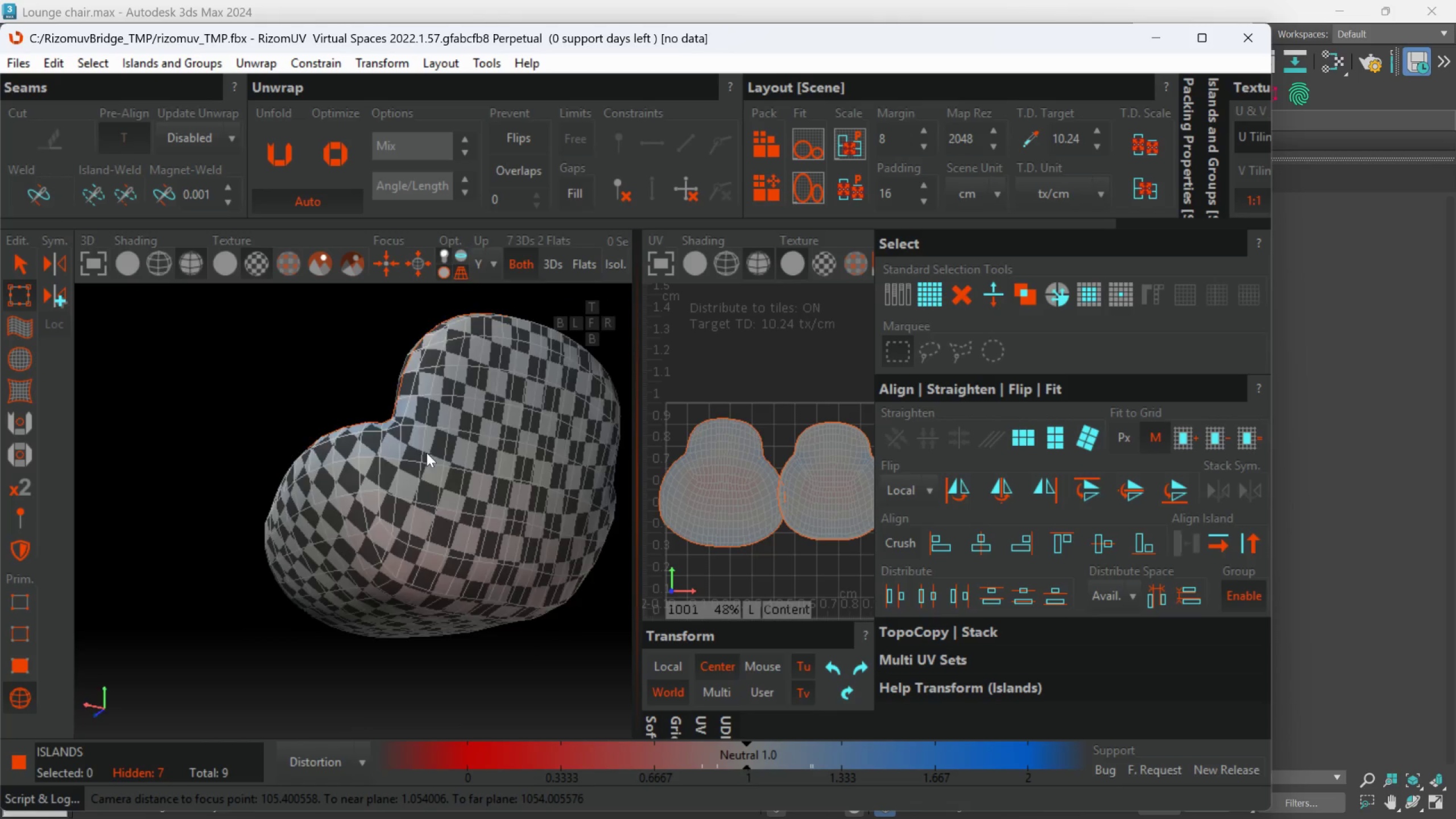 
hold_key(key=AltLeft, duration=0.84)
 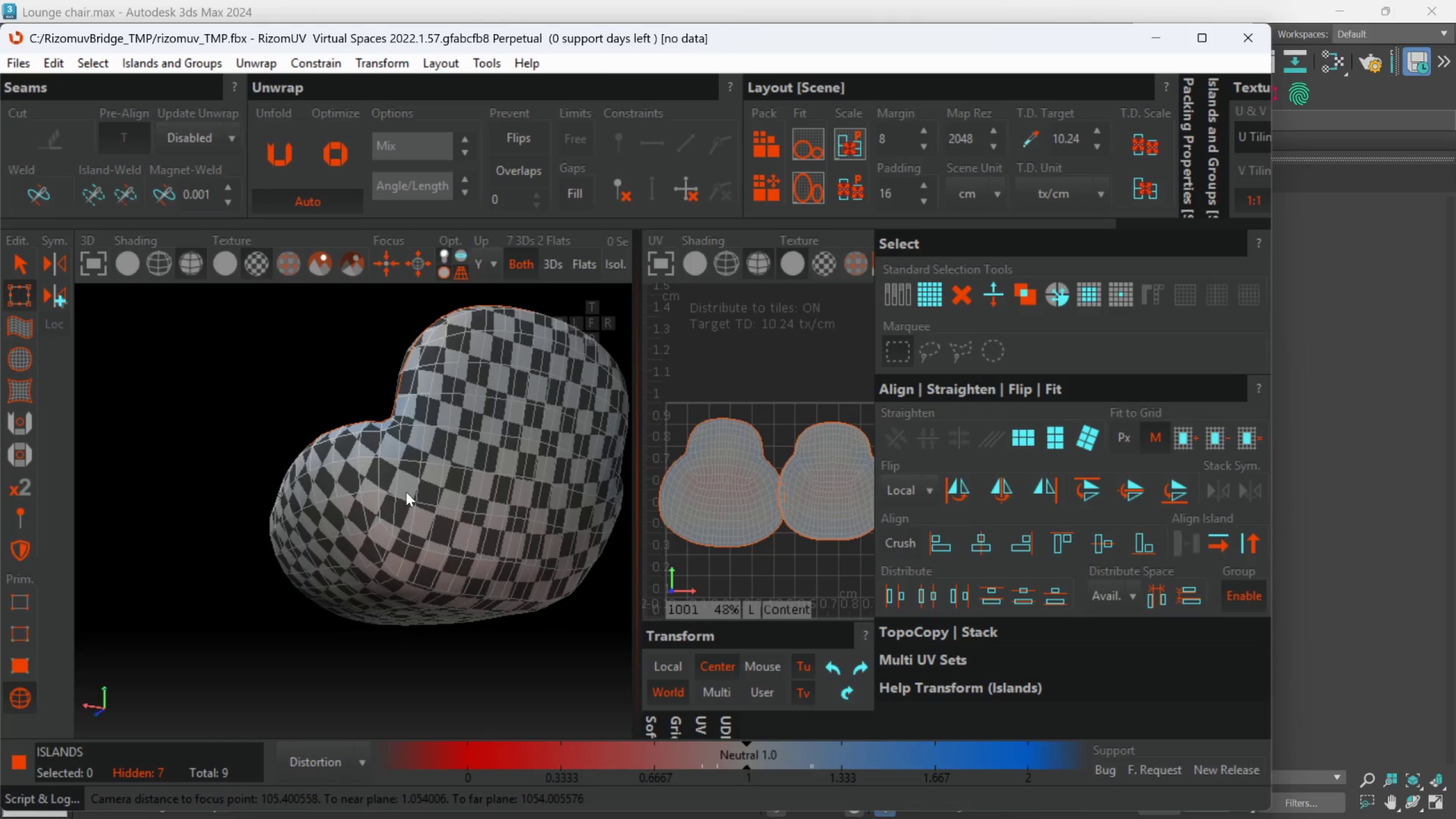 
scroll: coordinate [406, 492], scroll_direction: up, amount: 1.0
 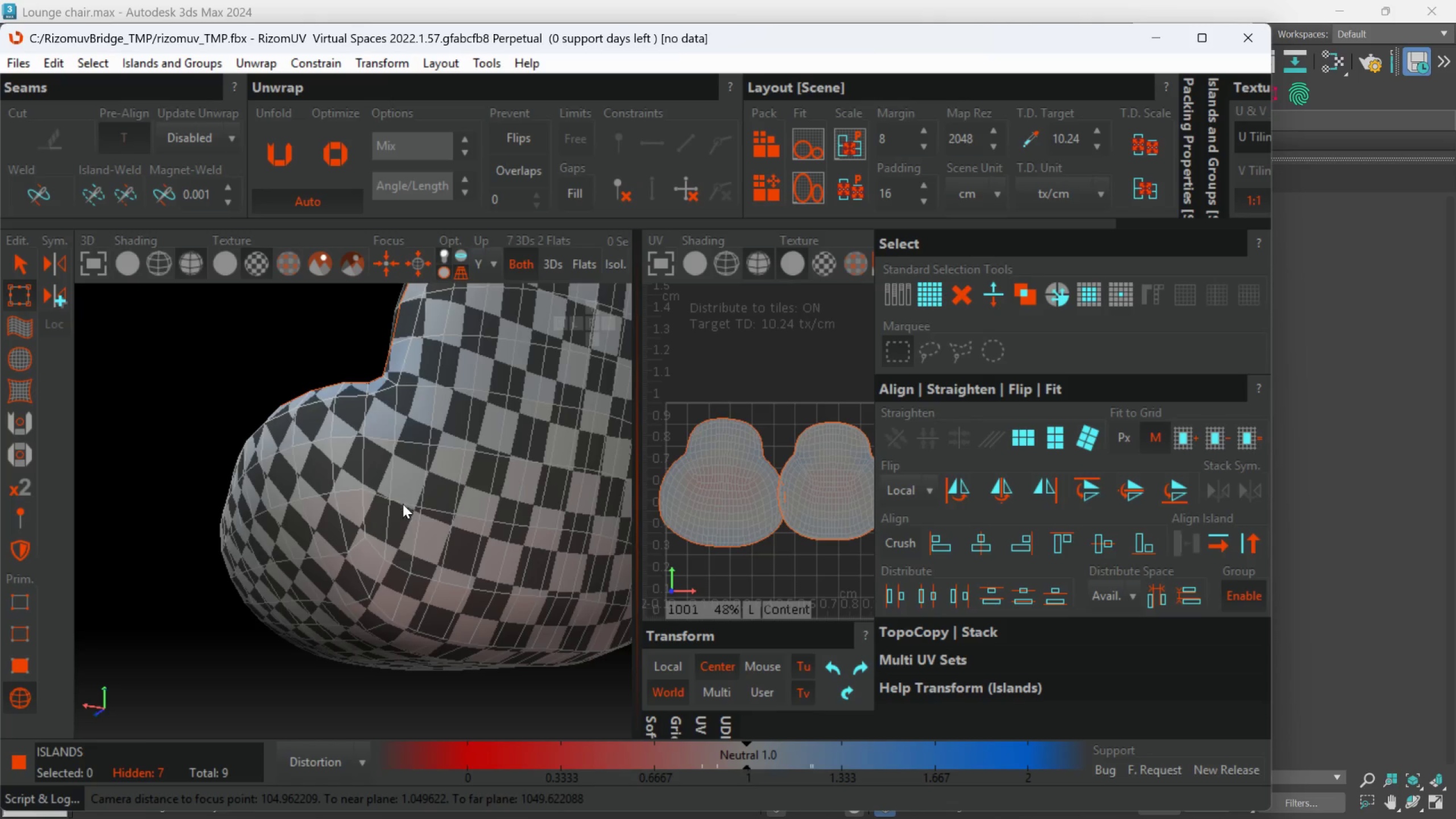 
hold_key(key=AltLeft, duration=0.75)
 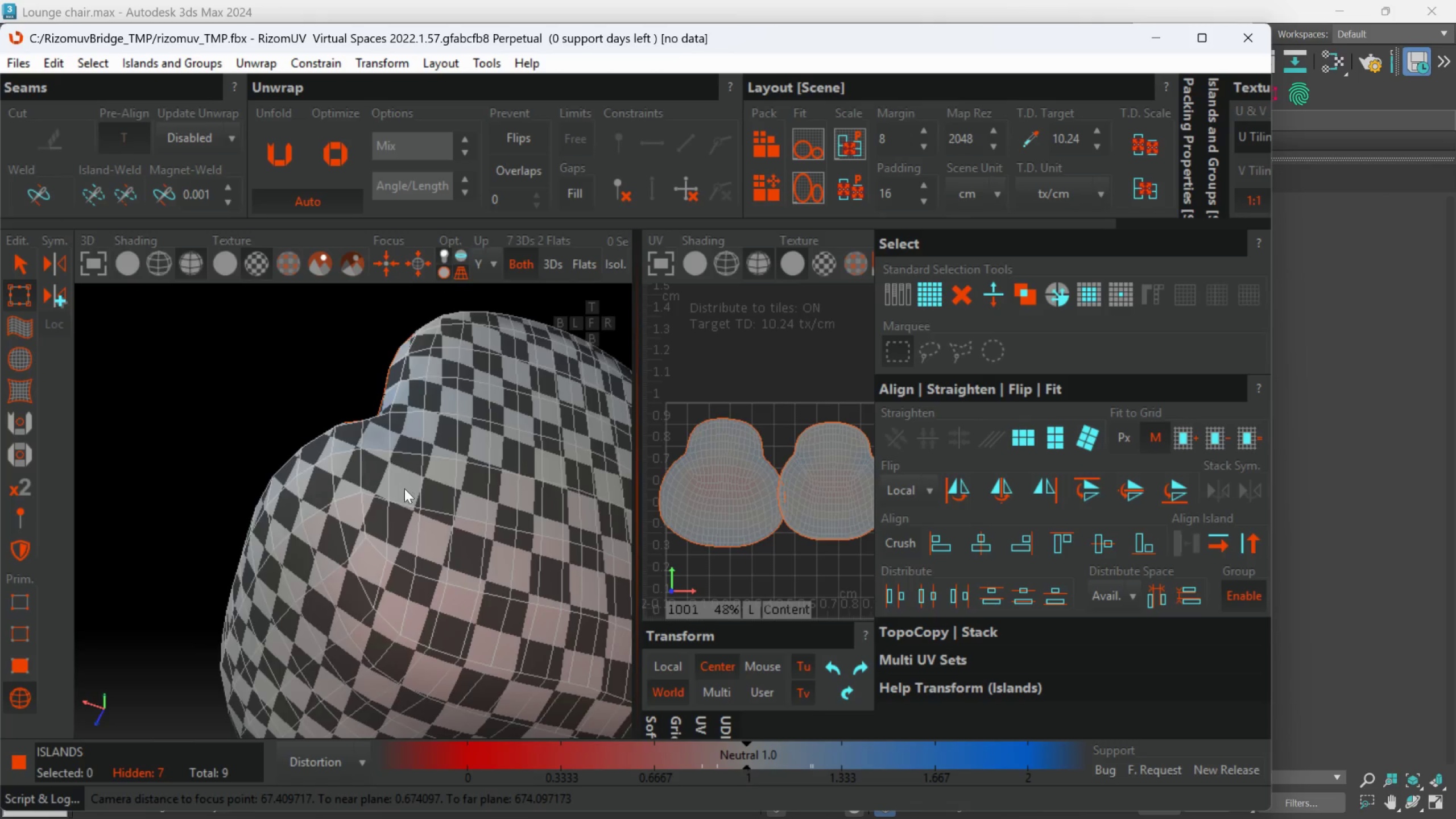 
hold_key(key=AltLeft, duration=0.61)
 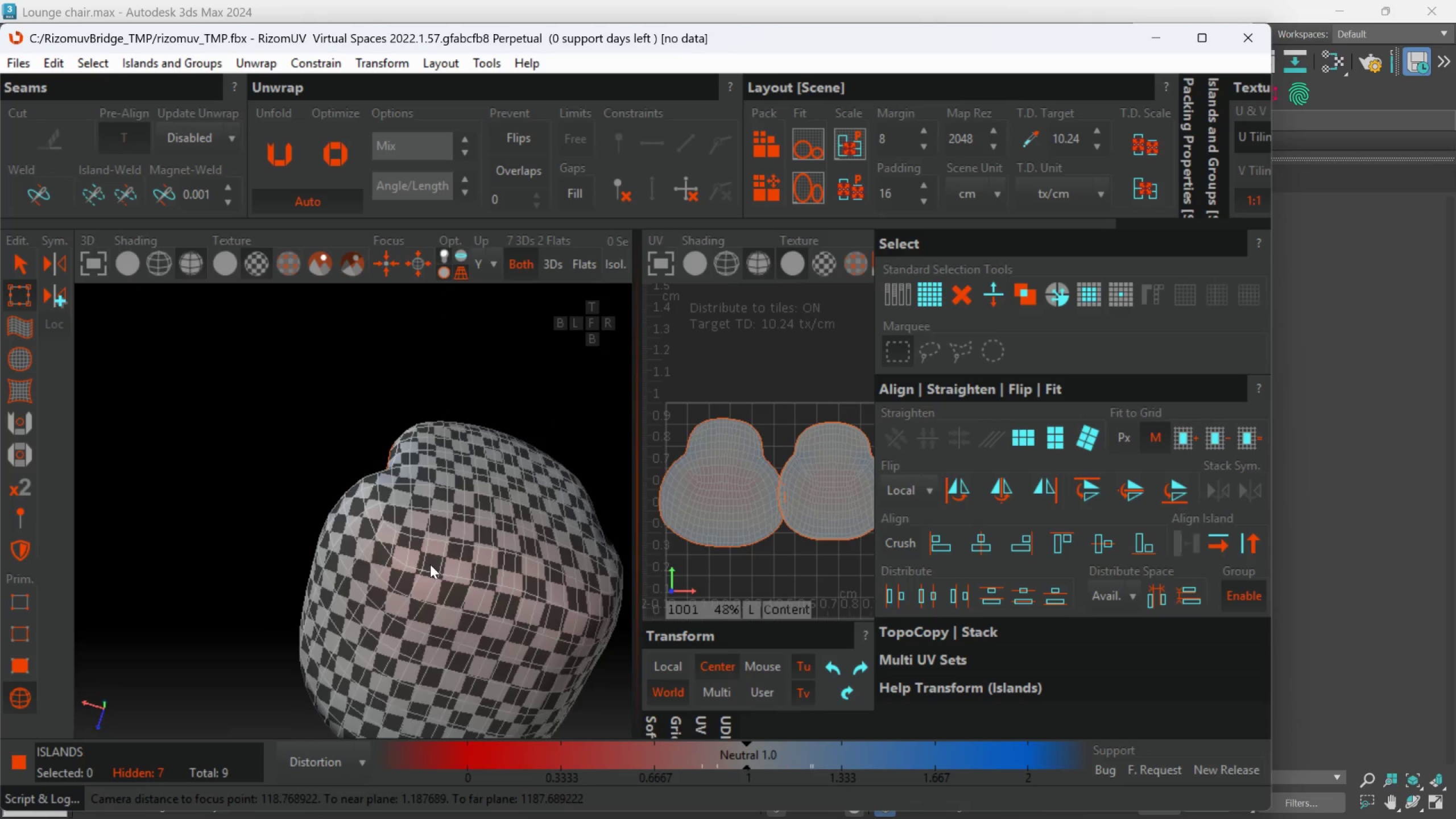 
scroll: coordinate [404, 502], scroll_direction: down, amount: 2.0
 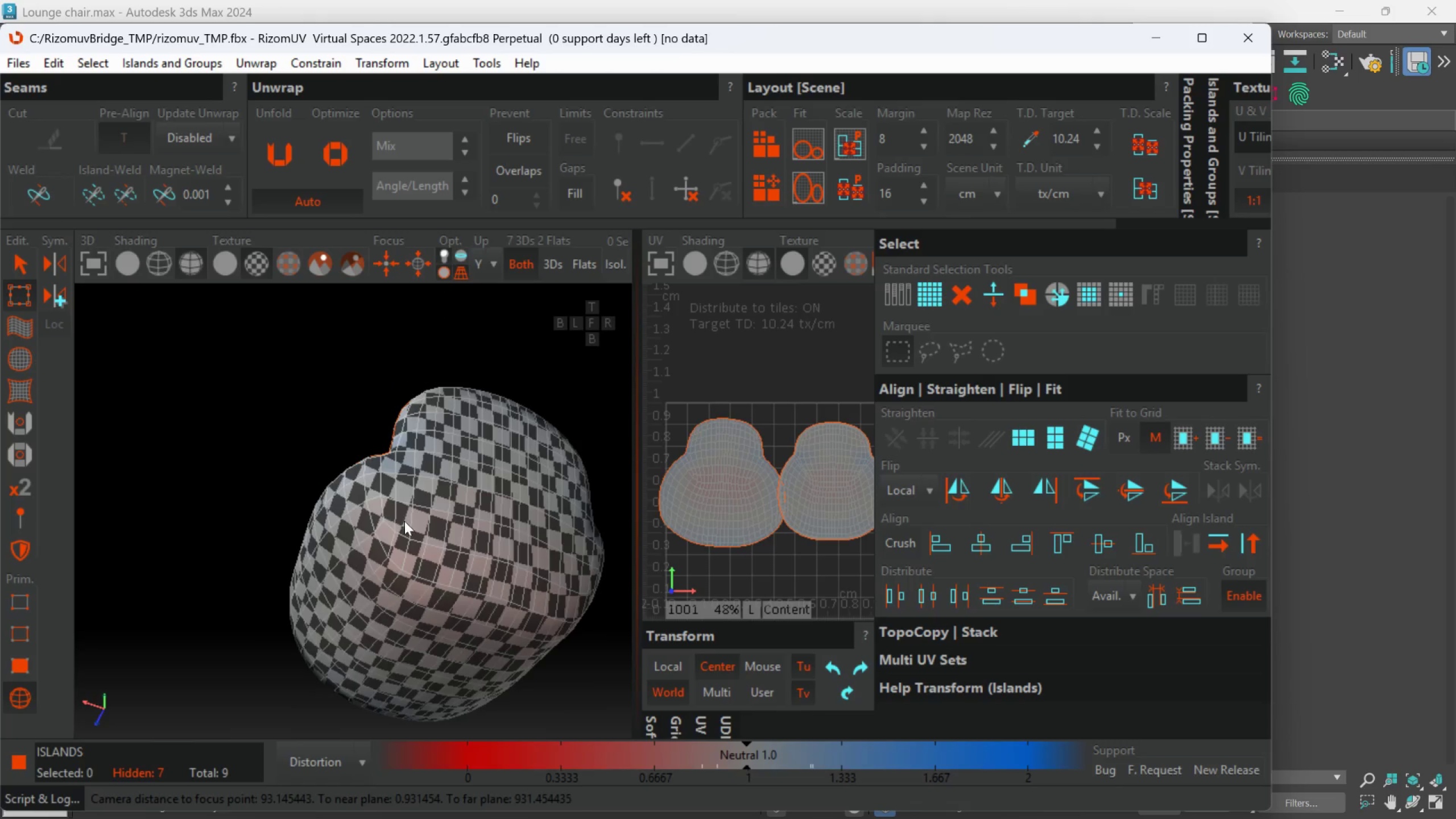 
hold_key(key=AltLeft, duration=1.38)
scroll: coordinate [432, 564], scroll_direction: down, amount: 1.0
 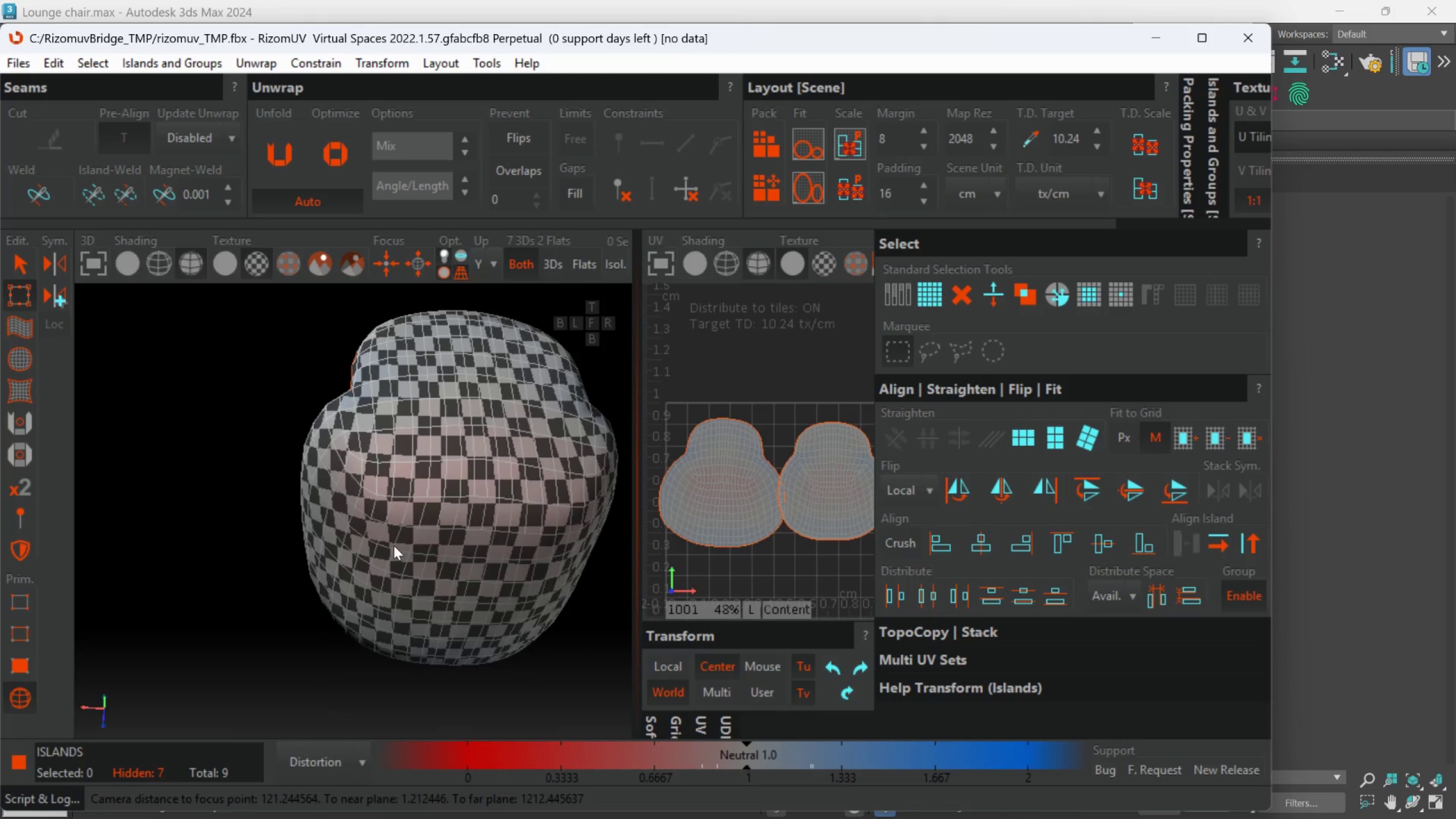 
scroll: coordinate [384, 507], scroll_direction: up, amount: 1.0
 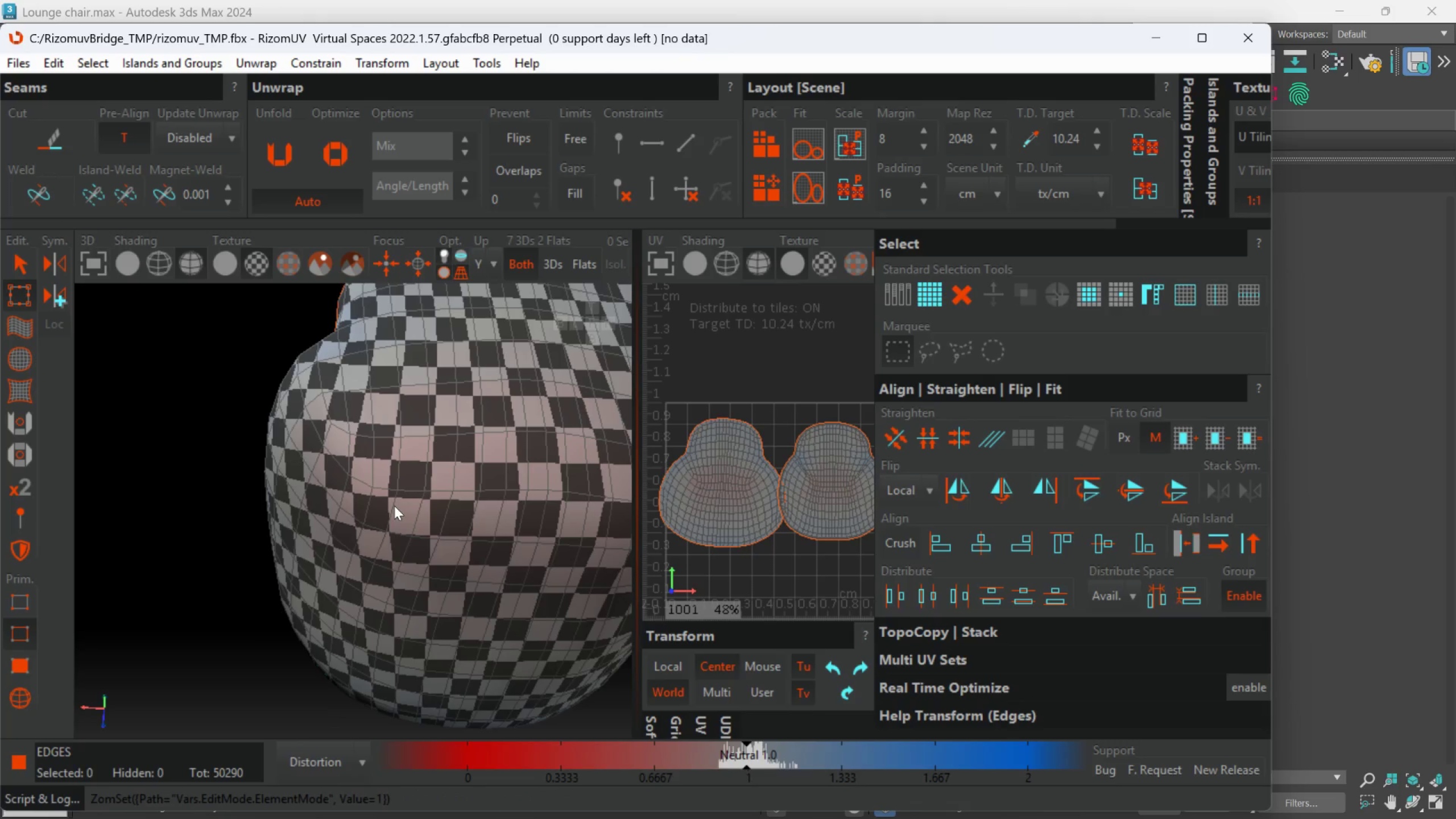 
hold_key(key=AltLeft, duration=0.72)
 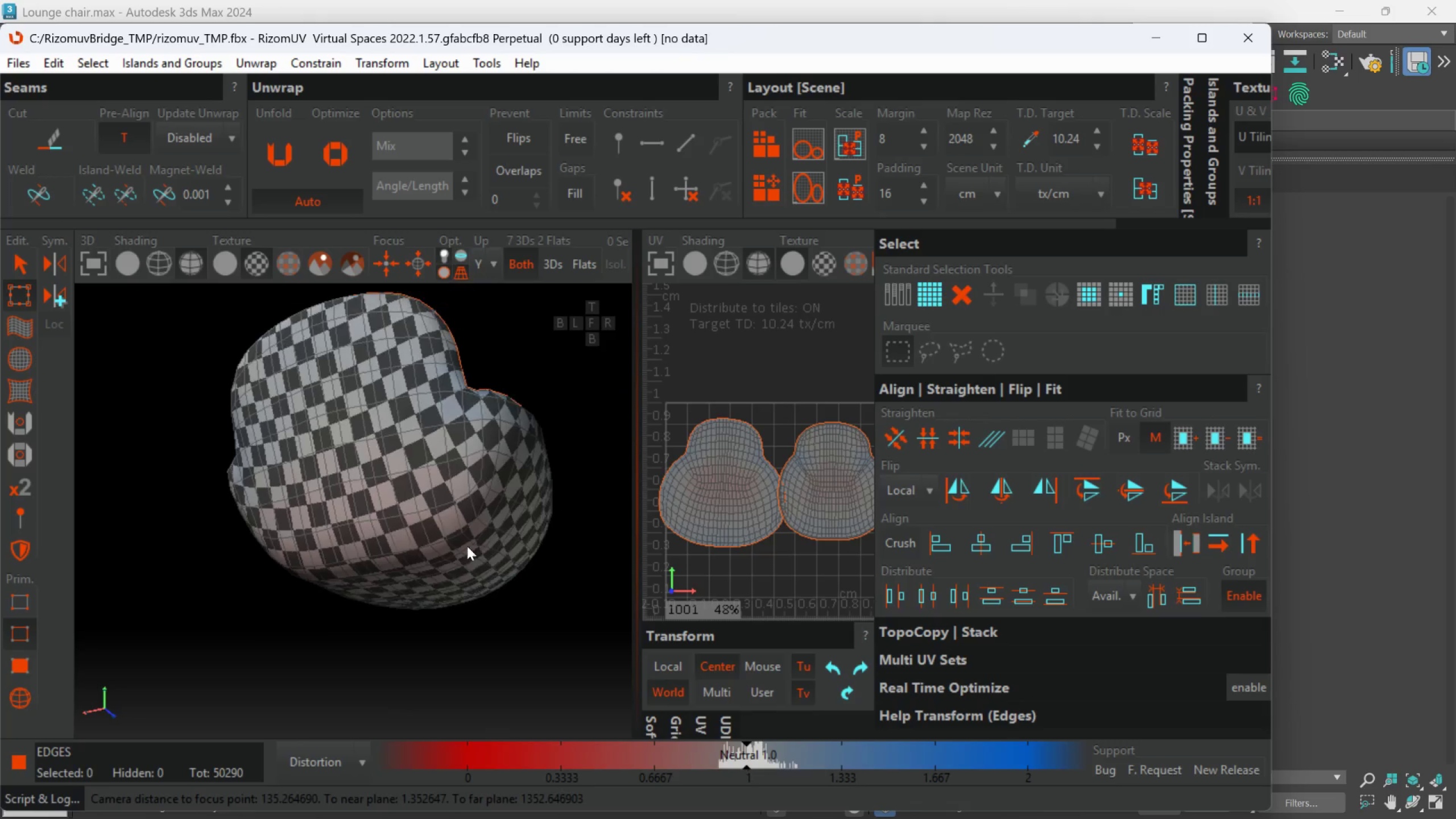 
scroll: coordinate [392, 504], scroll_direction: down, amount: 2.0
 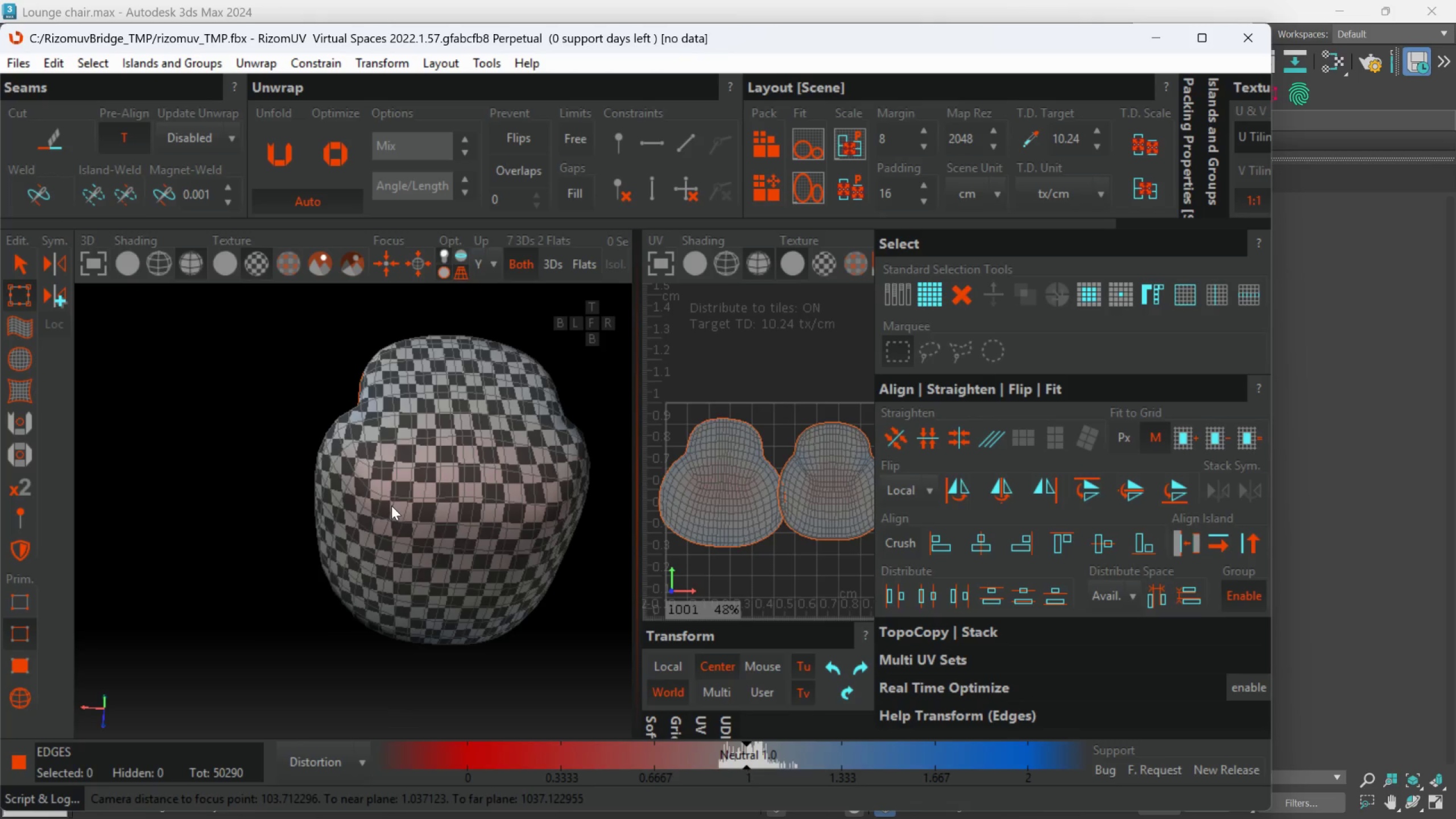 
hold_key(key=AltLeft, duration=0.66)
 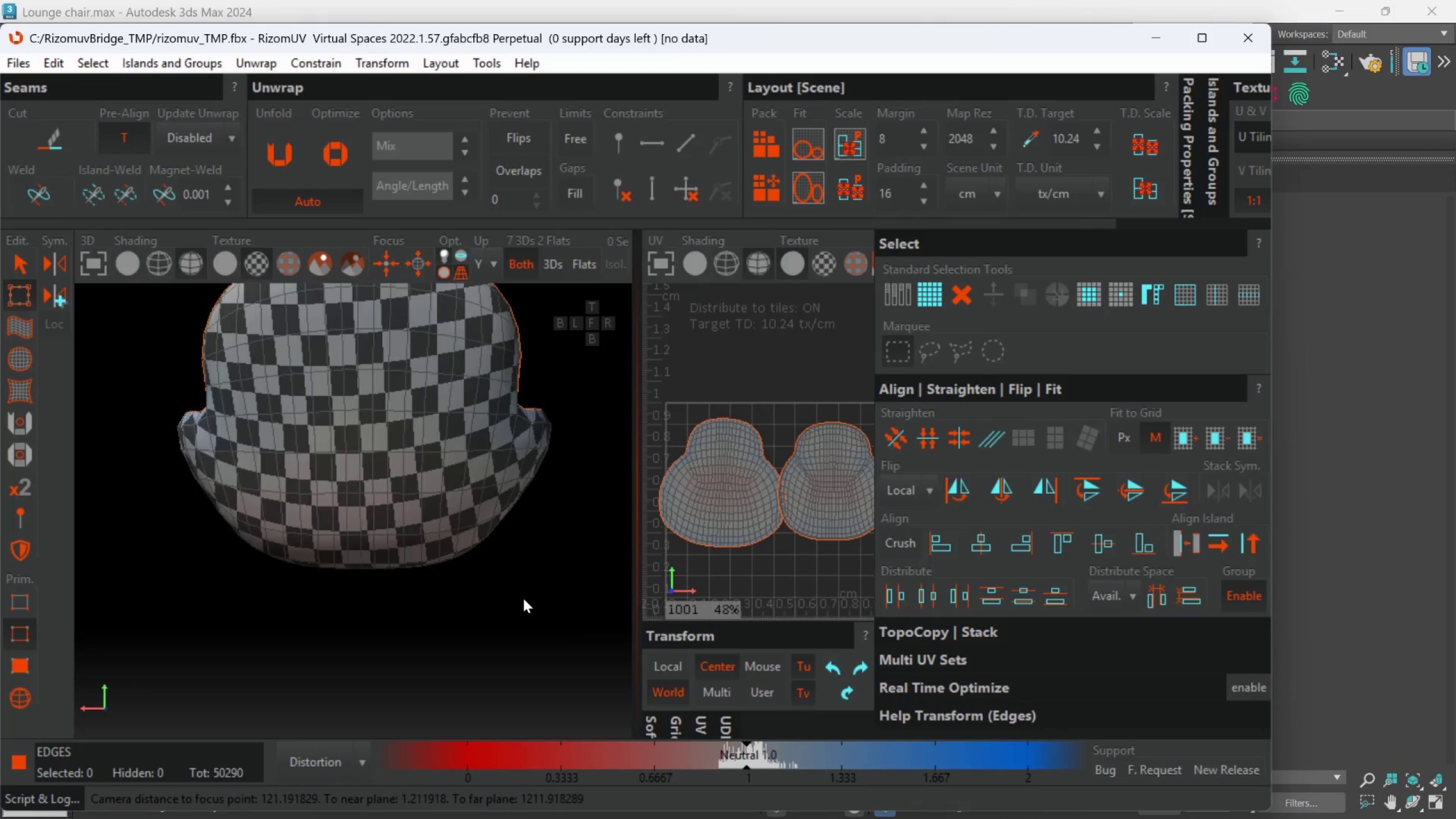 
hold_key(key=AltLeft, duration=1.26)
scroll: coordinate [523, 597], scroll_direction: down, amount: 3.0
 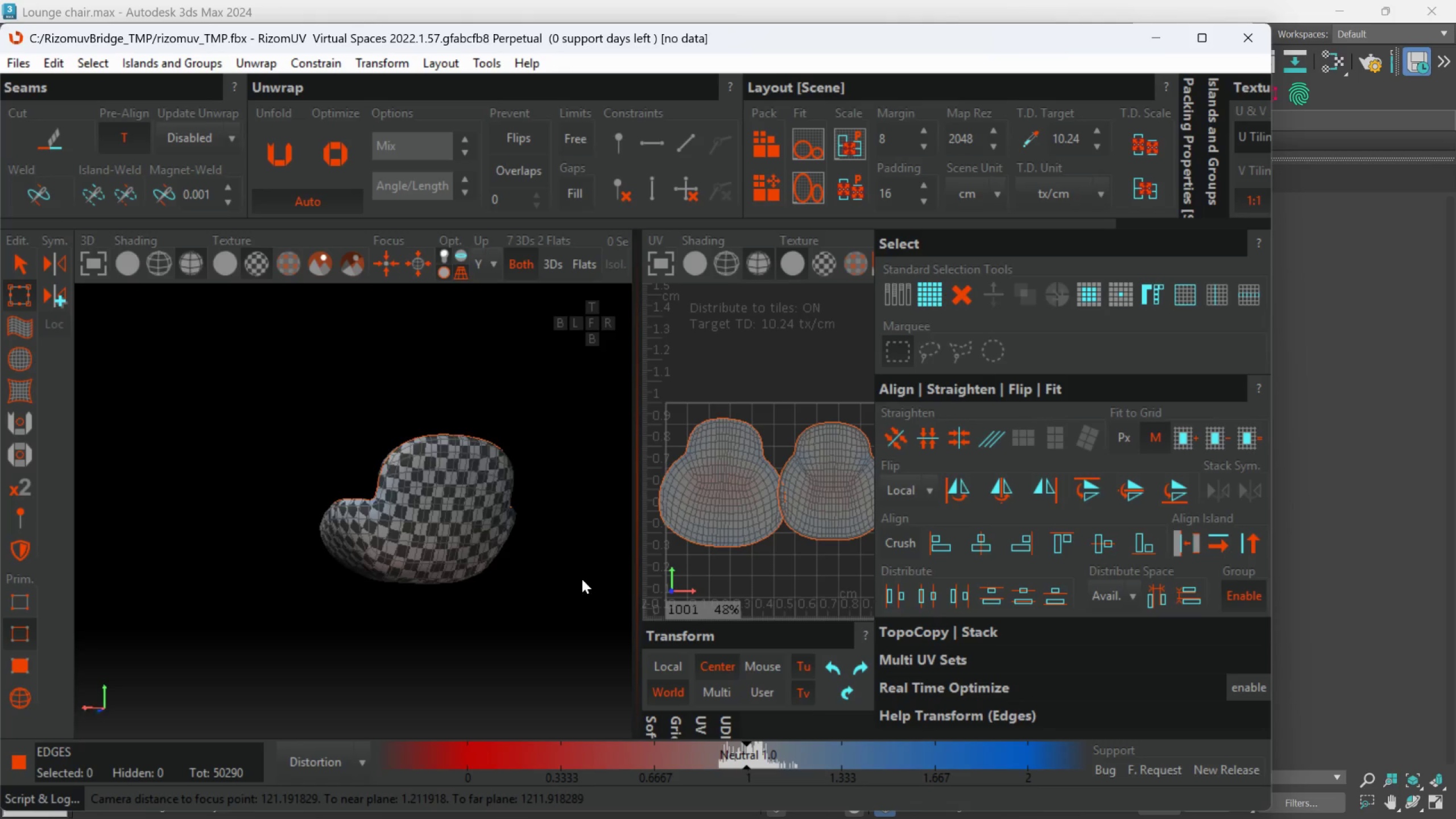 
hold_key(key=AltLeft, duration=1.5)
 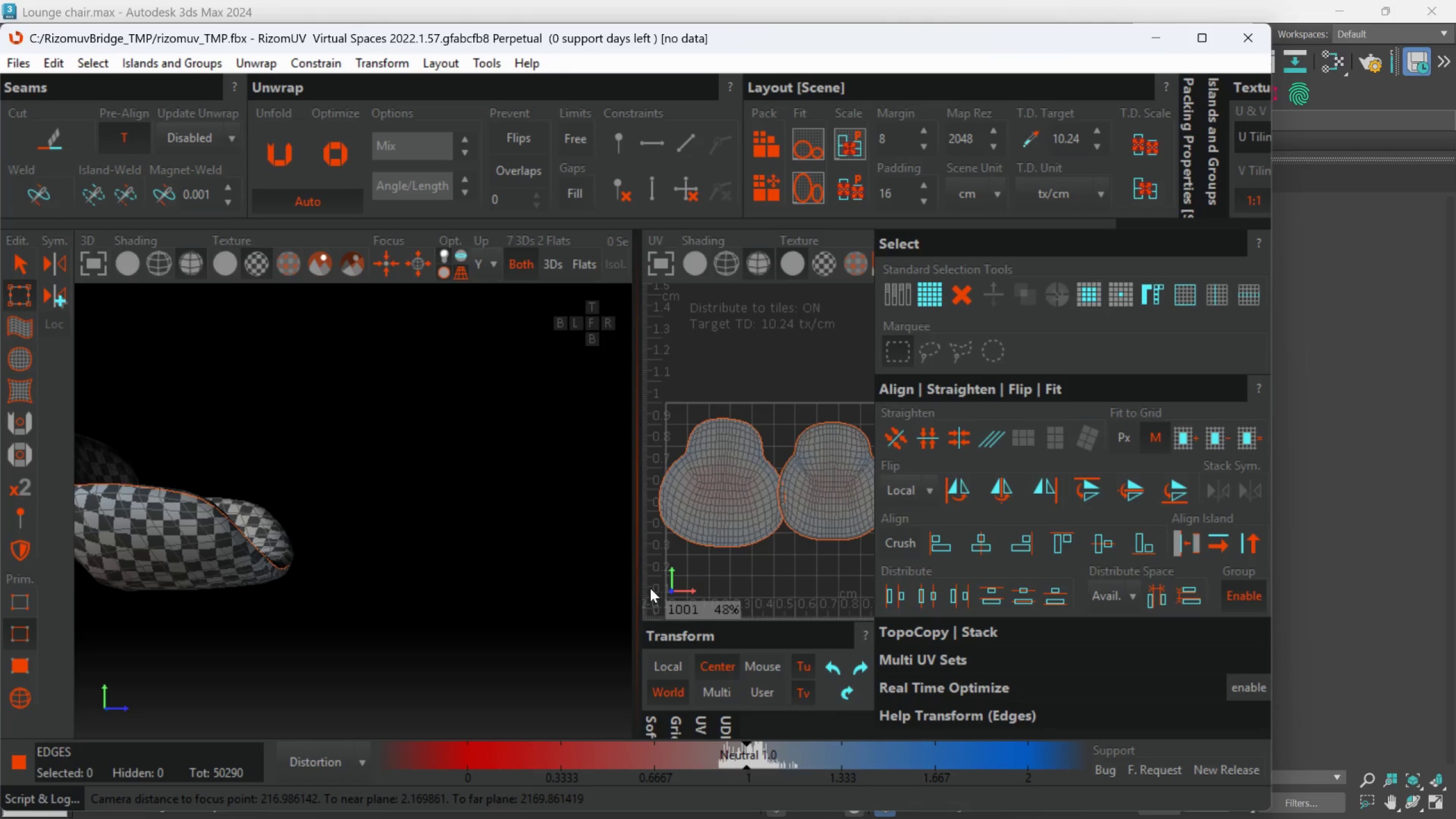 
hold_key(key=AltLeft, duration=0.48)
 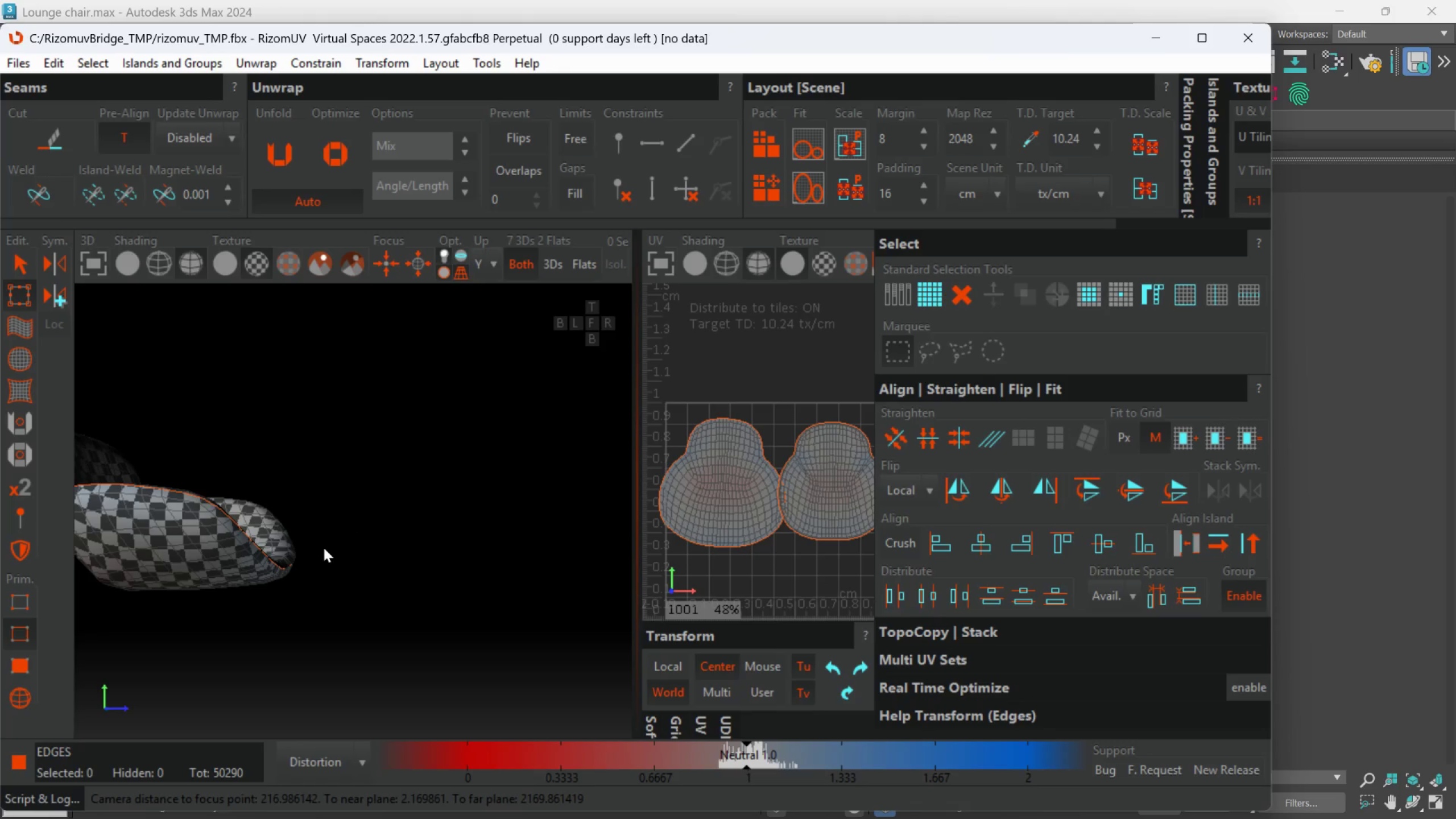 
hold_key(key=AltLeft, duration=0.67)
 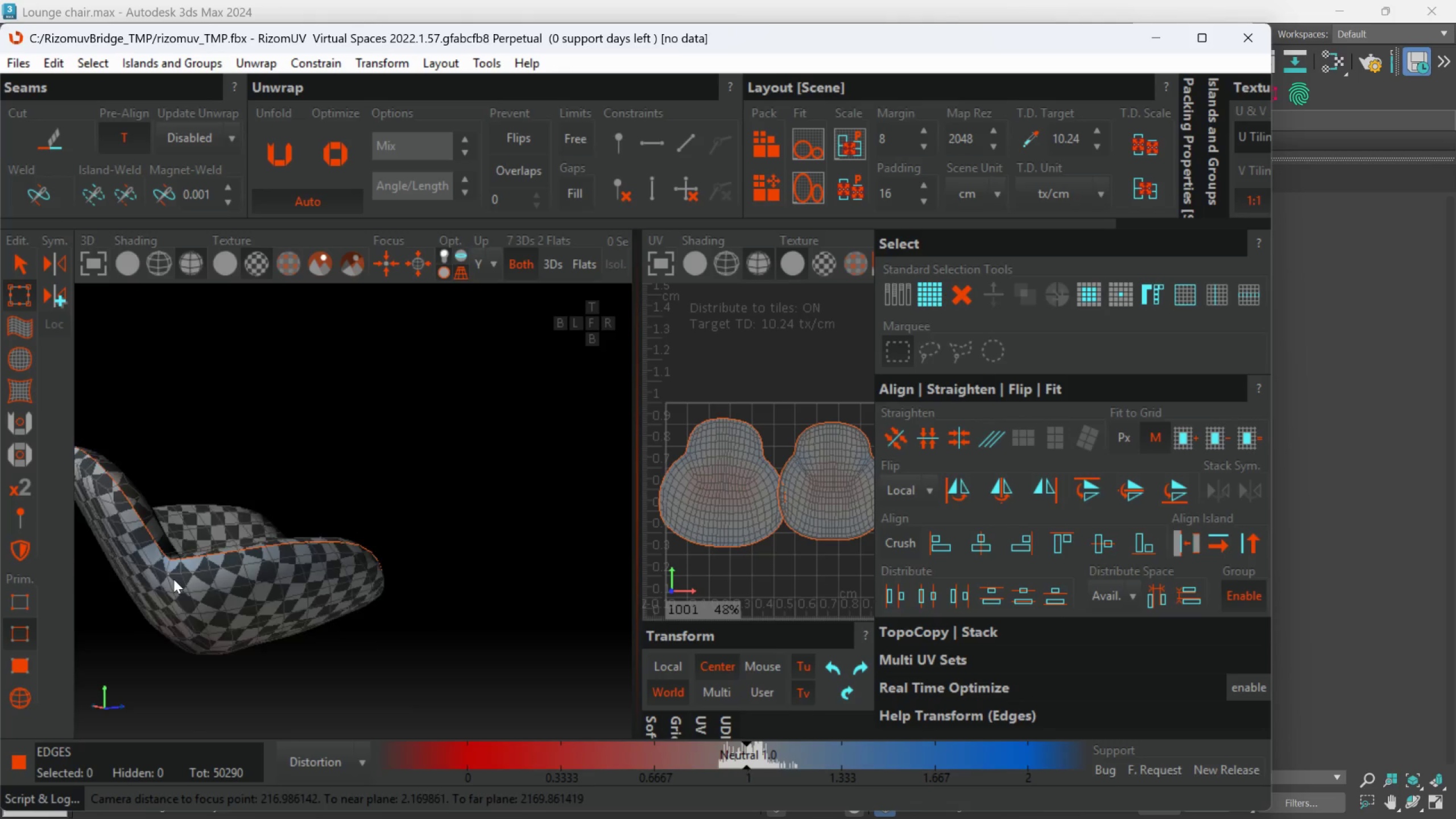 
hold_key(key=AltLeft, duration=0.77)
 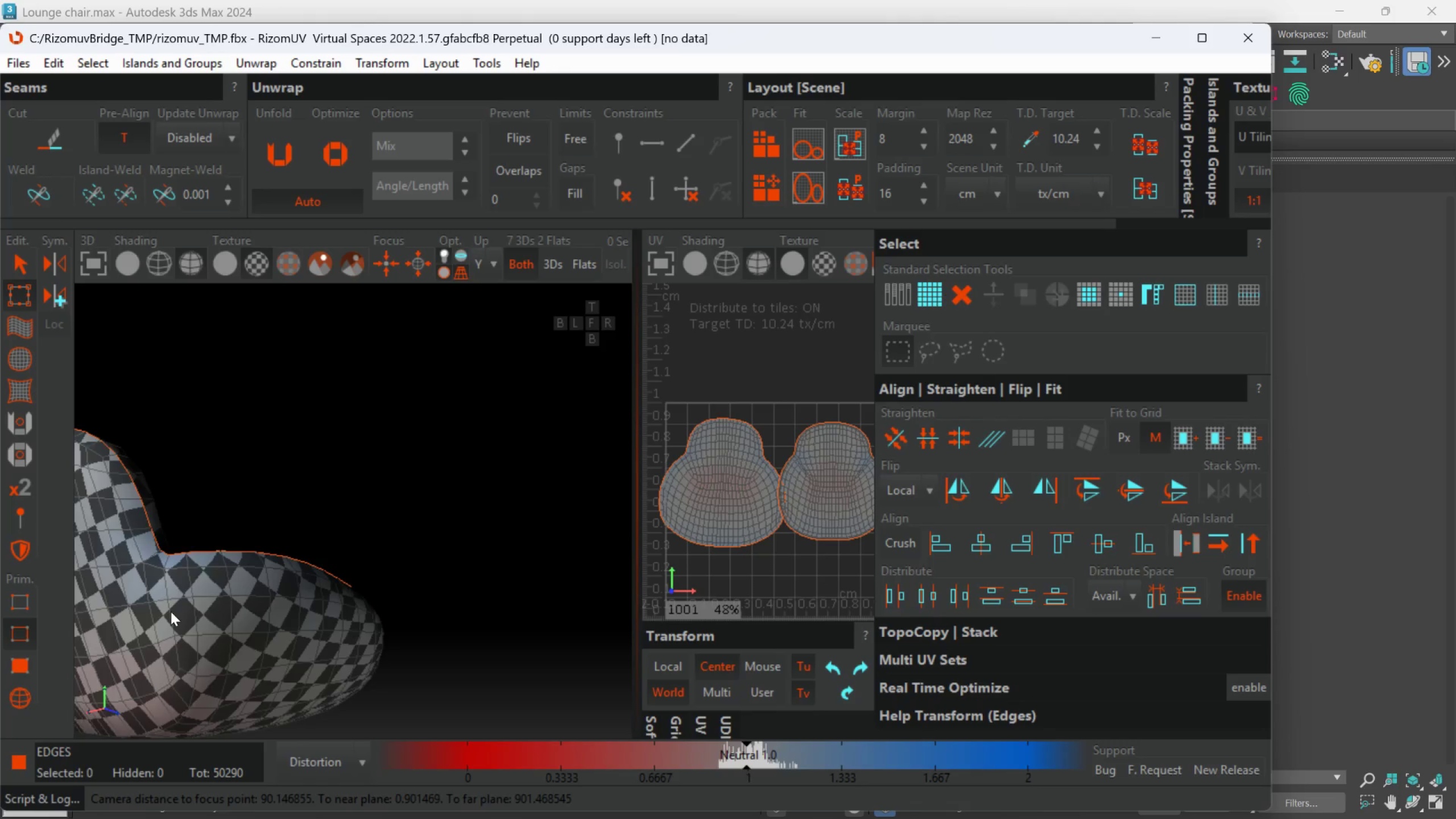 
scroll: coordinate [177, 573], scroll_direction: none, amount: 0.0
 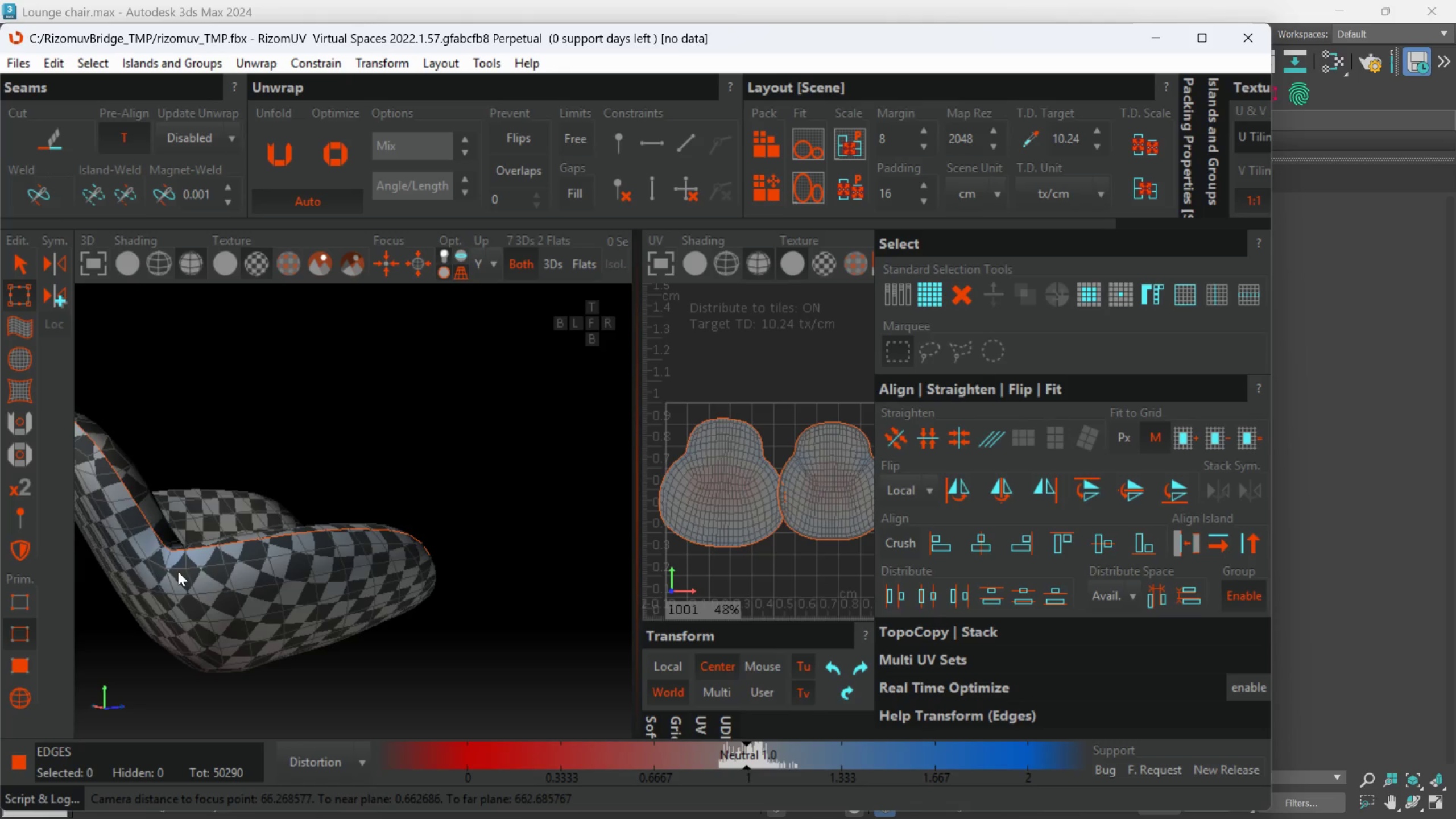 
hold_key(key=AltLeft, duration=0.47)
 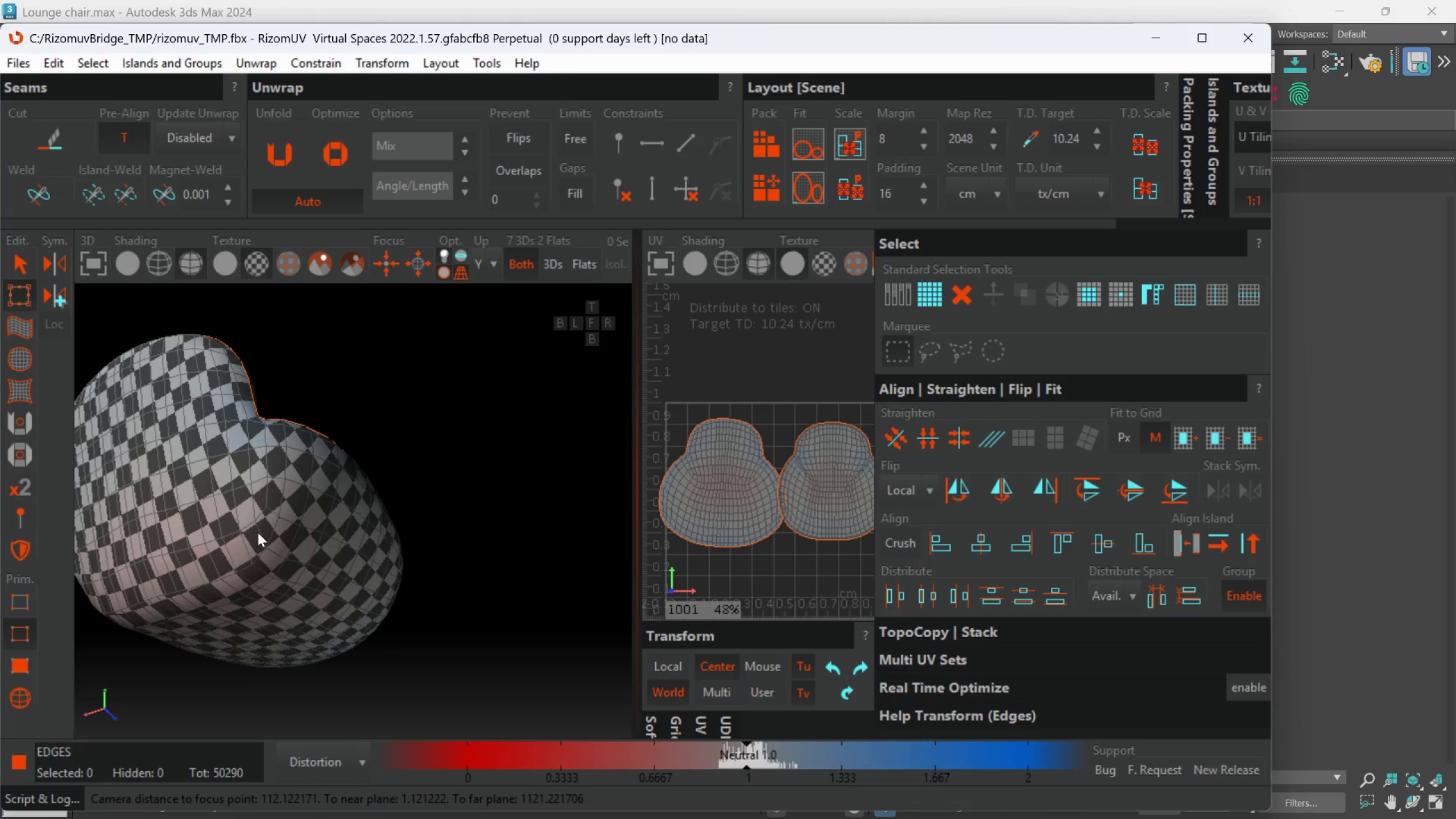 
scroll: coordinate [170, 612], scroll_direction: down, amount: 1.0
 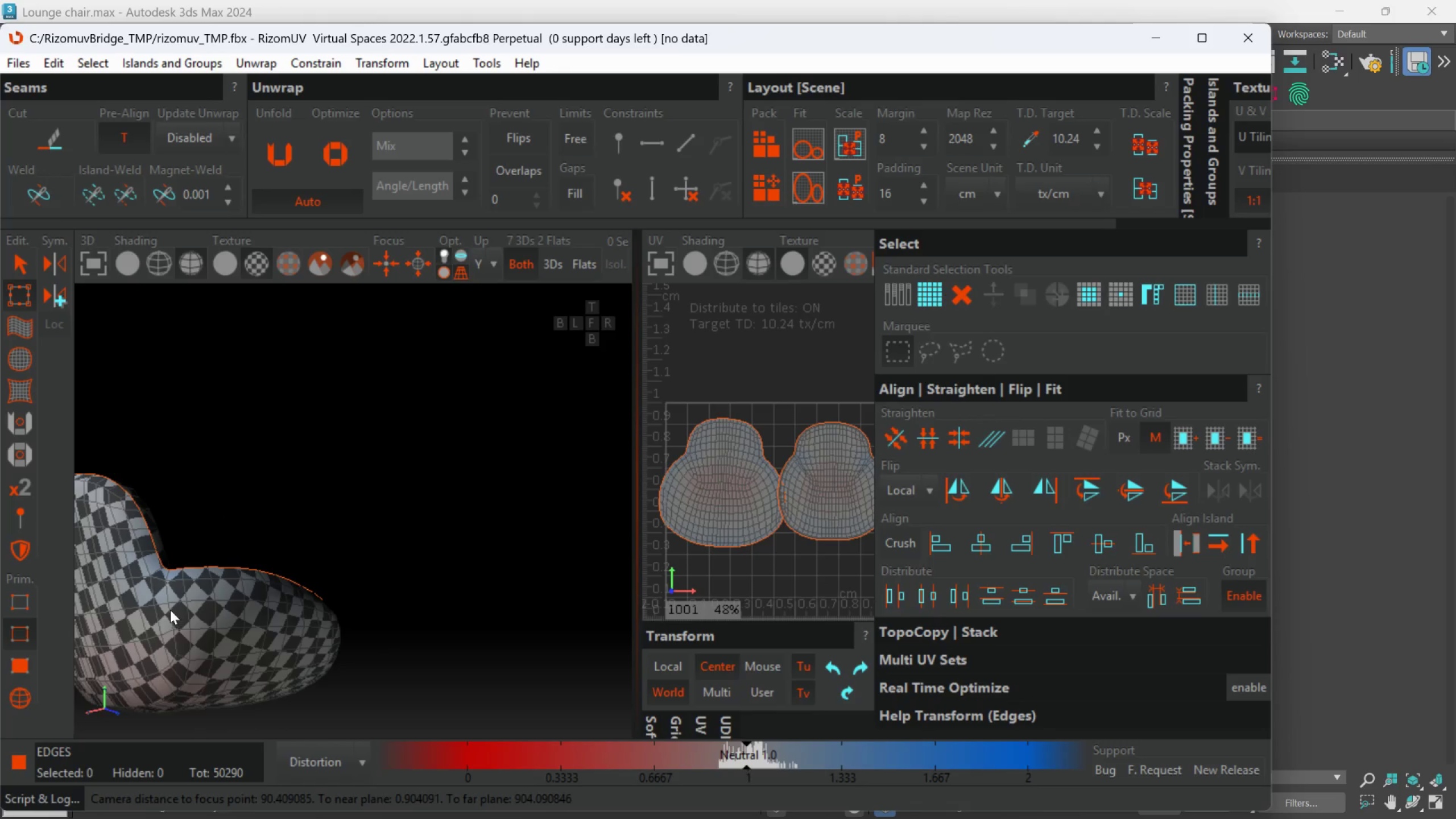 
scroll: coordinate [258, 532], scroll_direction: up, amount: 1.0
 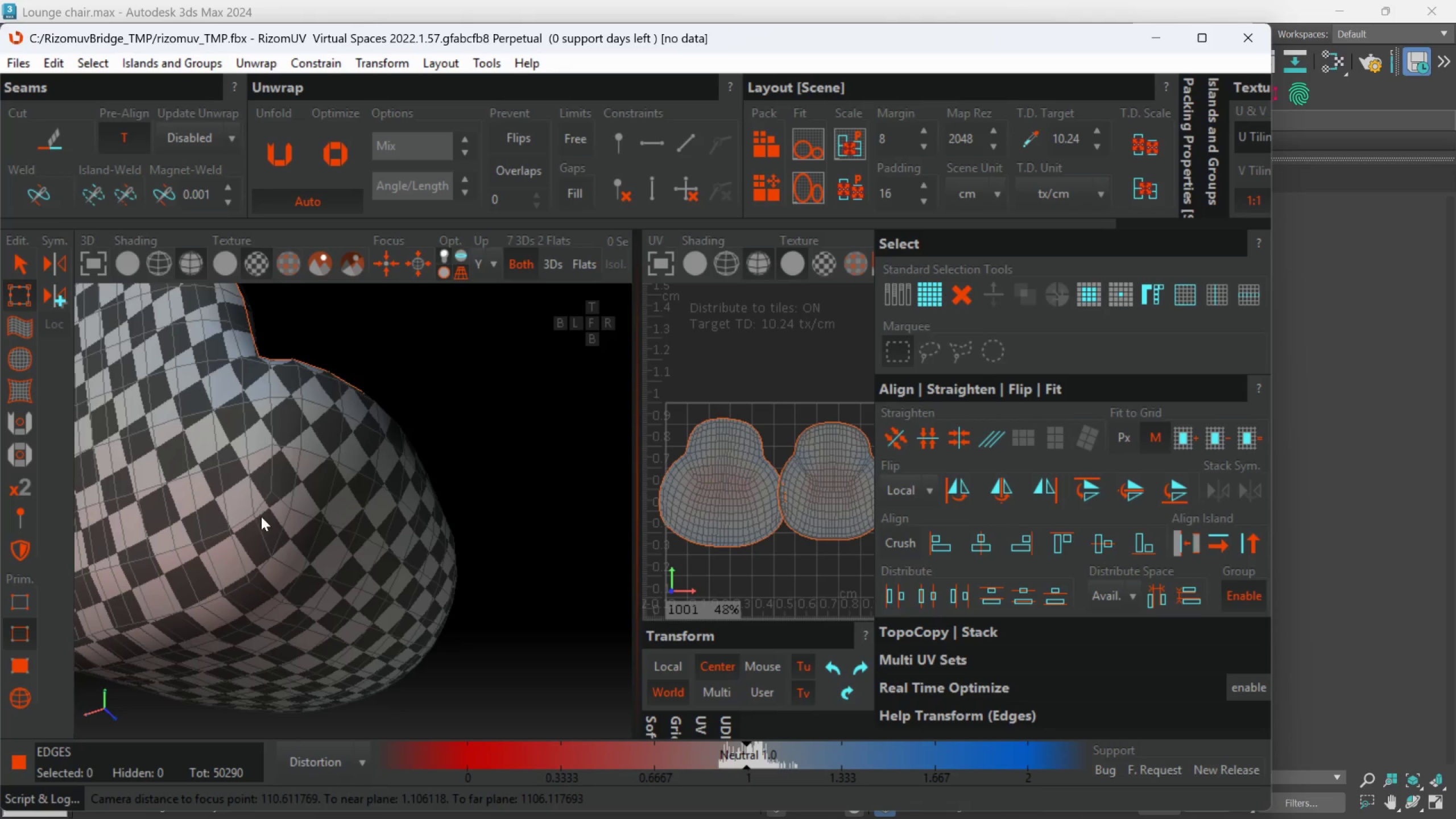 
hold_key(key=AltLeft, duration=1.2)
 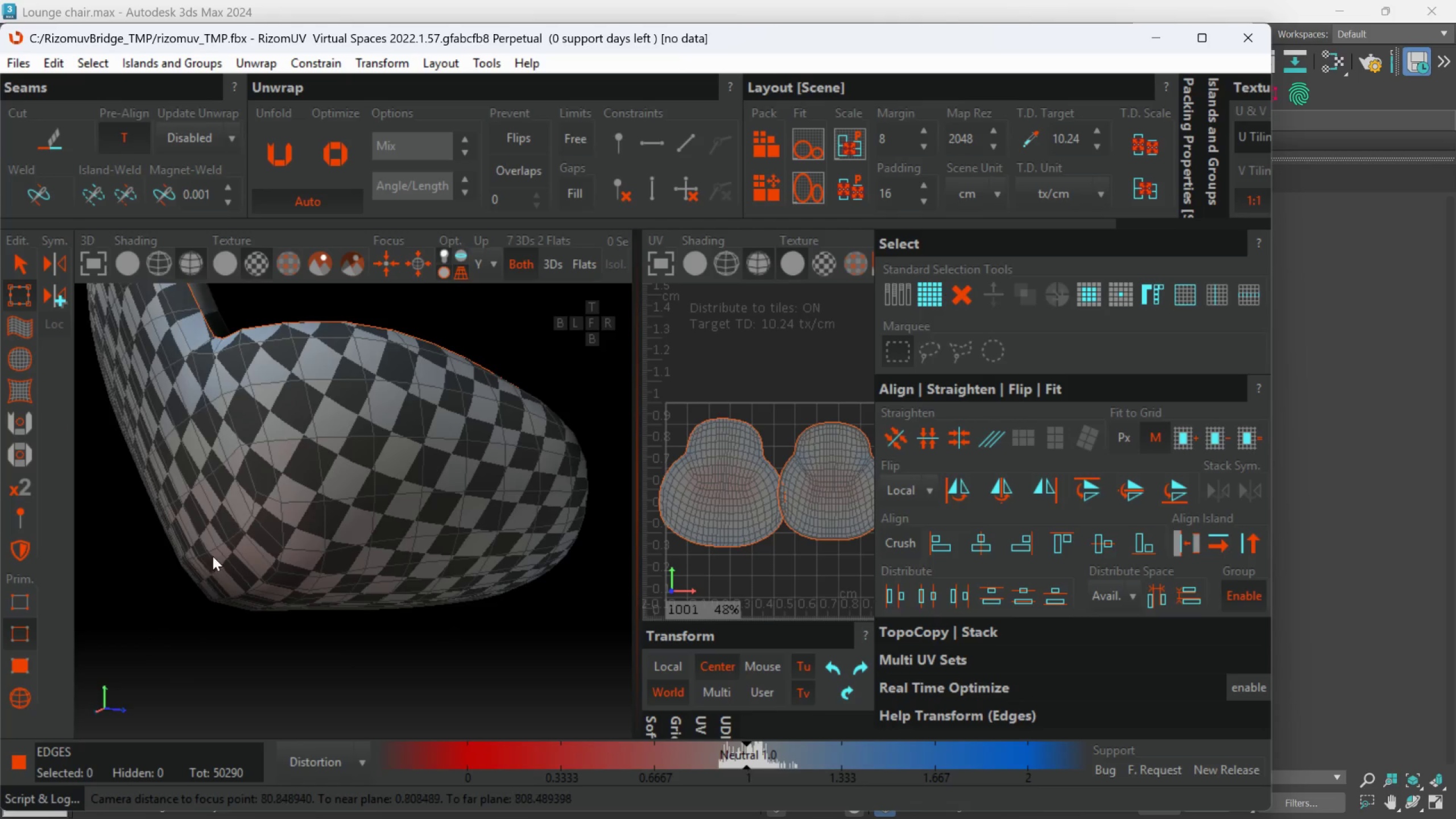 
hold_key(key=AltLeft, duration=1.51)
 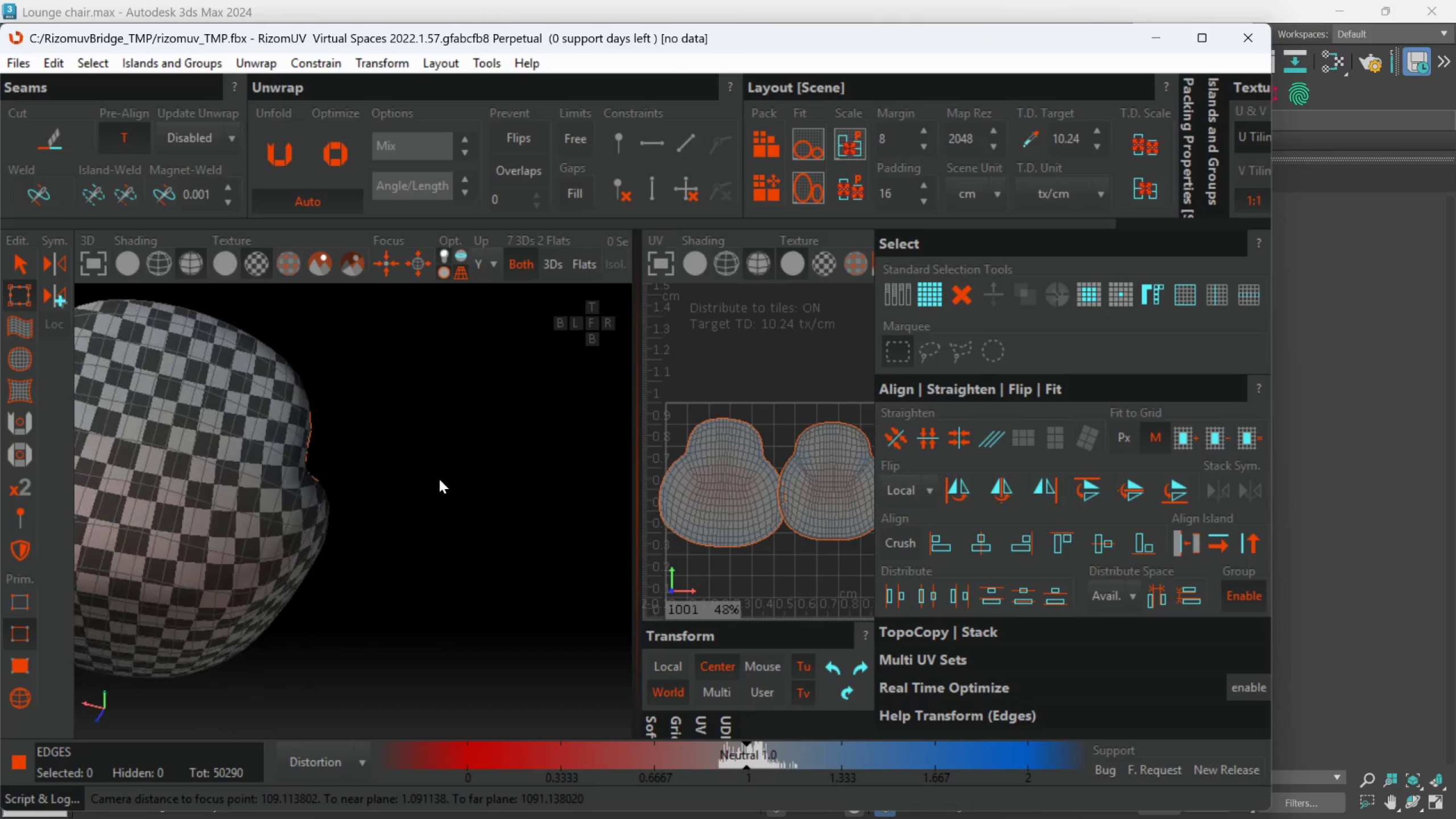 
scroll: coordinate [213, 556], scroll_direction: down, amount: 1.0
 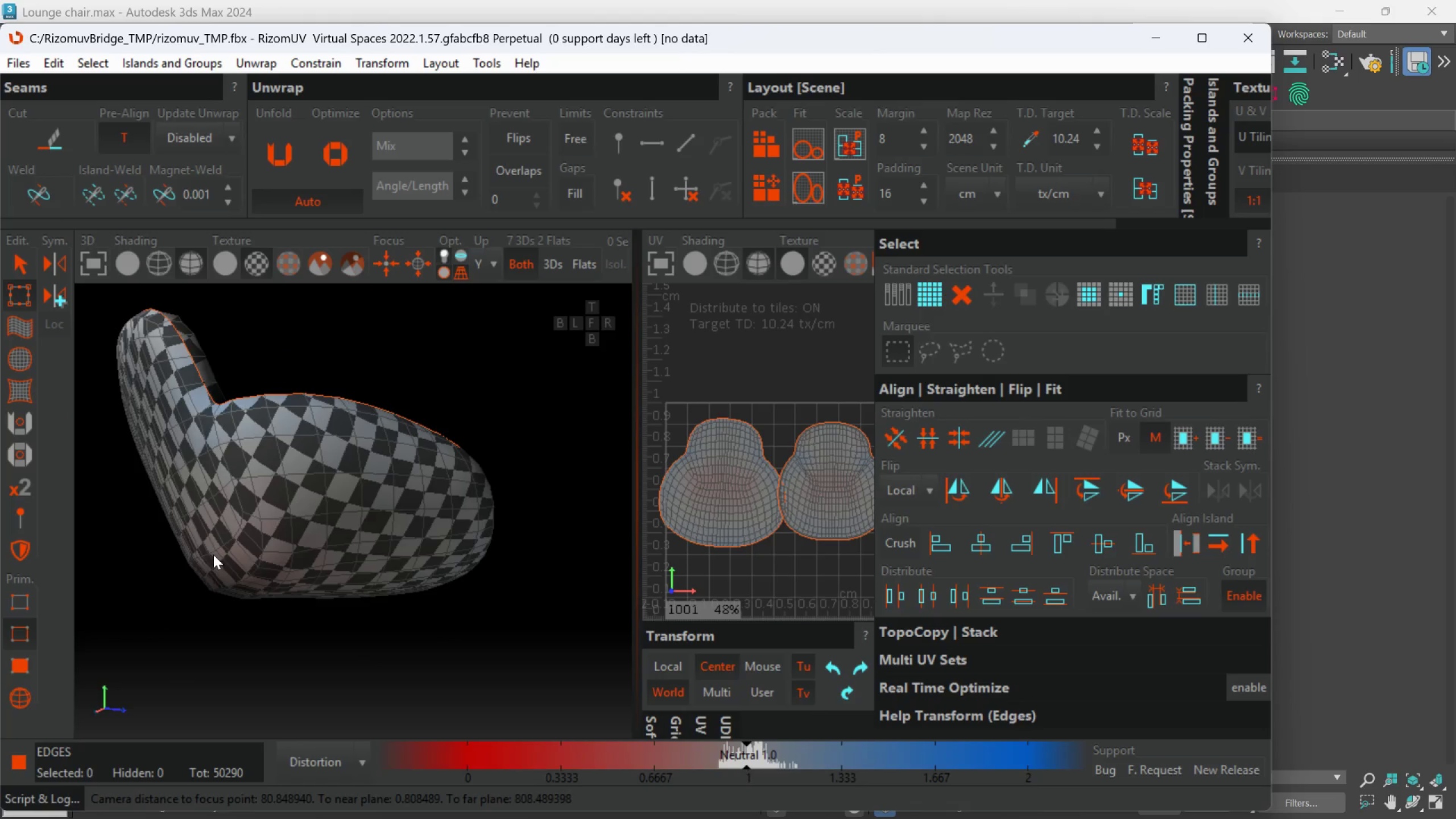 
key(Alt+AltLeft)
 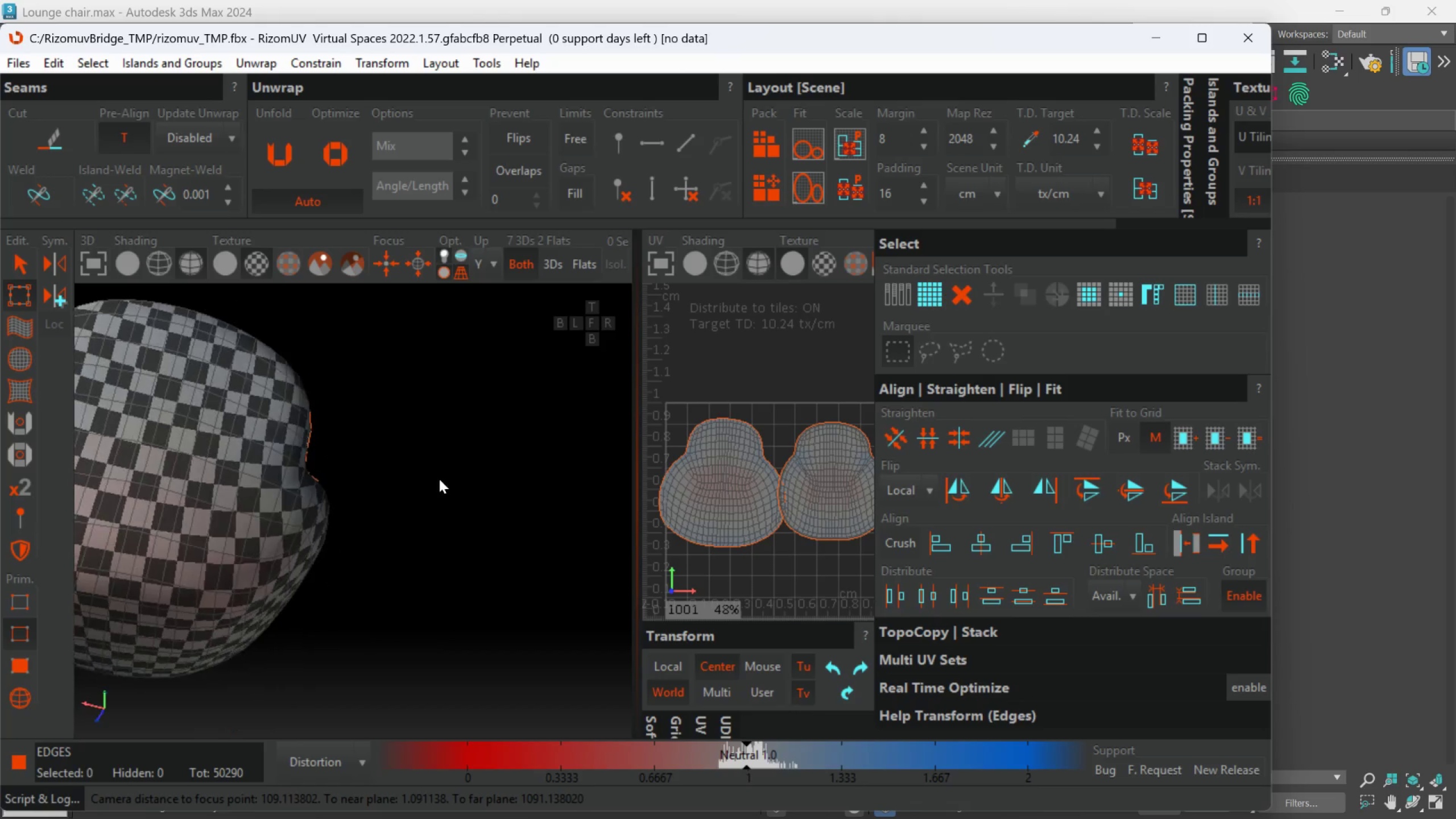 
key(Alt+AltLeft)
 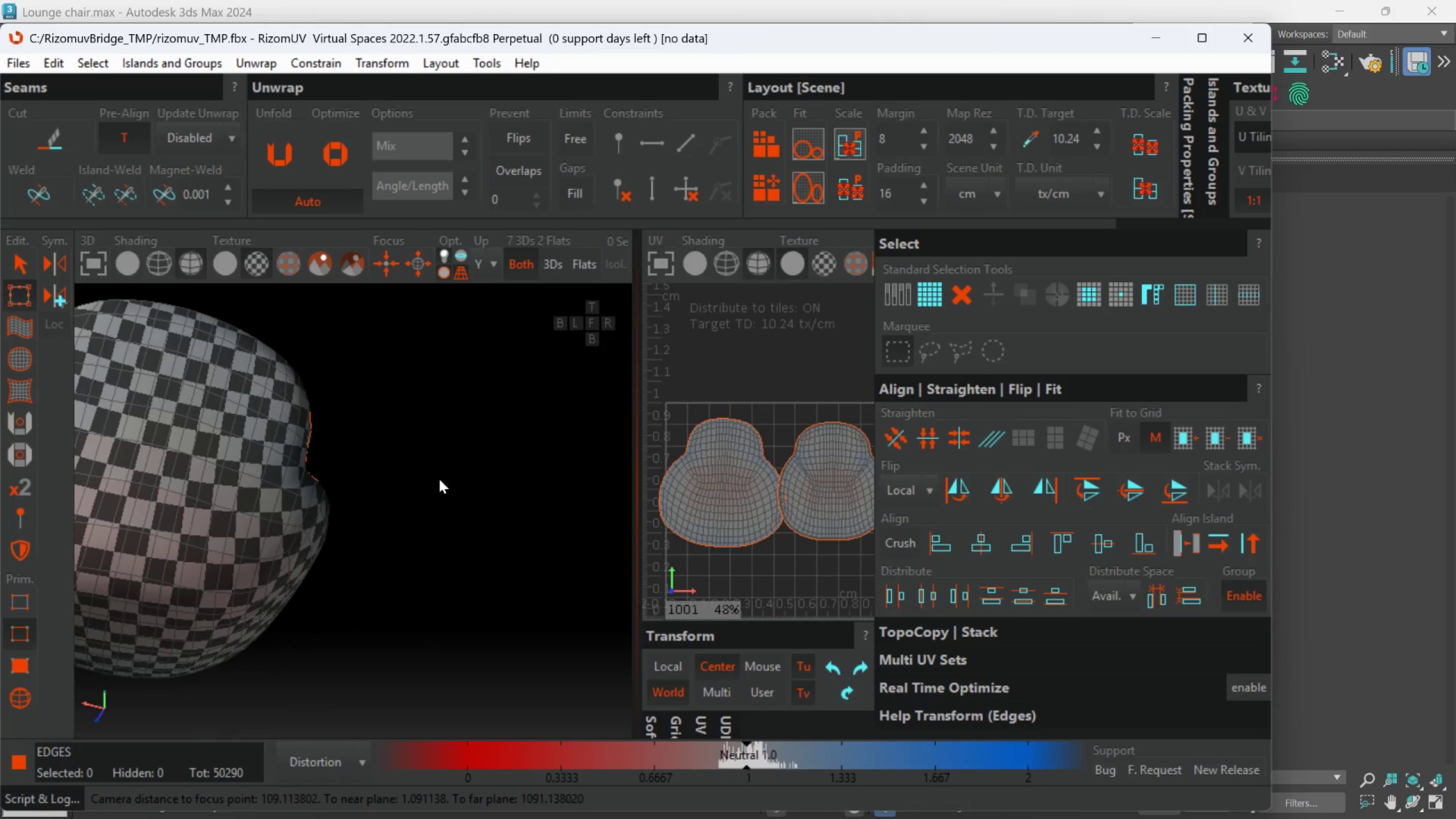 
key(Alt+AltLeft)
 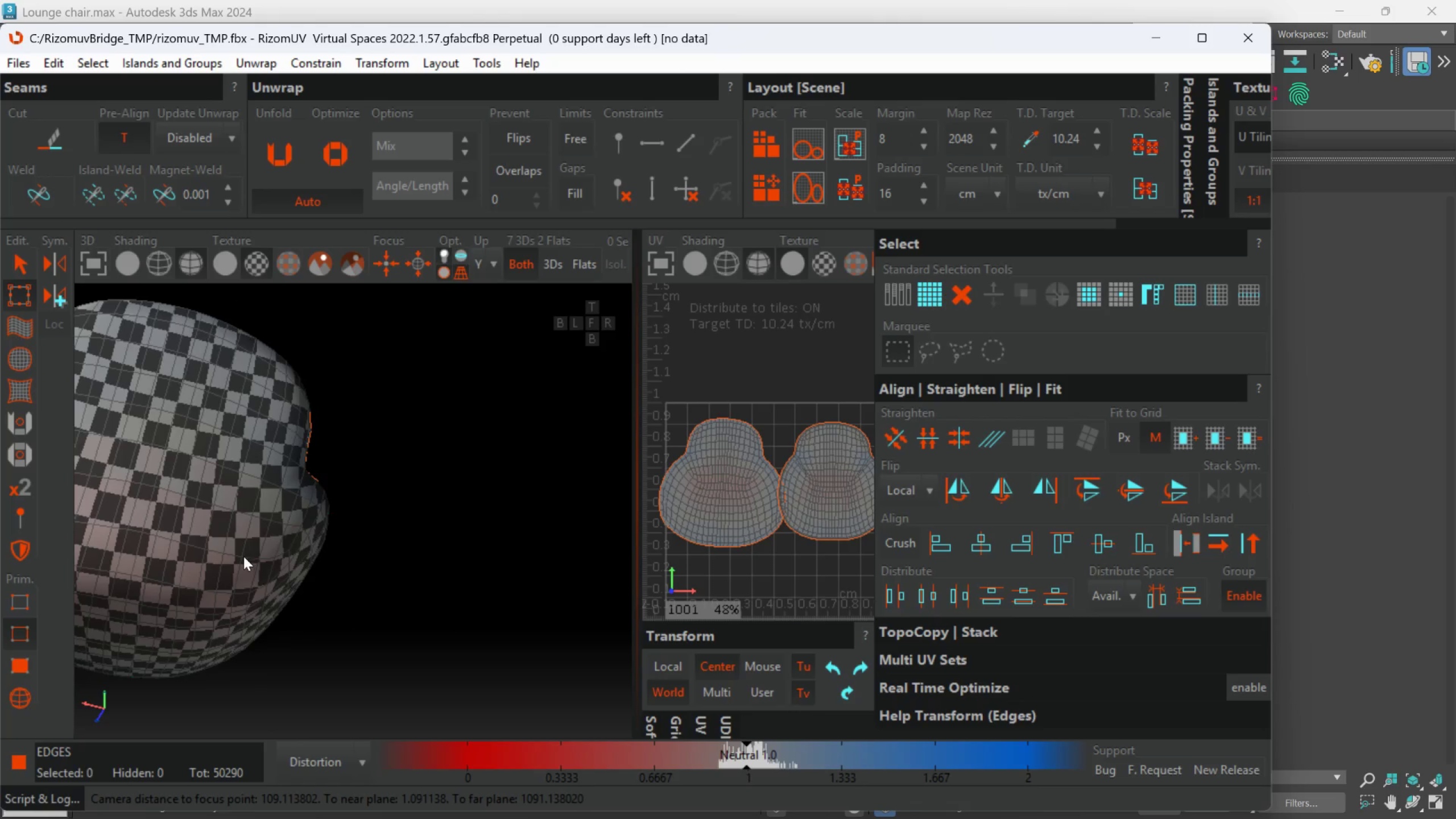 
hold_key(key=AltLeft, duration=1.27)
 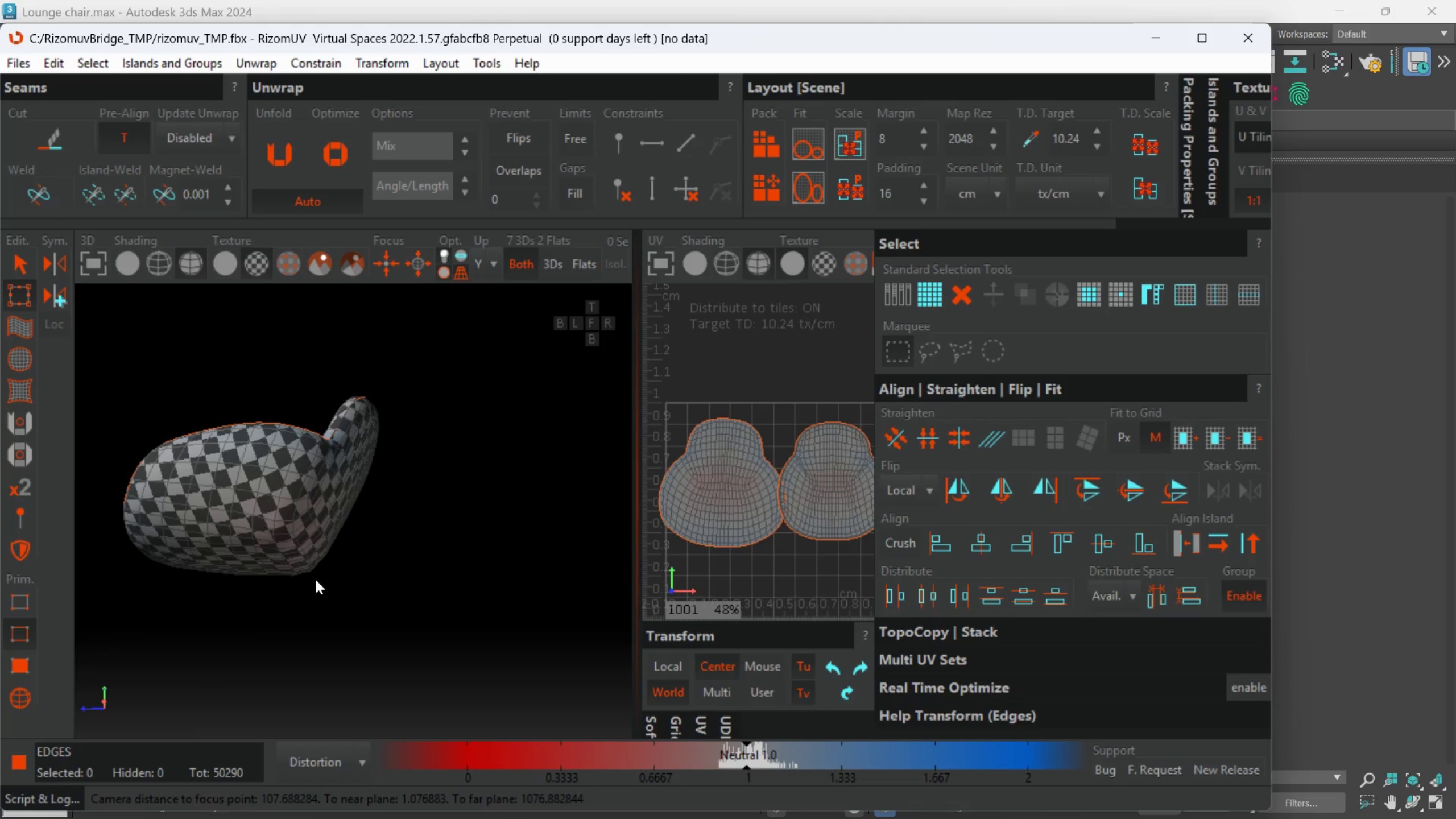 
scroll: coordinate [264, 549], scroll_direction: down, amount: 1.0
 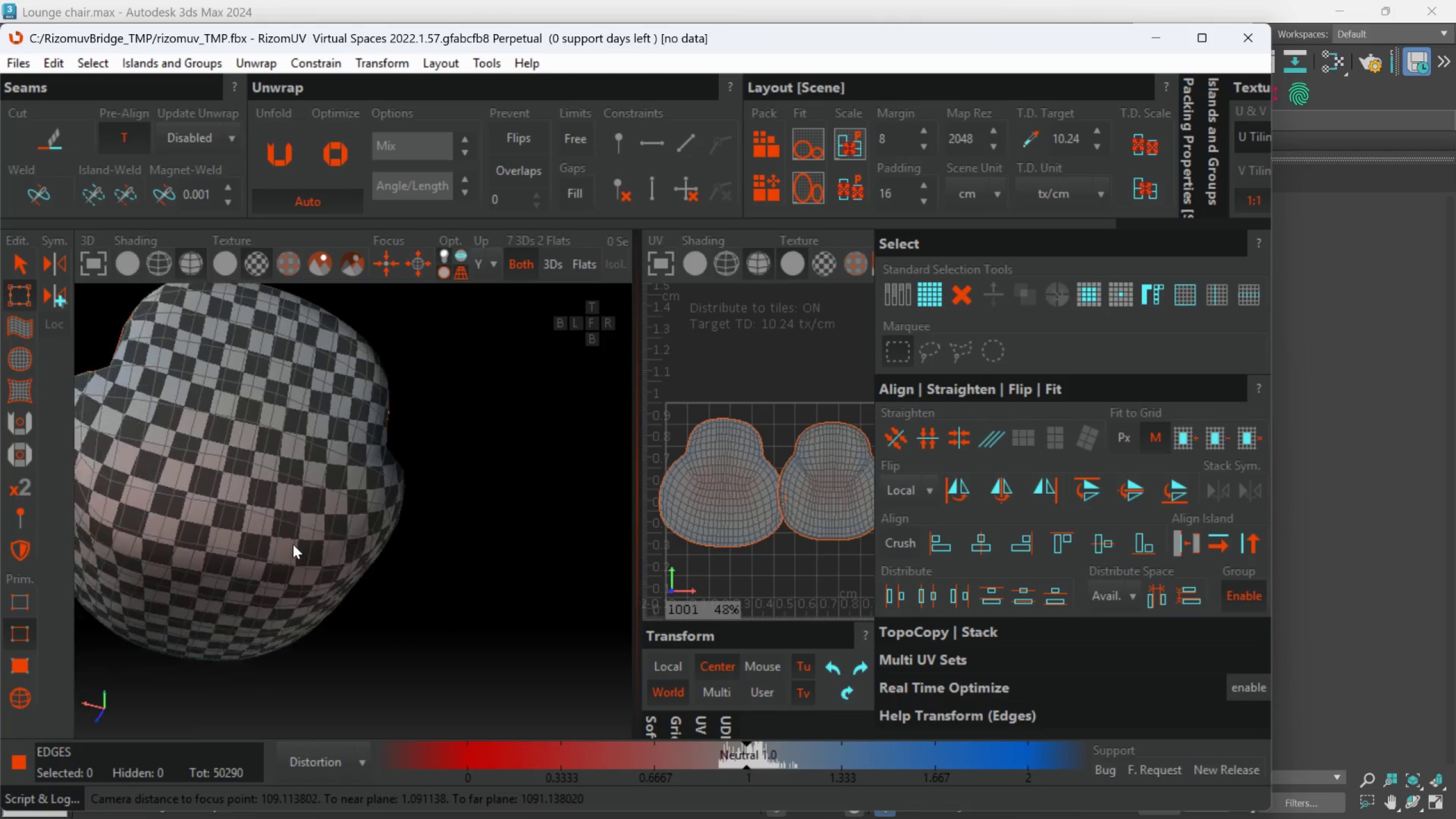 
hold_key(key=AltLeft, duration=1.22)
scroll: coordinate [344, 580], scroll_direction: down, amount: 2.0
 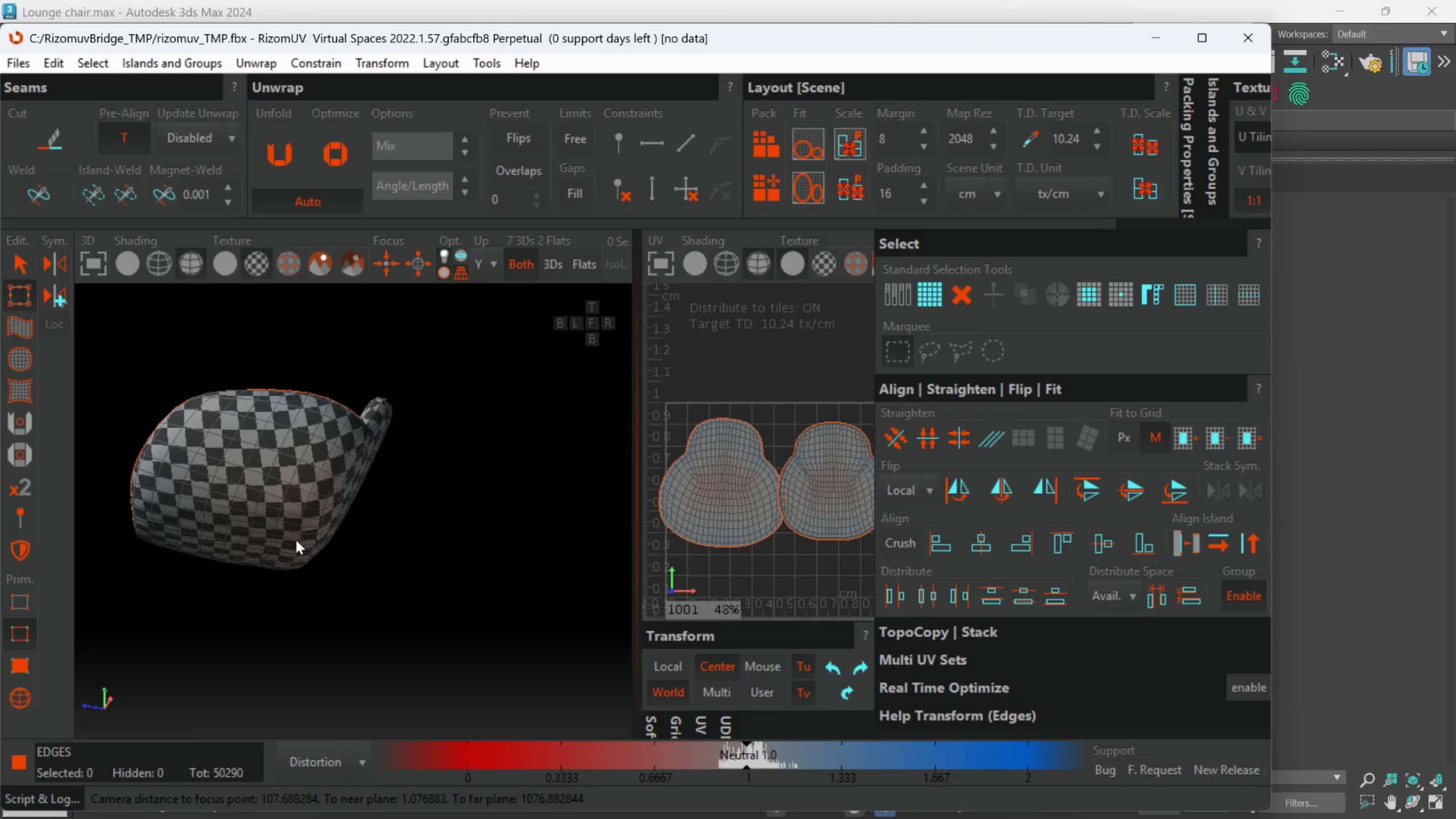 
hold_key(key=AltLeft, duration=1.12)
 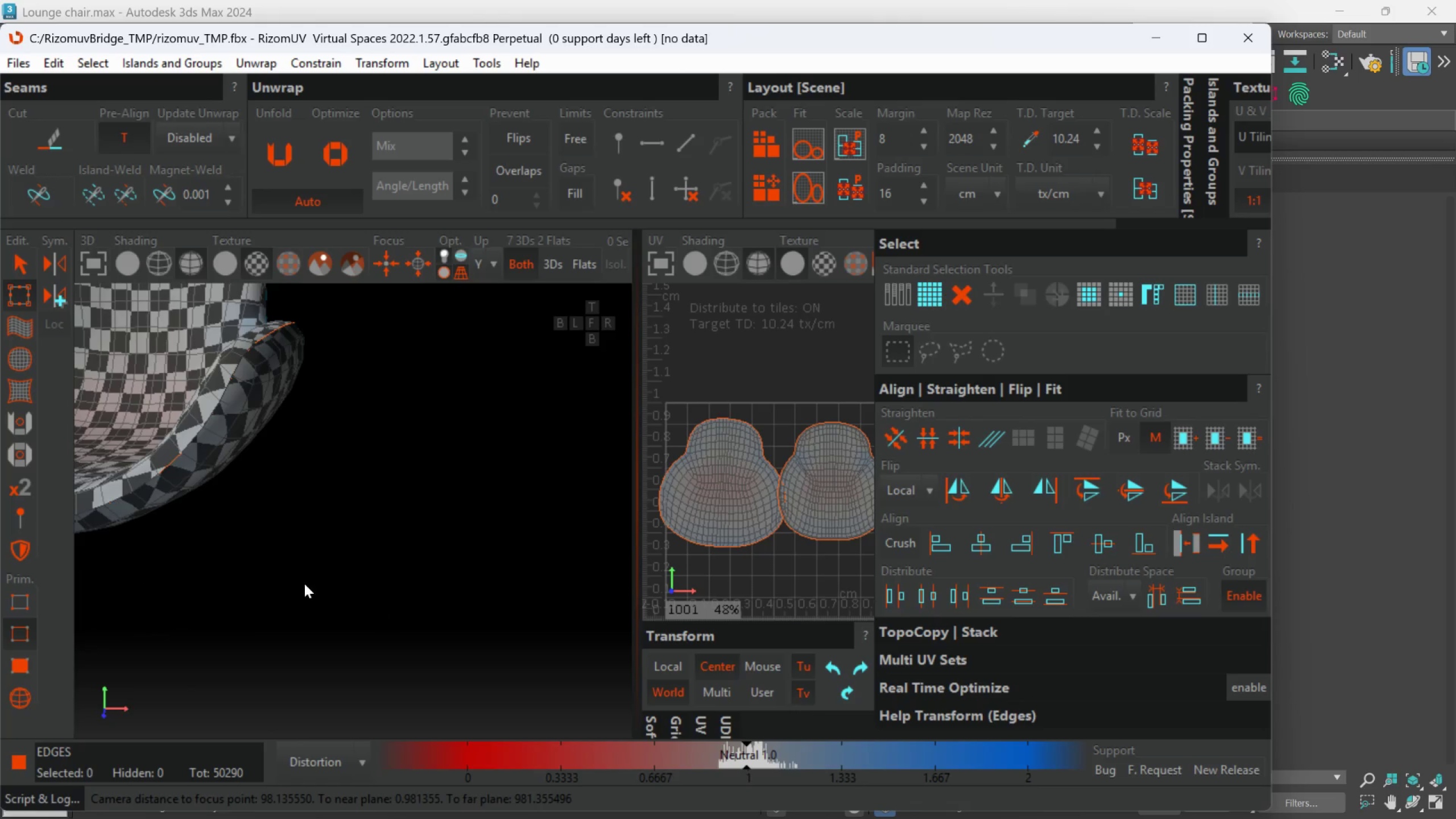 
scroll: coordinate [193, 475], scroll_direction: up, amount: 1.0
 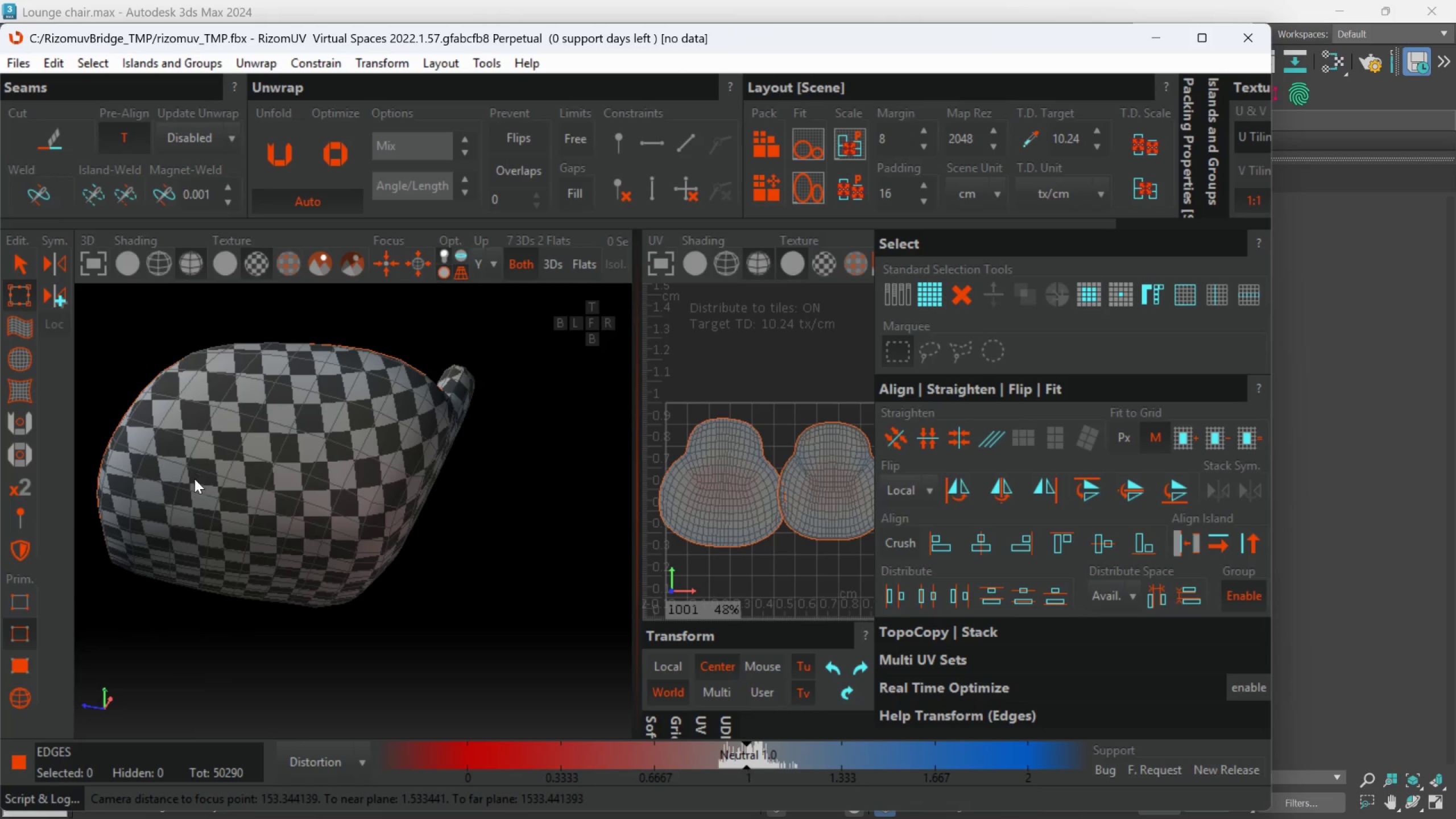 
hold_key(key=AltLeft, duration=0.73)
 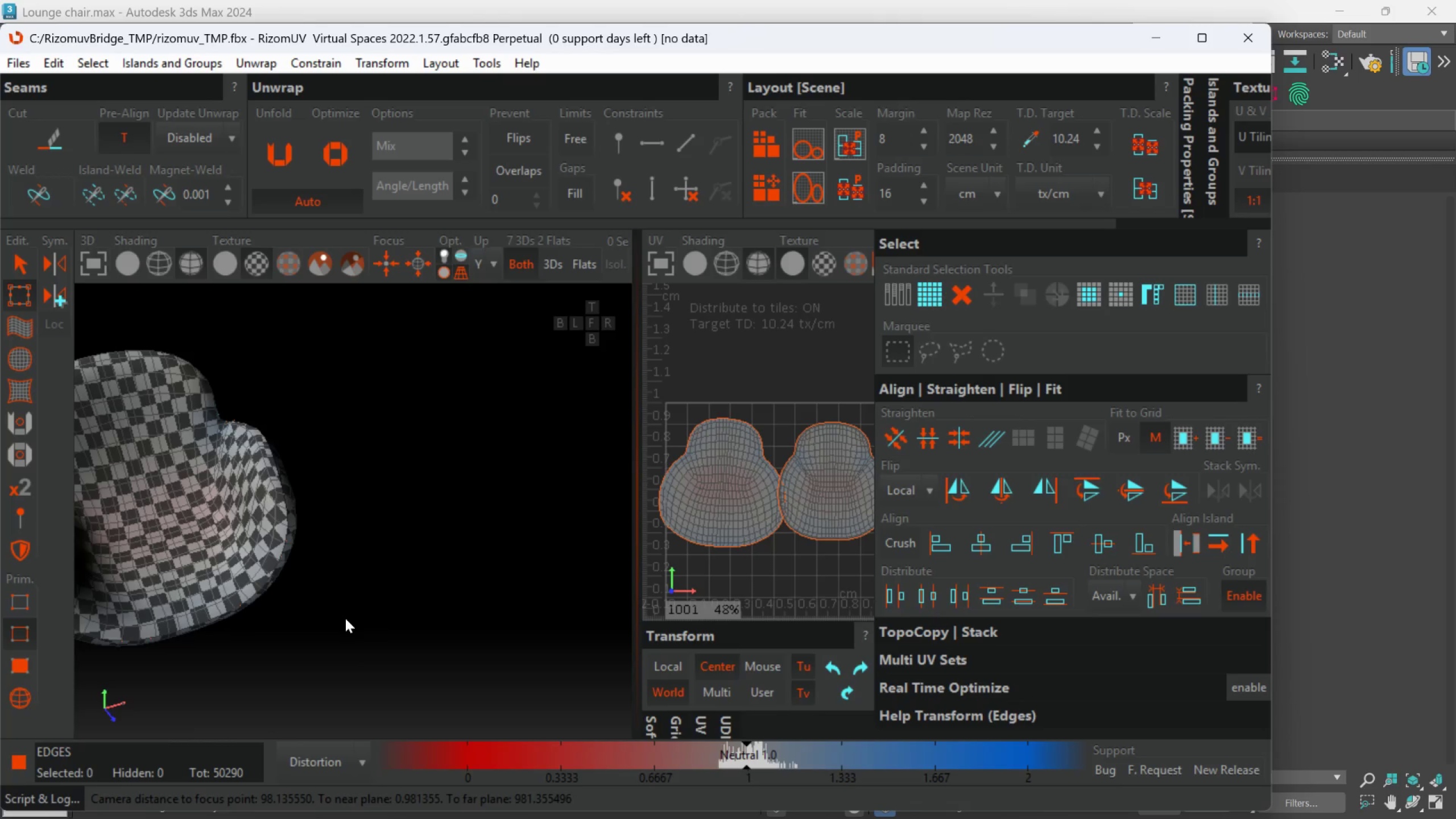 
scroll: coordinate [304, 584], scroll_direction: down, amount: 2.0
 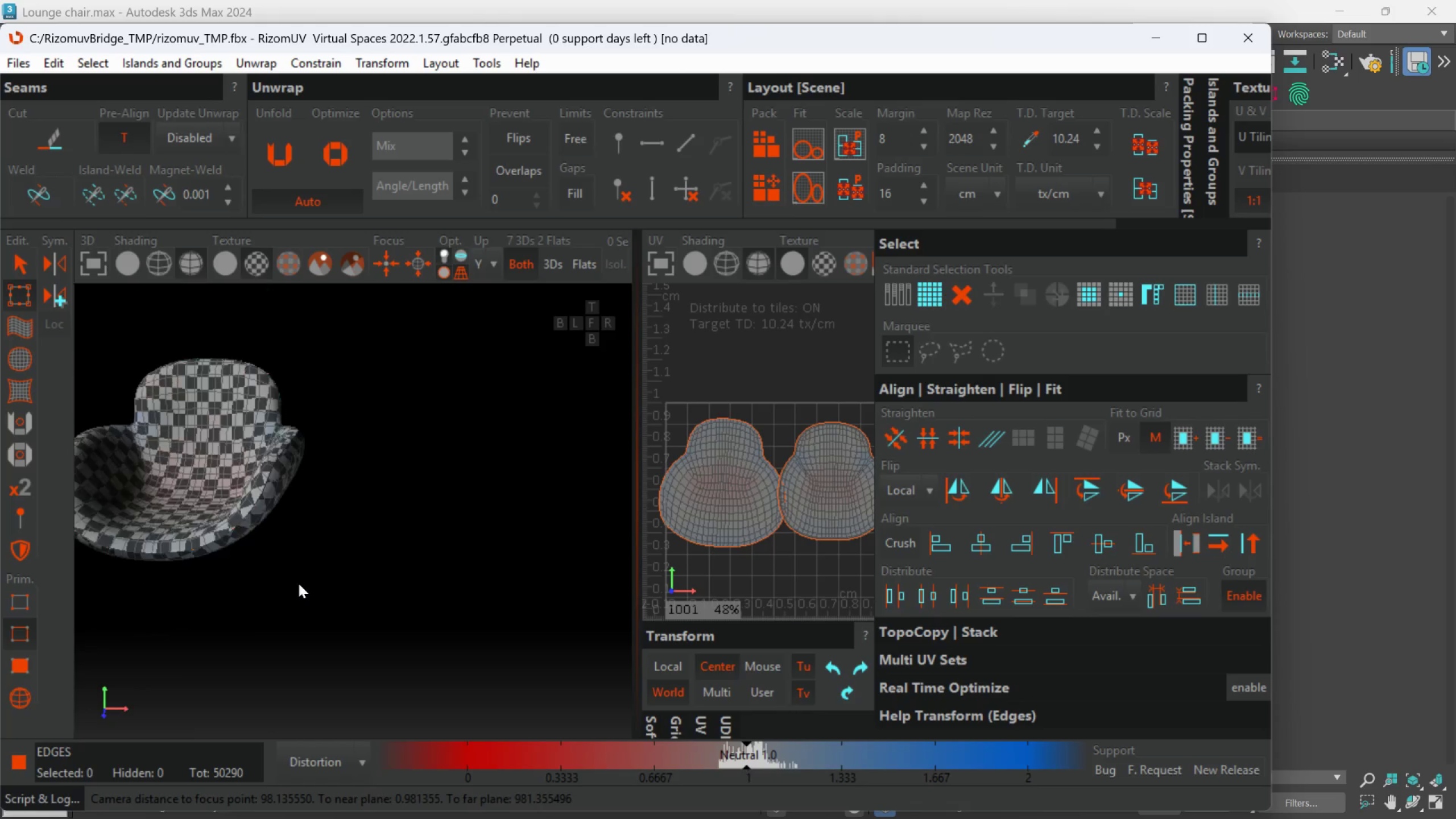 
key(F)
 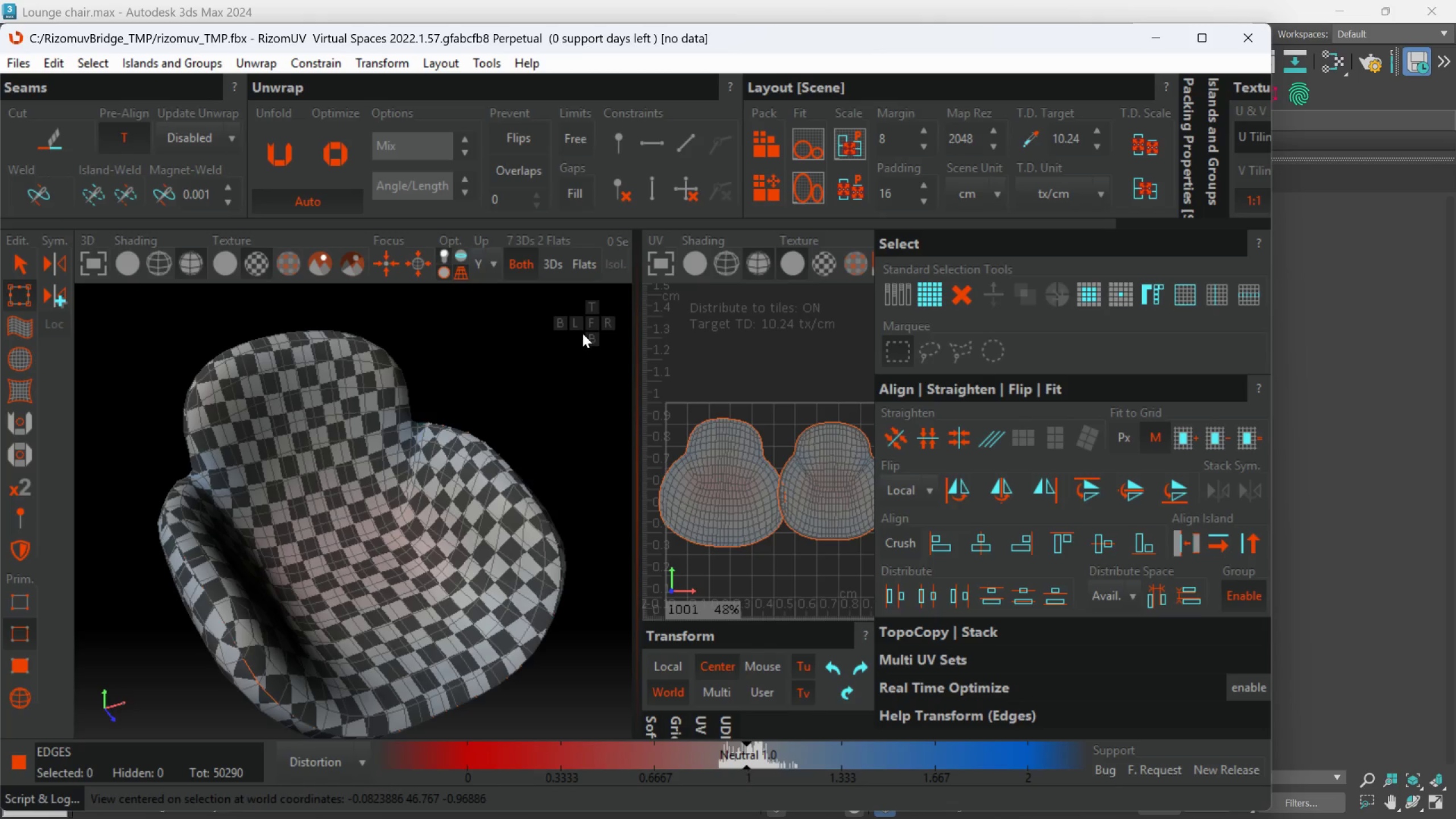 
left_click([591, 326])
 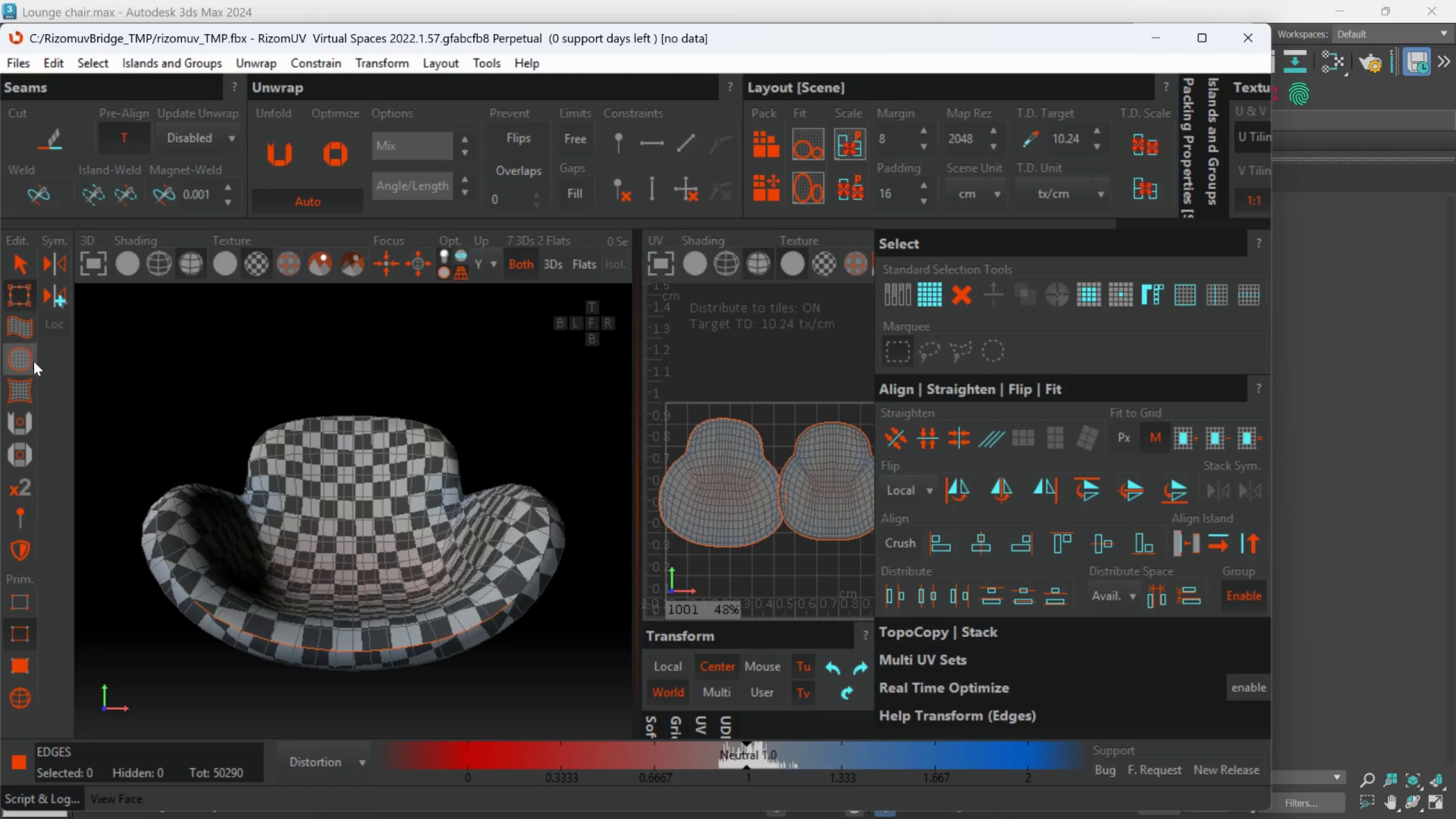 
wait(6.39)
 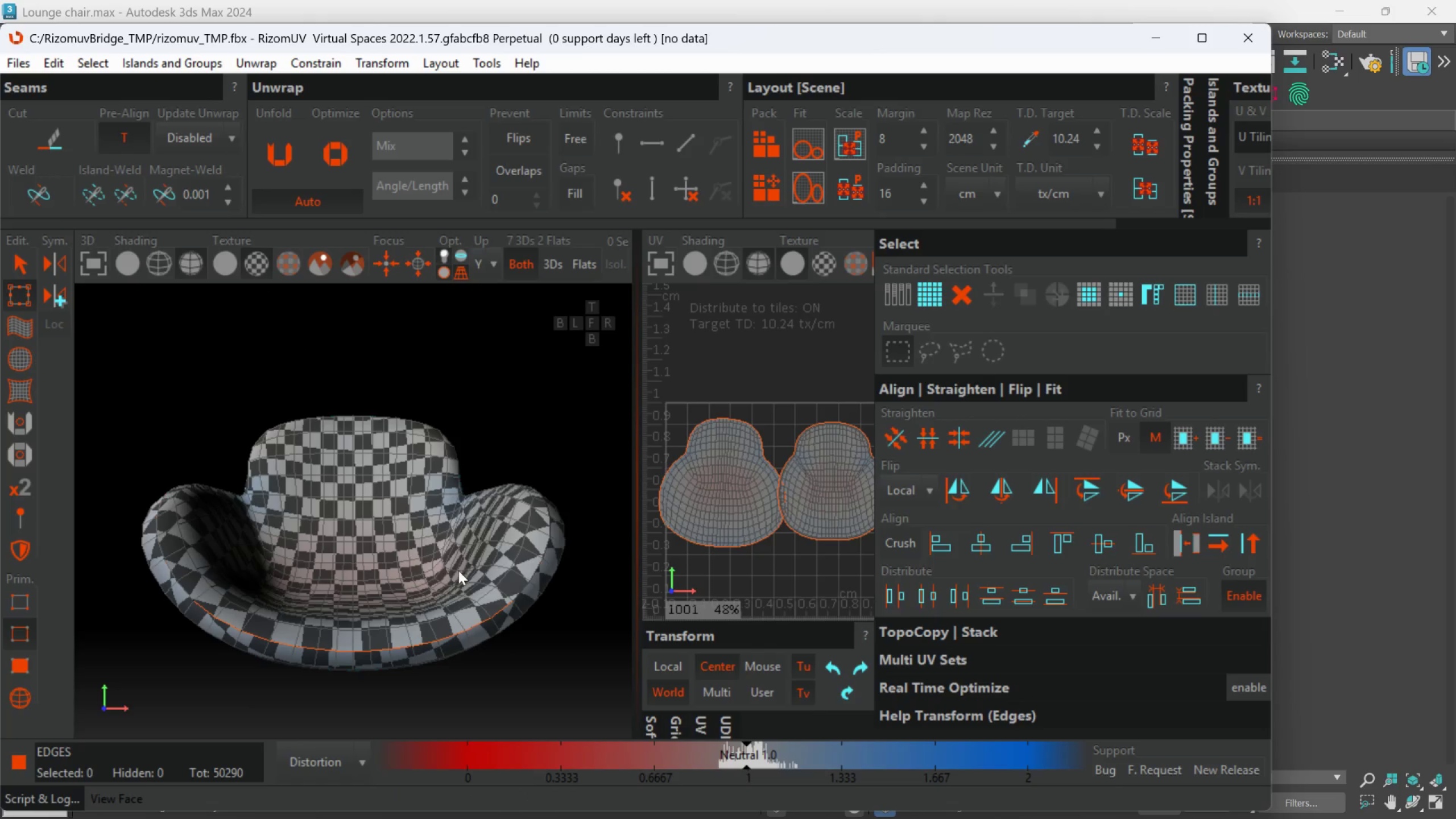 
left_click([713, 501])
 